 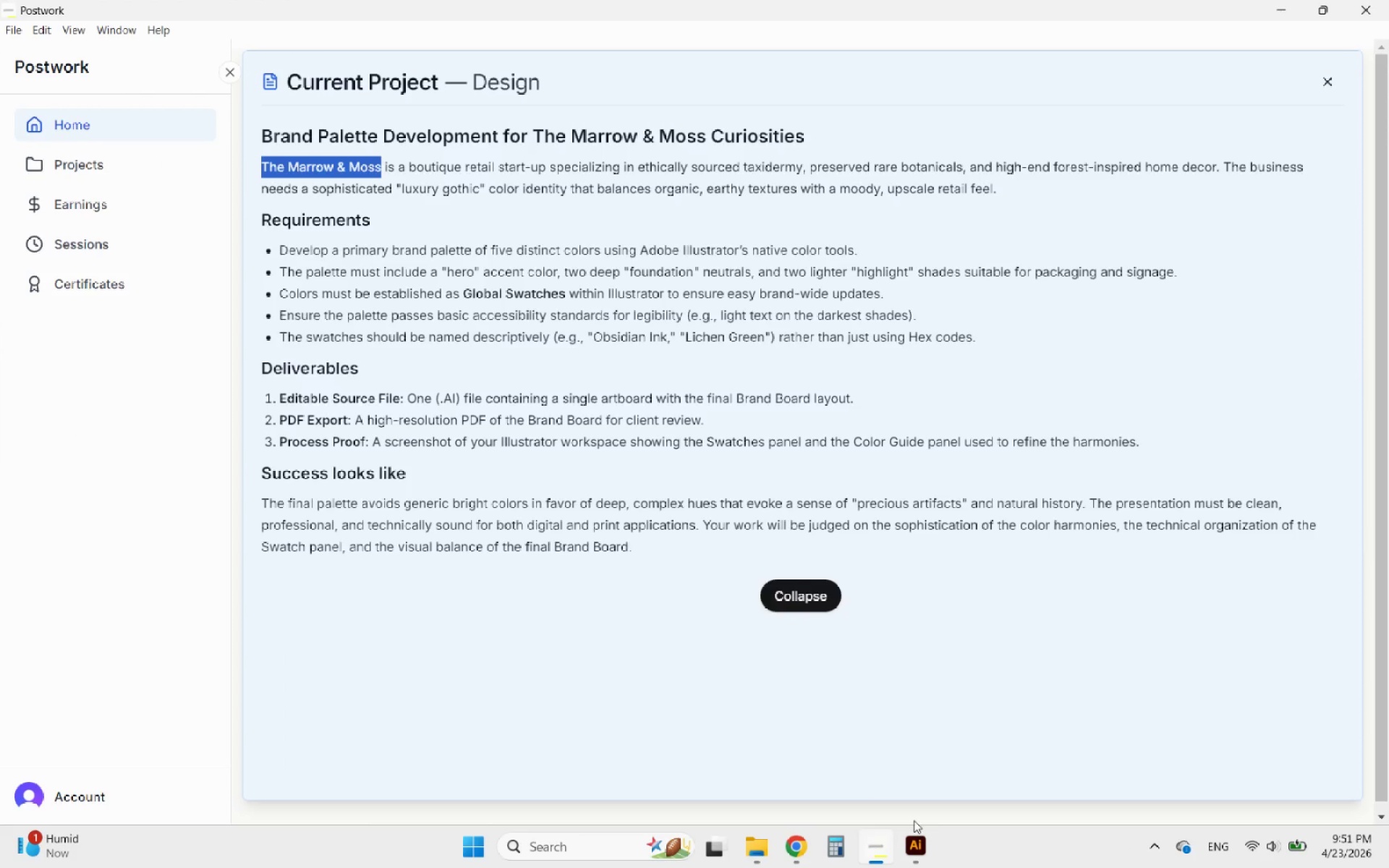 
scroll: coordinate [926, 450], scroll_direction: up, amount: 2.0
 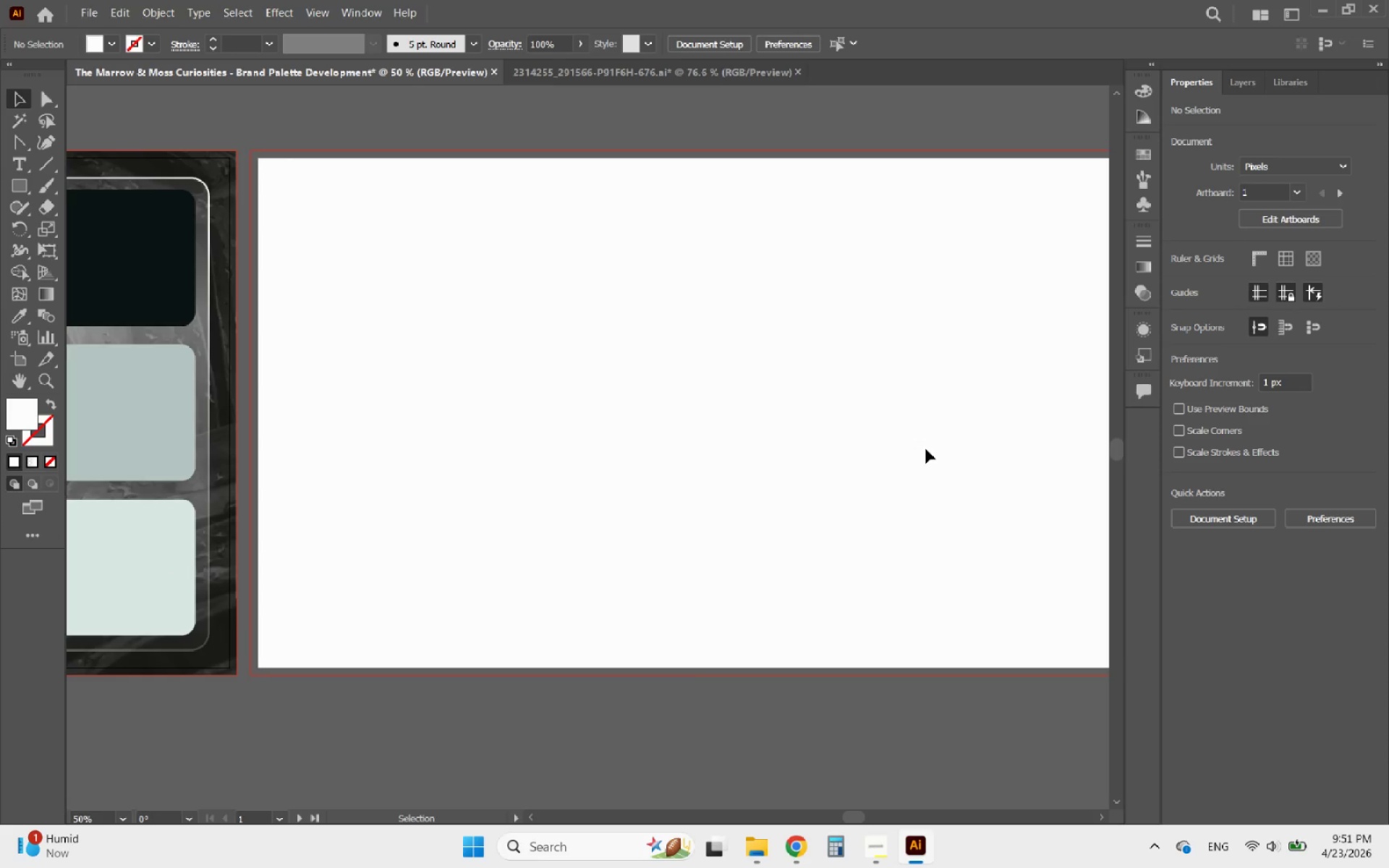 
key(Control+V)
 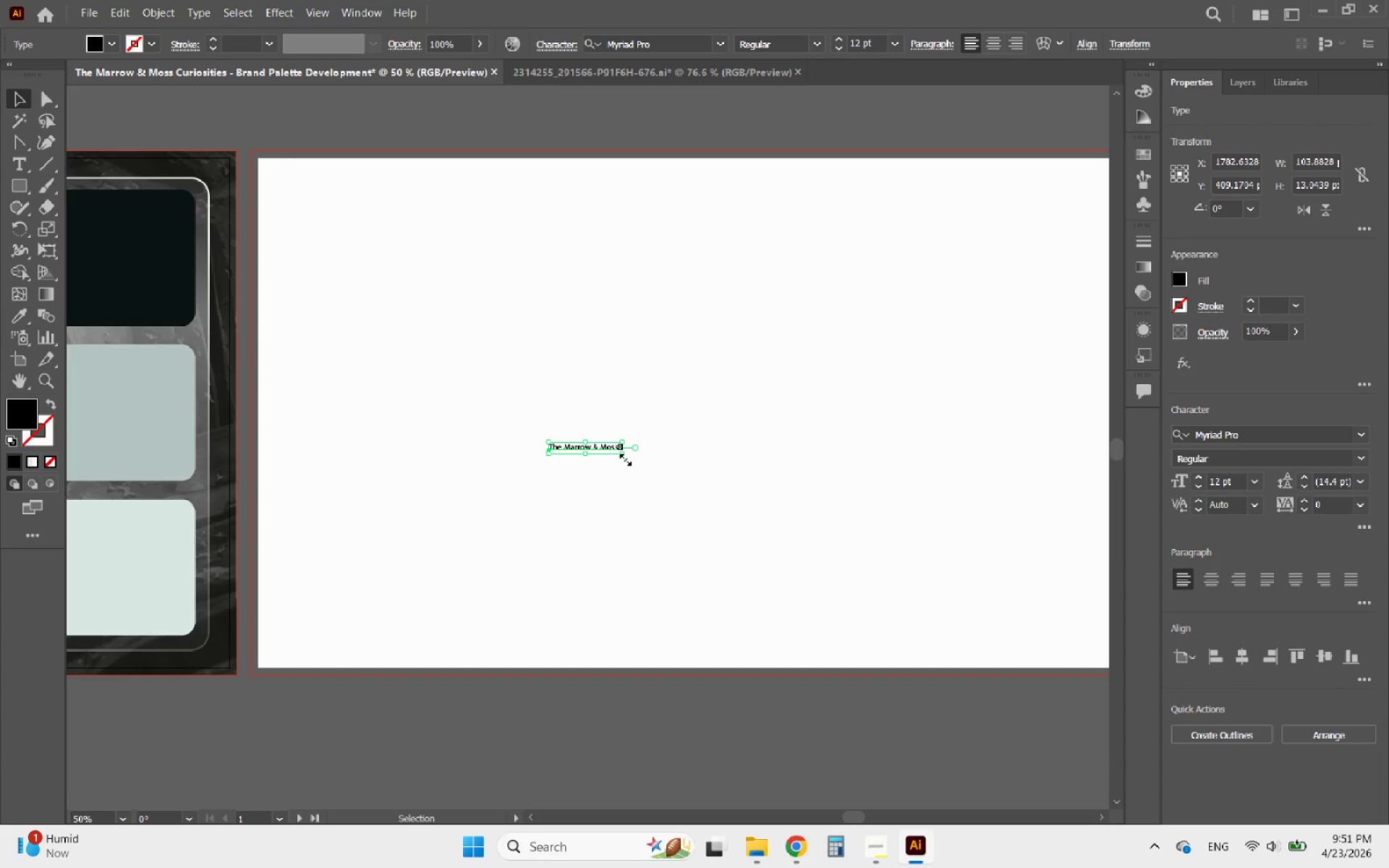 
hold_key(key=ShiftLeft, duration=0.58)
left_click_drag(start_coordinate=[624, 458], to_coordinate=[859, 580])
 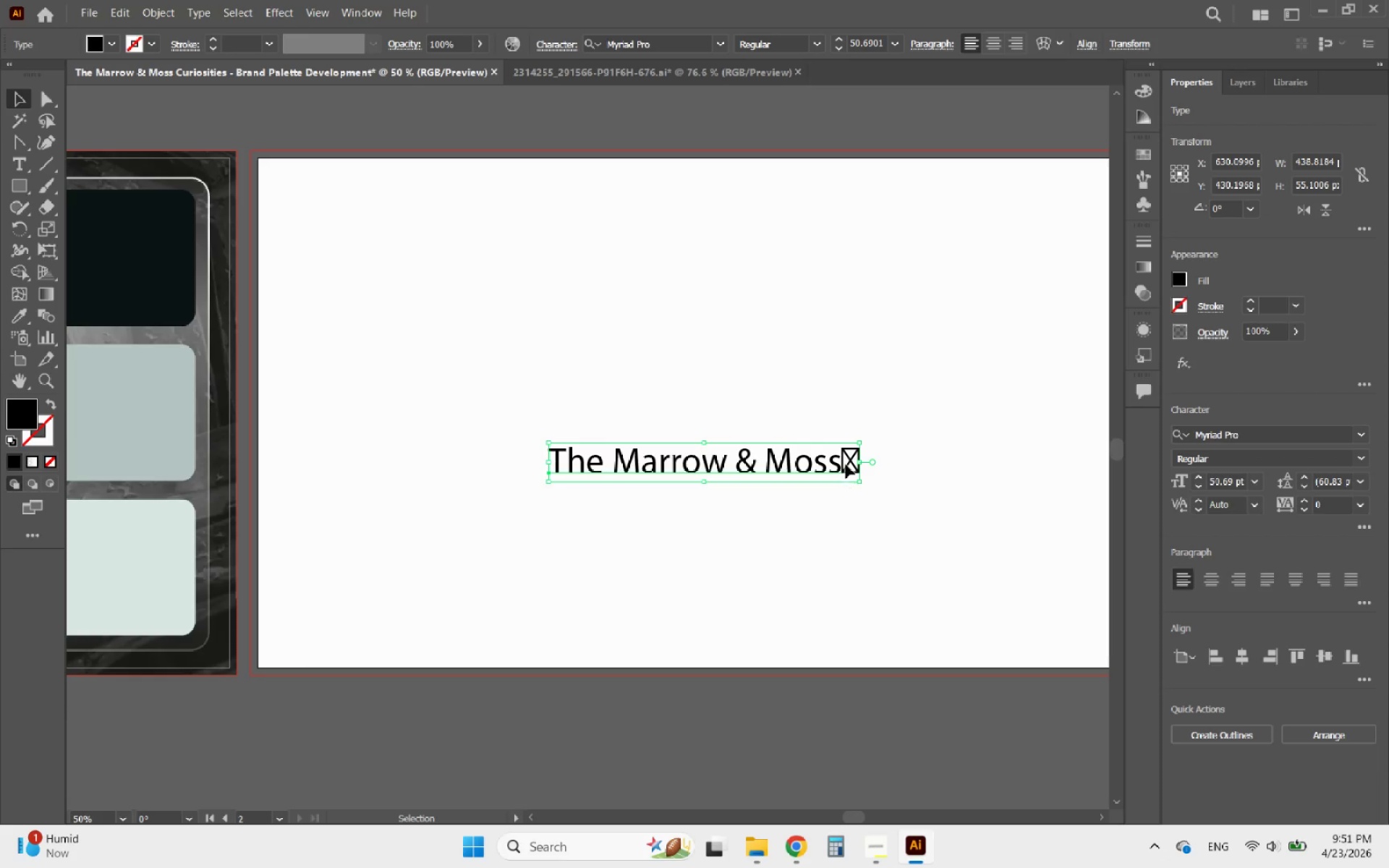 
double_click([846, 464])
 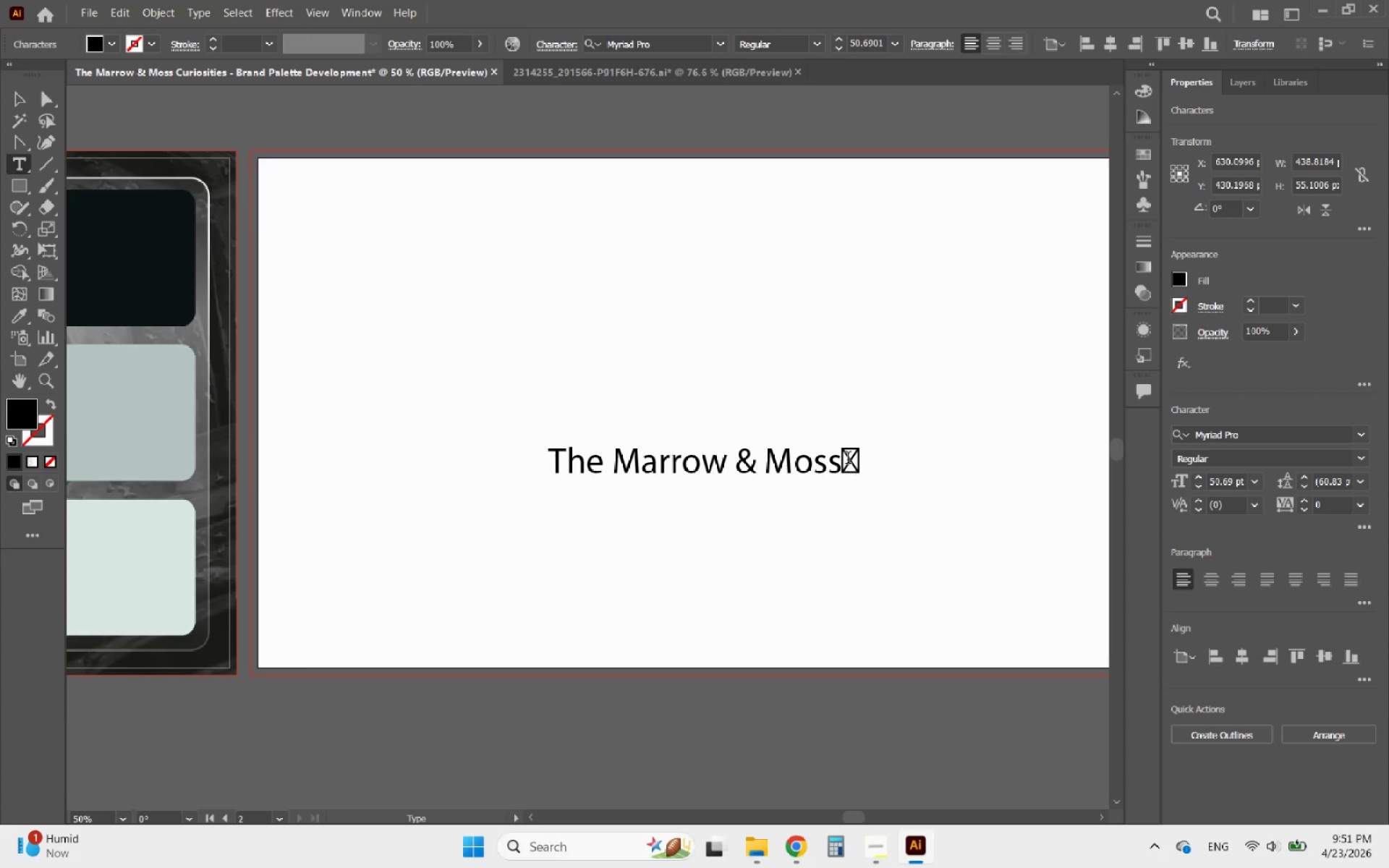 
left_click_drag(start_coordinate=[848, 459], to_coordinate=[893, 454])
 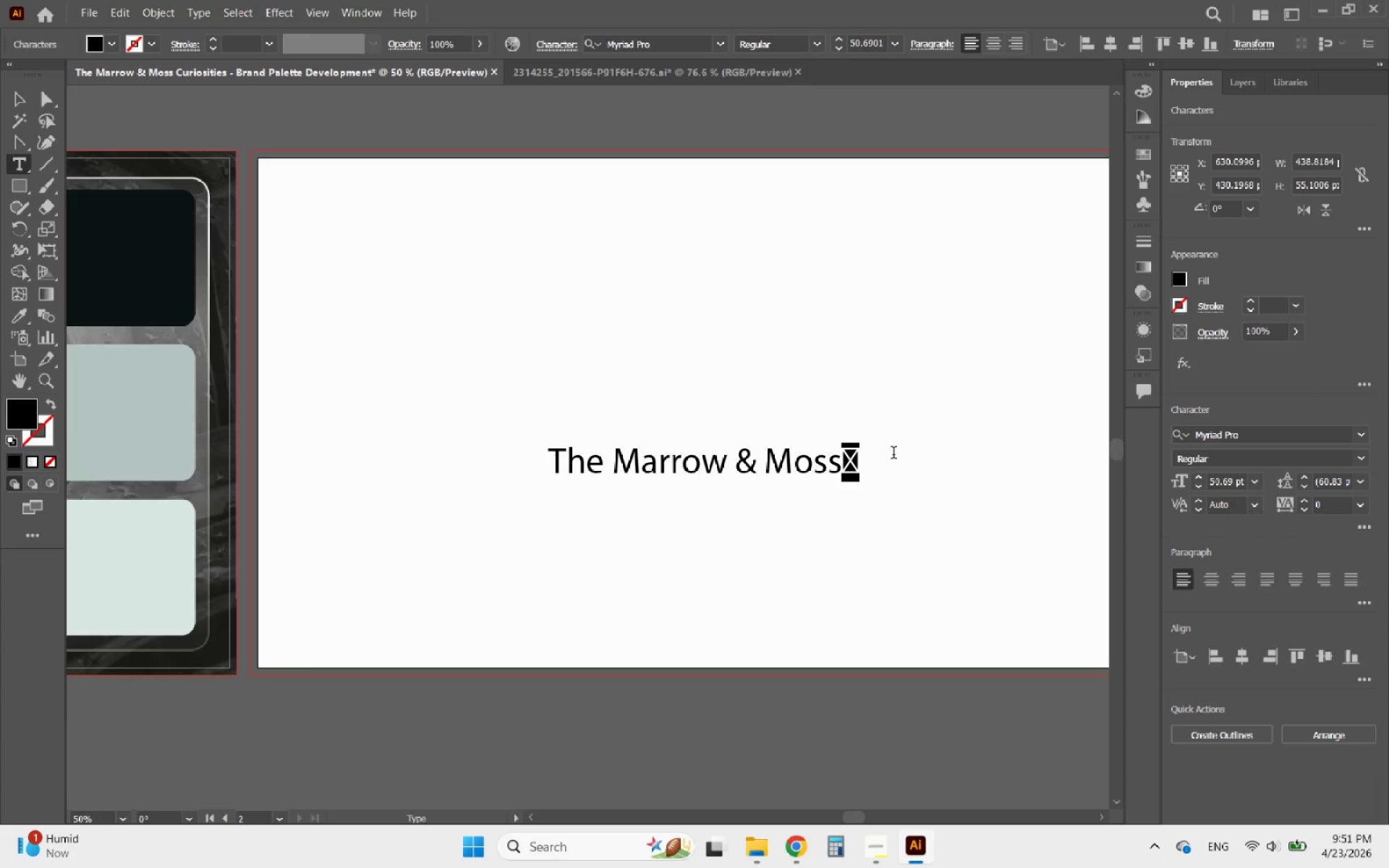 
key(Backspace)
 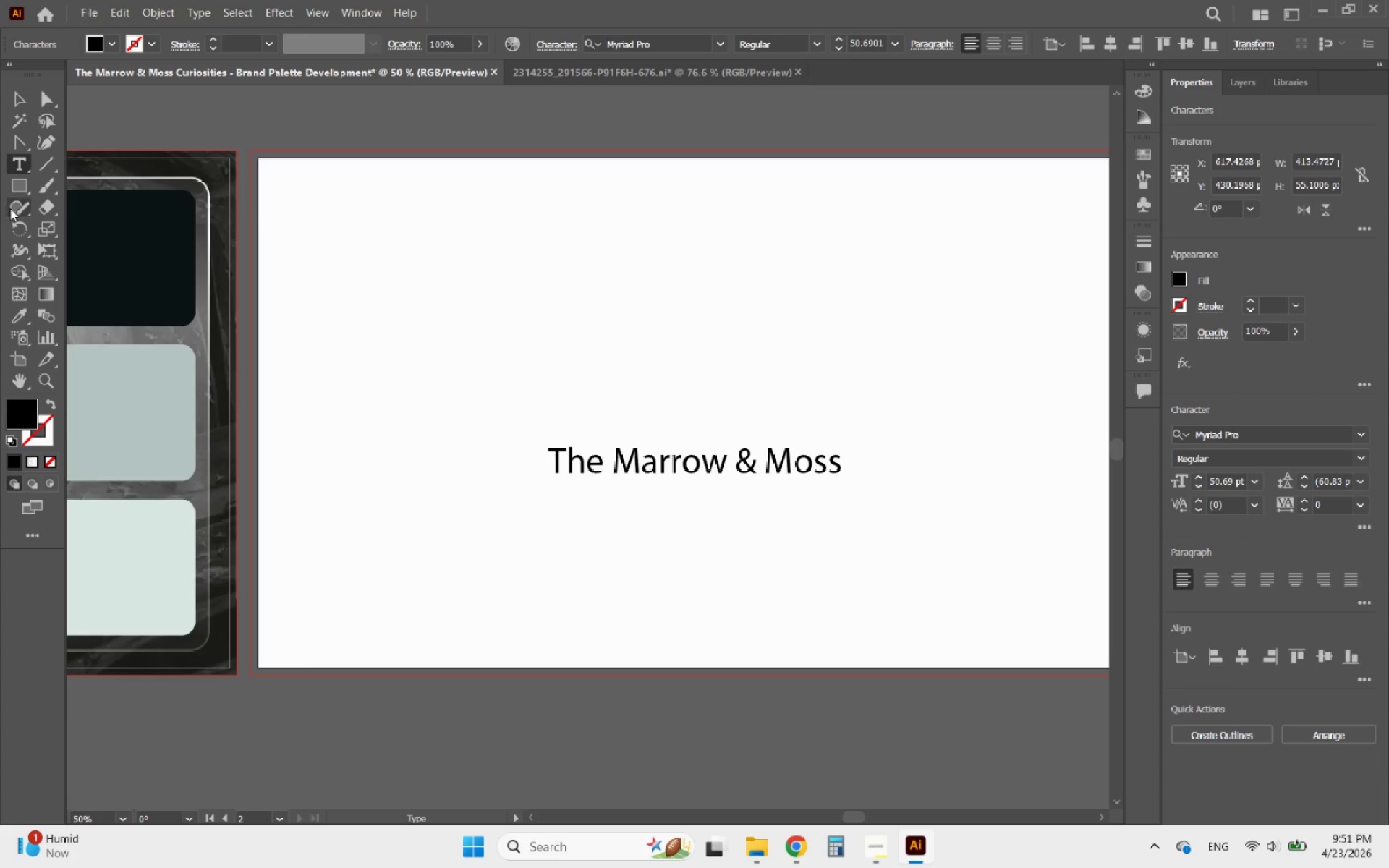 
left_click([21, 95])
 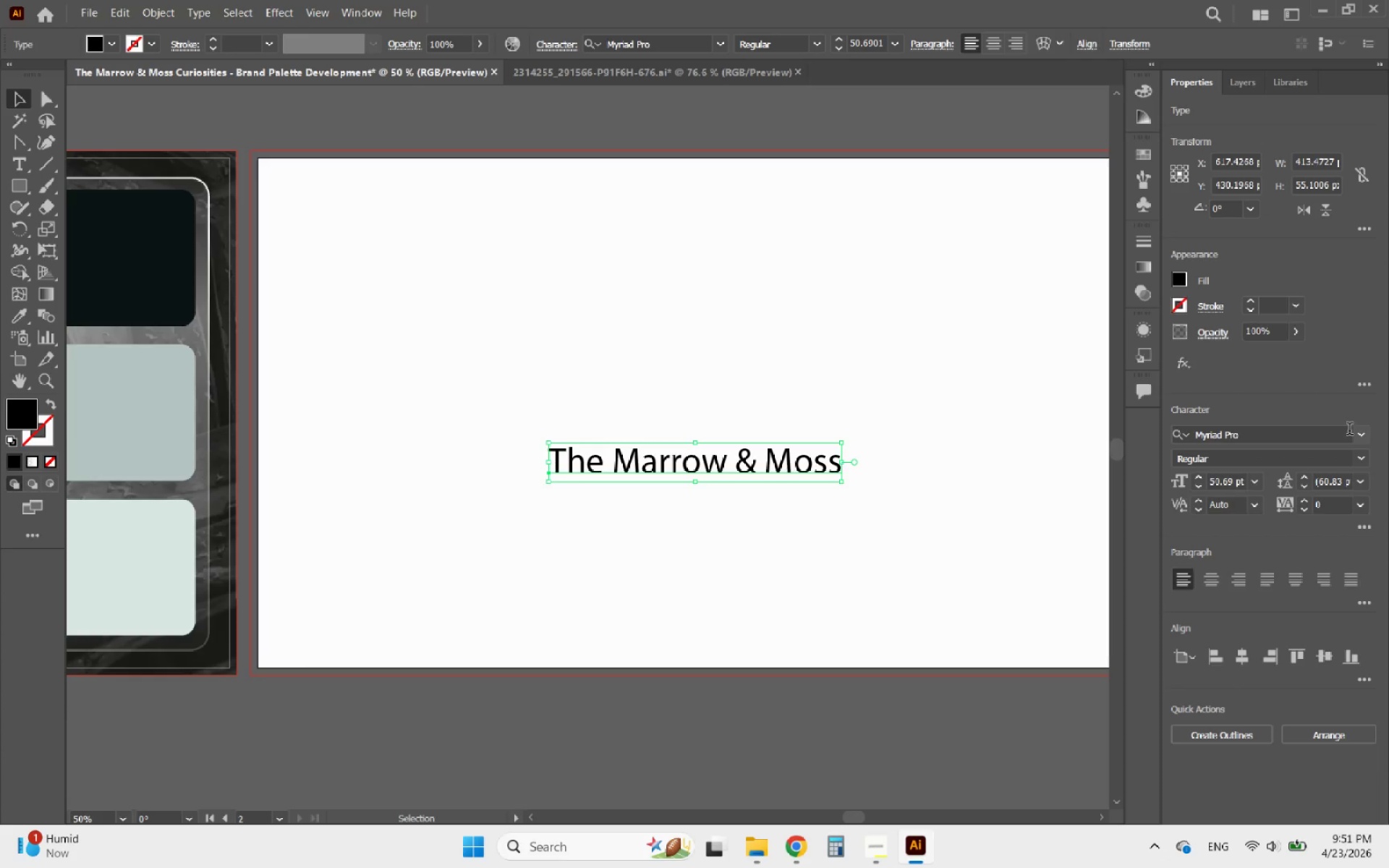 
left_click([1356, 433])
 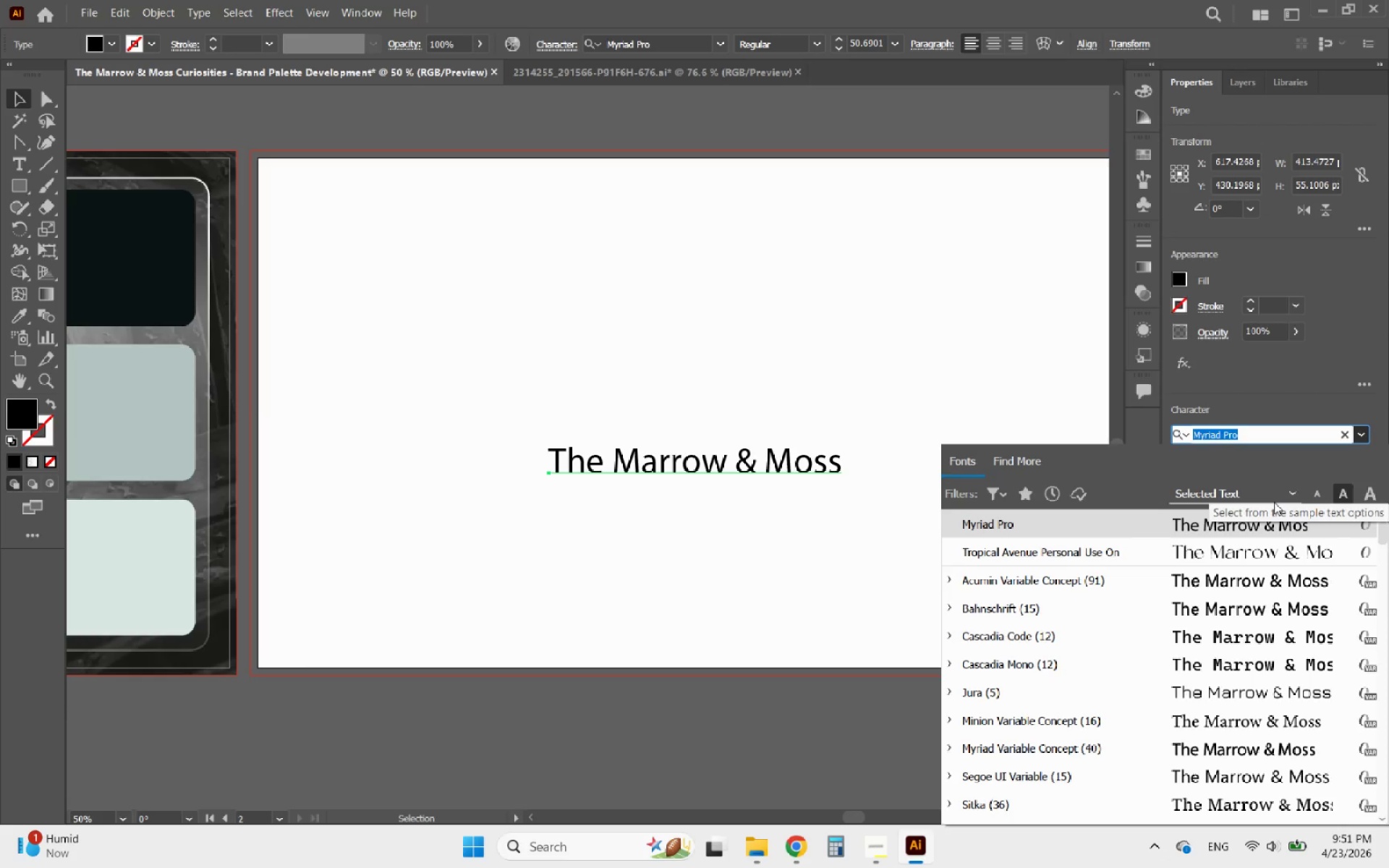 
wait(5.78)
 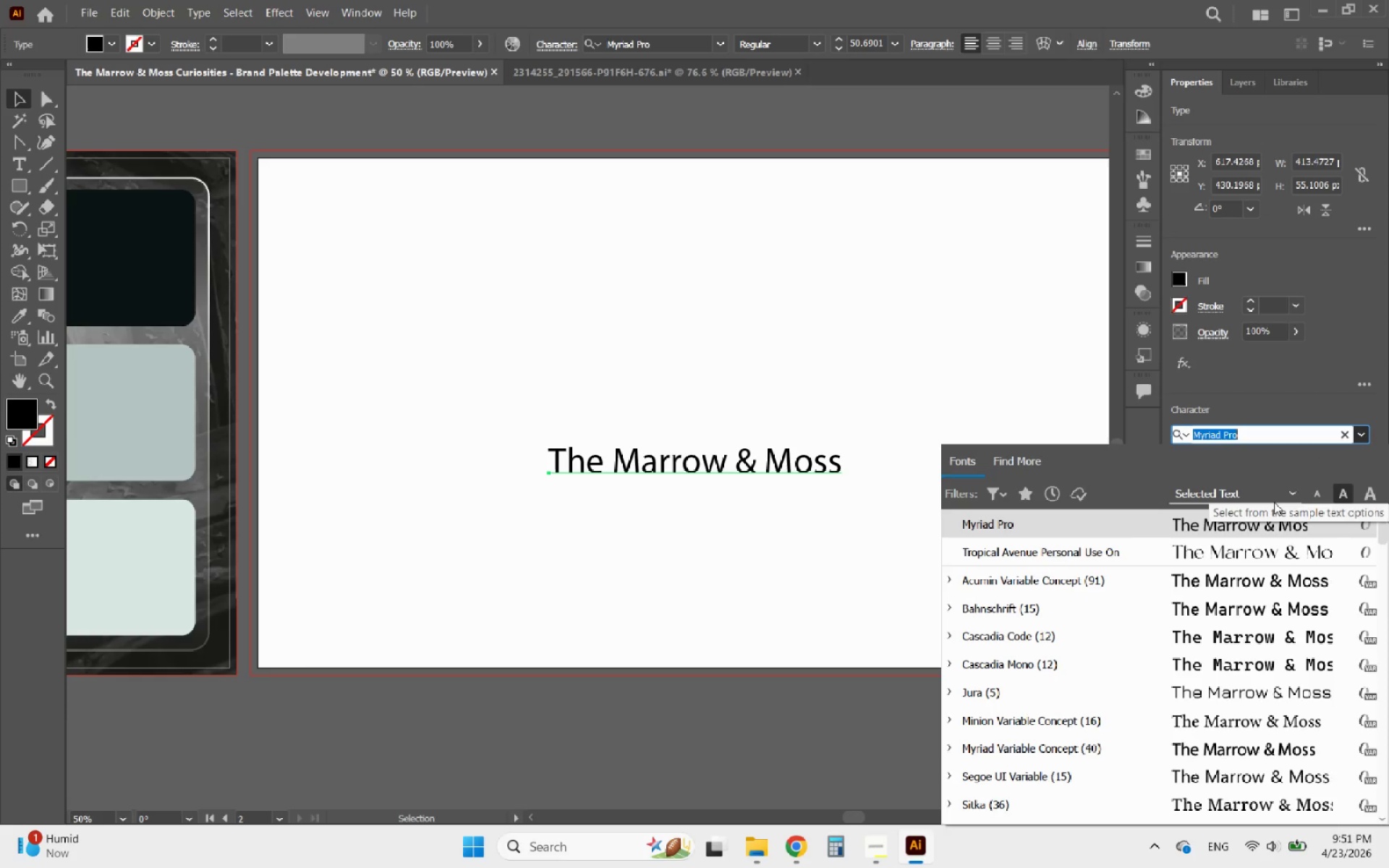 
left_click([792, 860])
 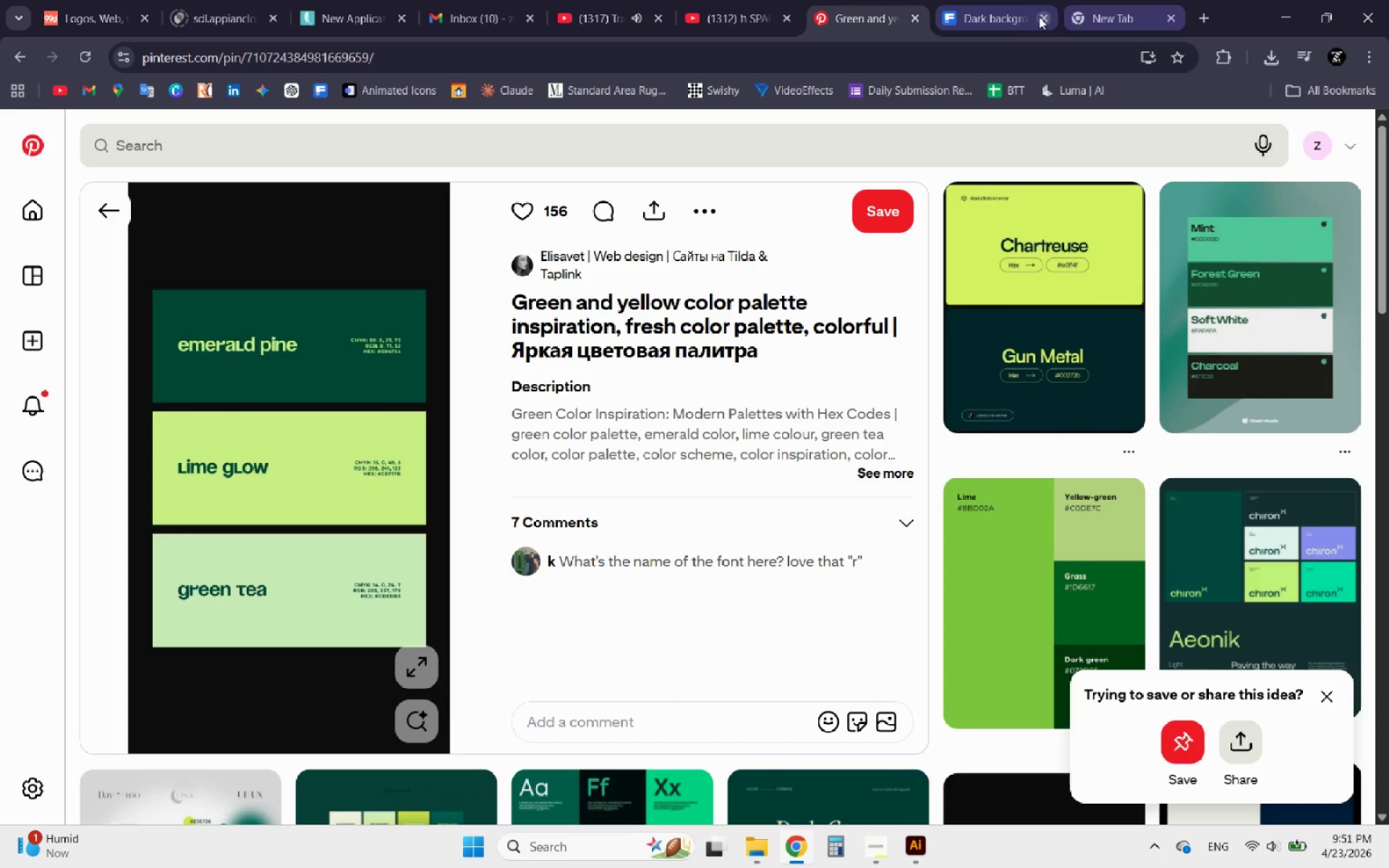 
left_click([1097, 27])
 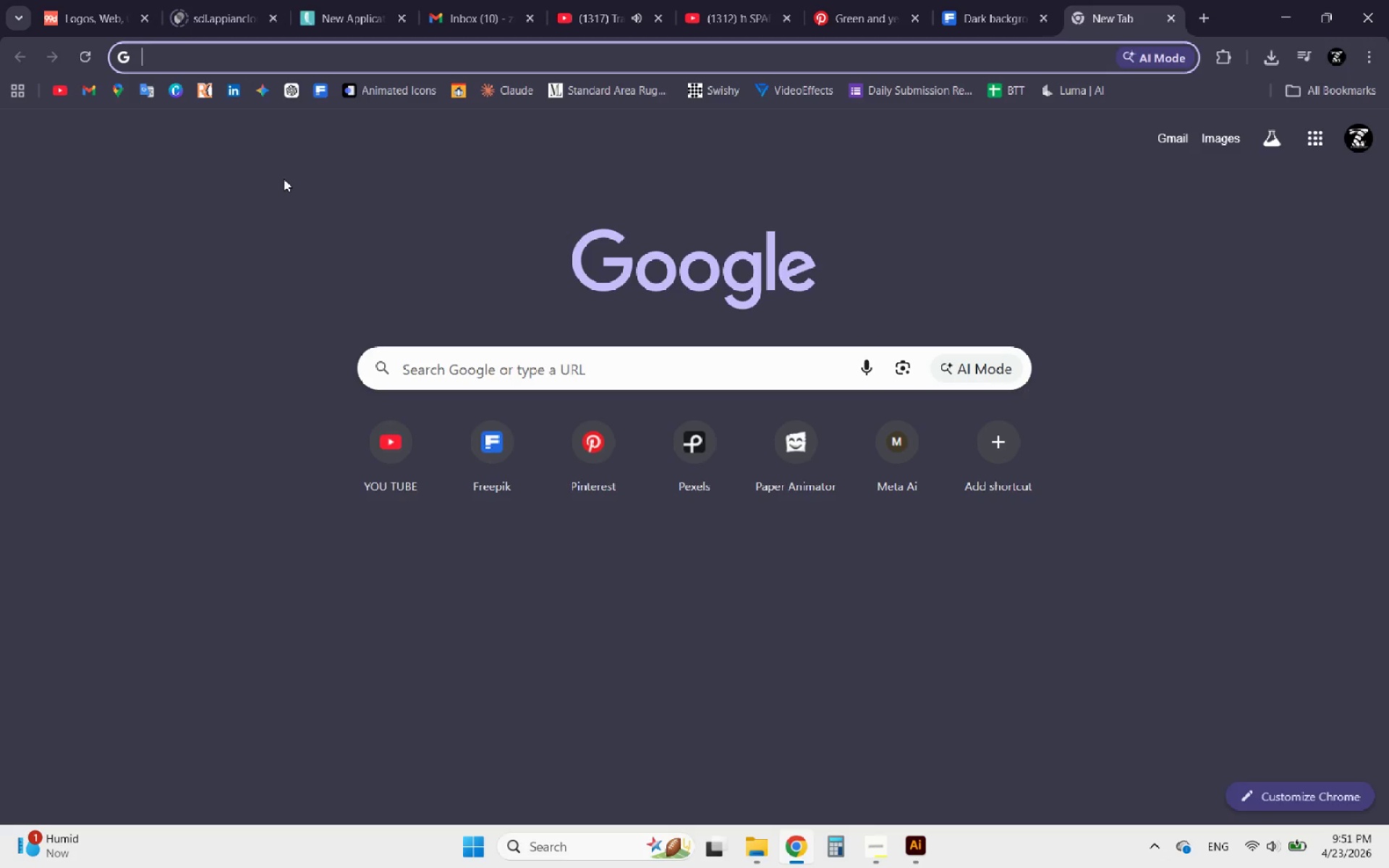 
type(un)
 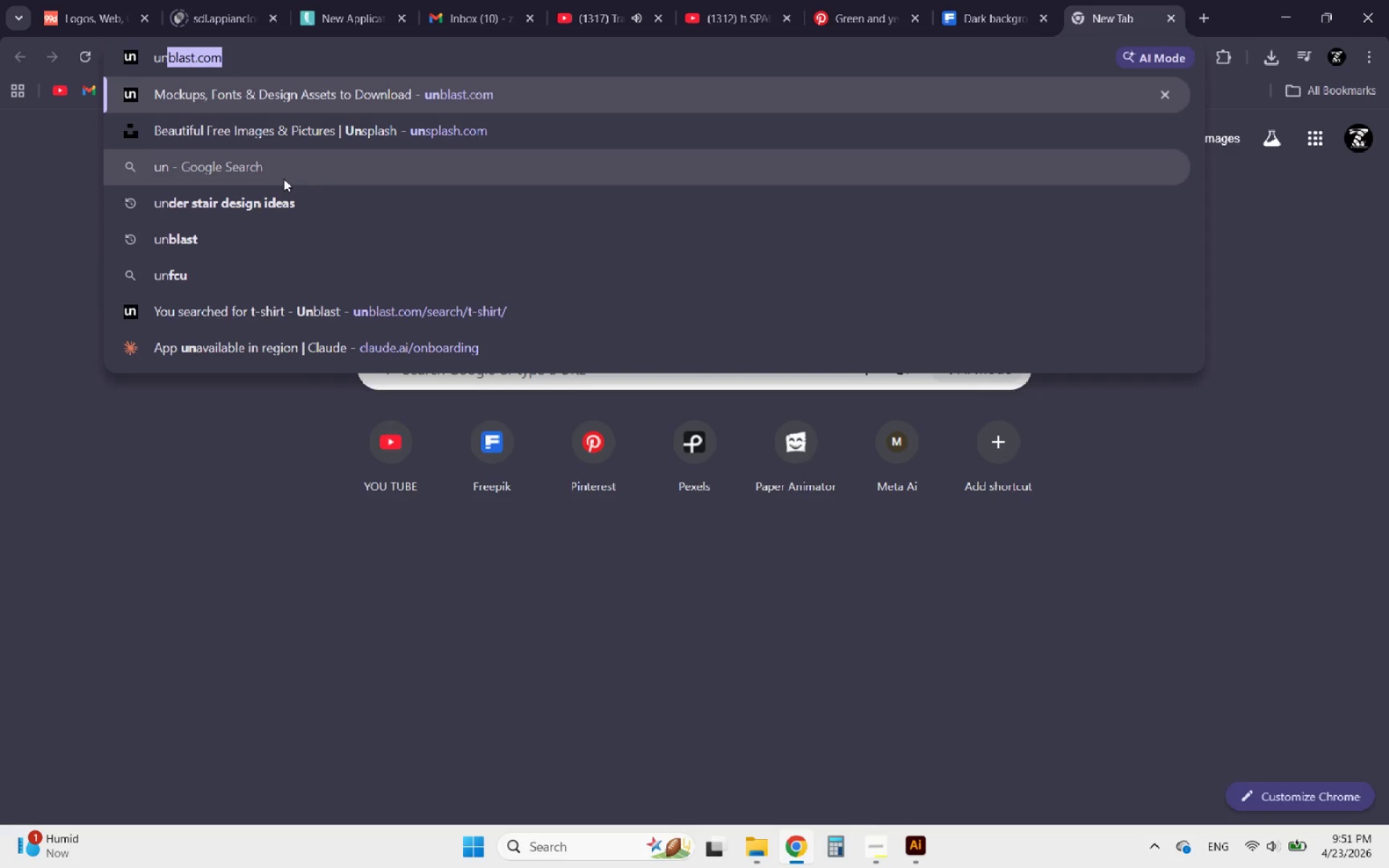 
key(Enter)
 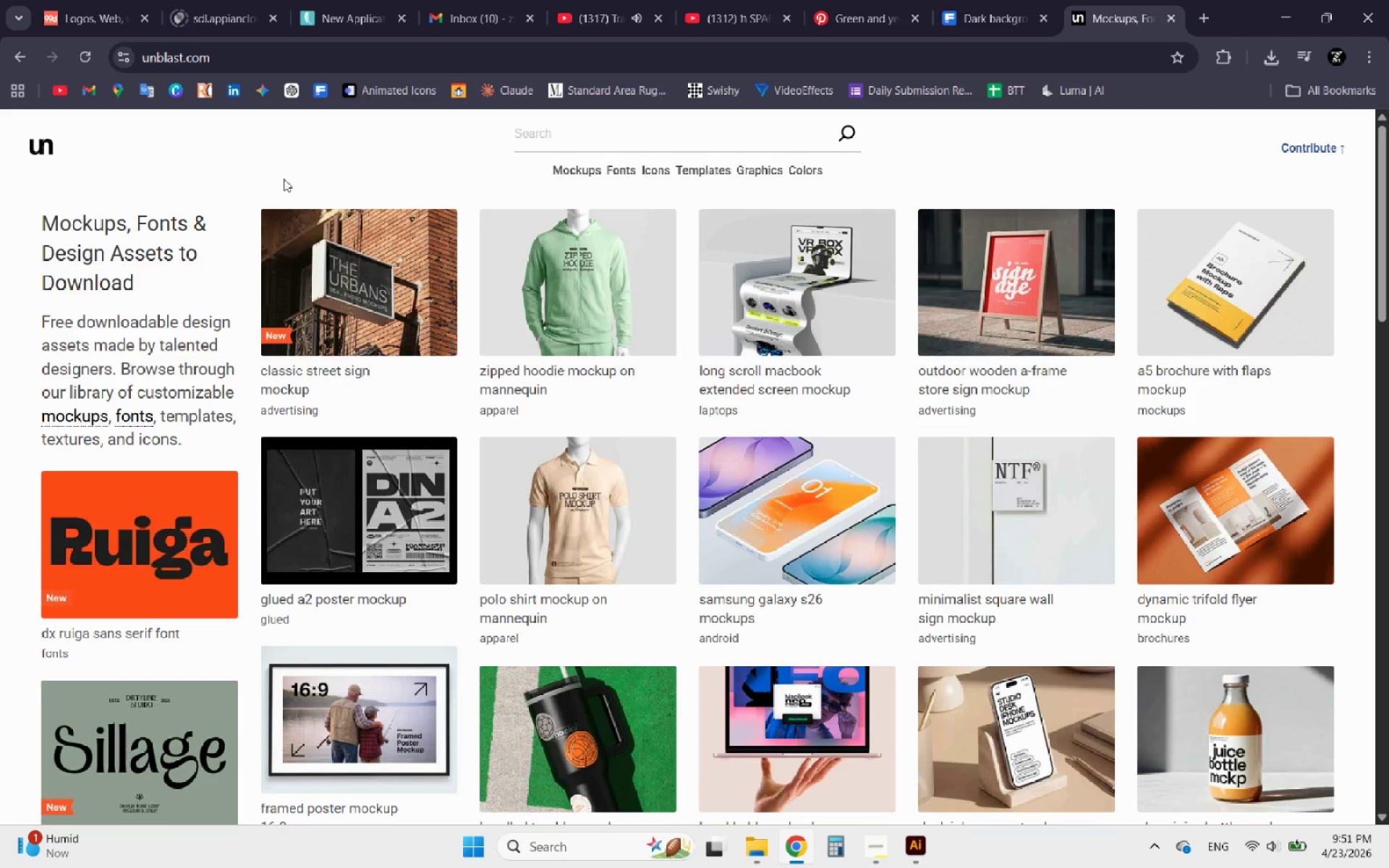 
mouse_move([76, 43])
 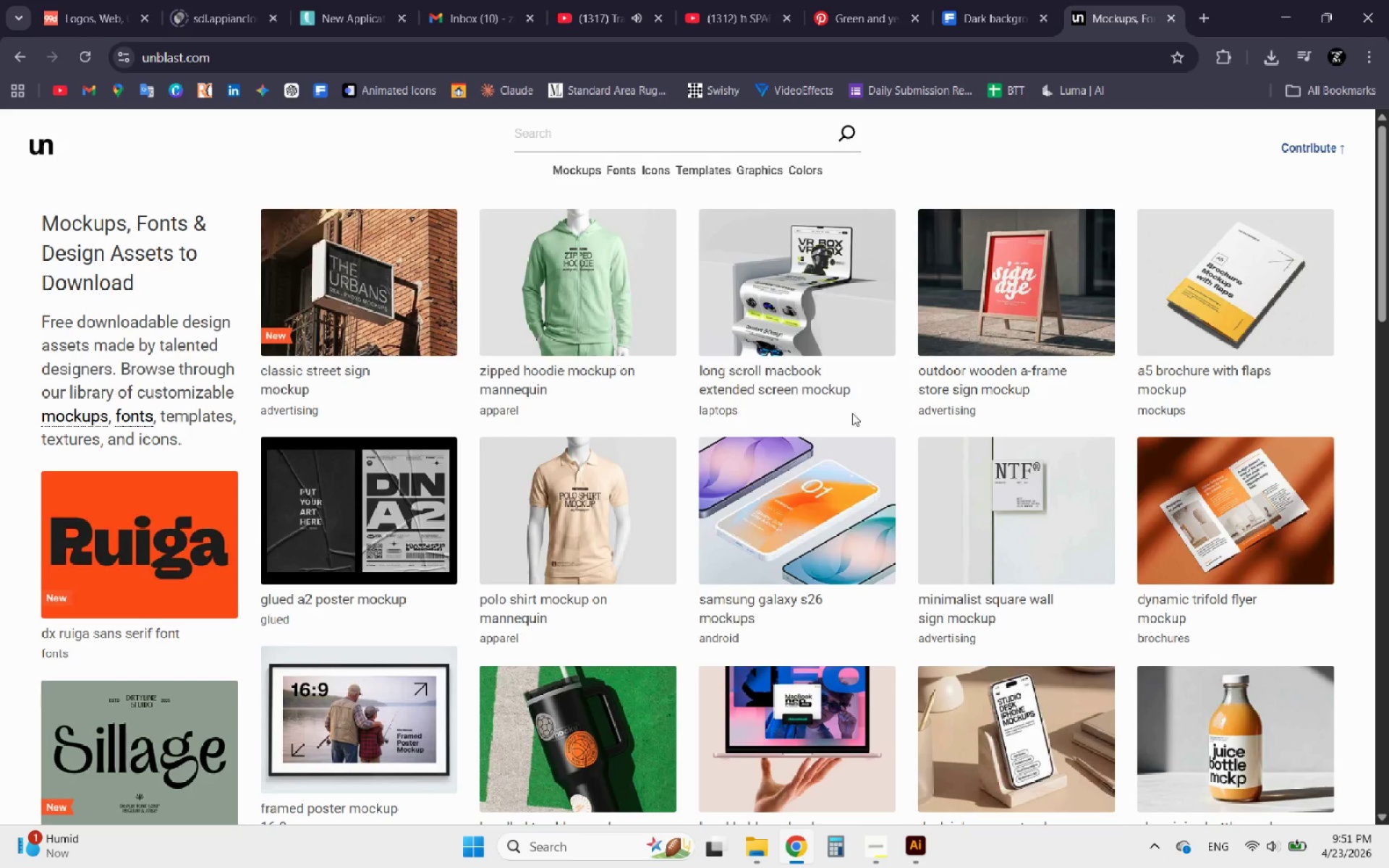 
scroll: coordinate [757, 379], scroll_direction: none, amount: 0.0
 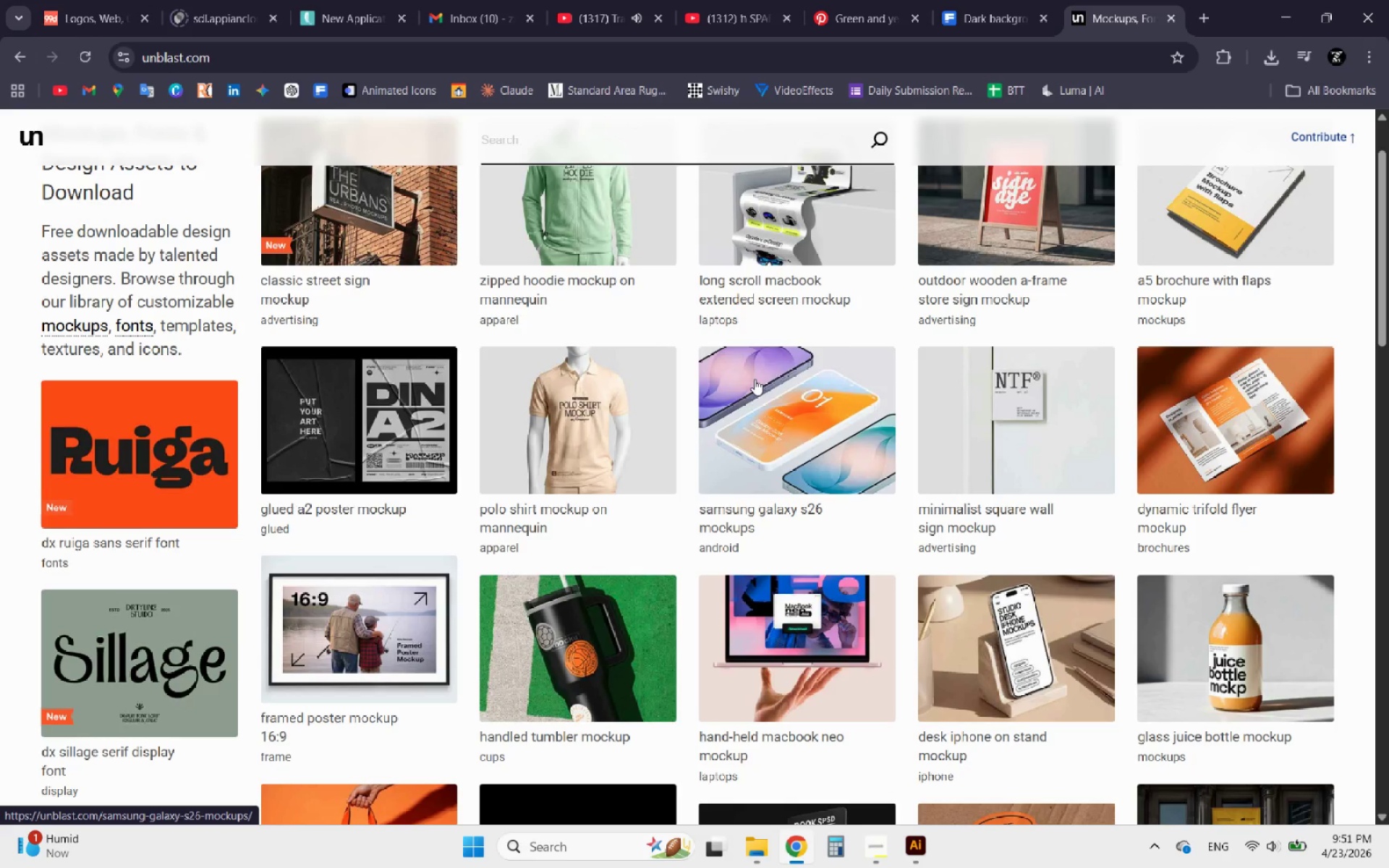 
scroll: coordinate [755, 379], scroll_direction: down, amount: 1.0
 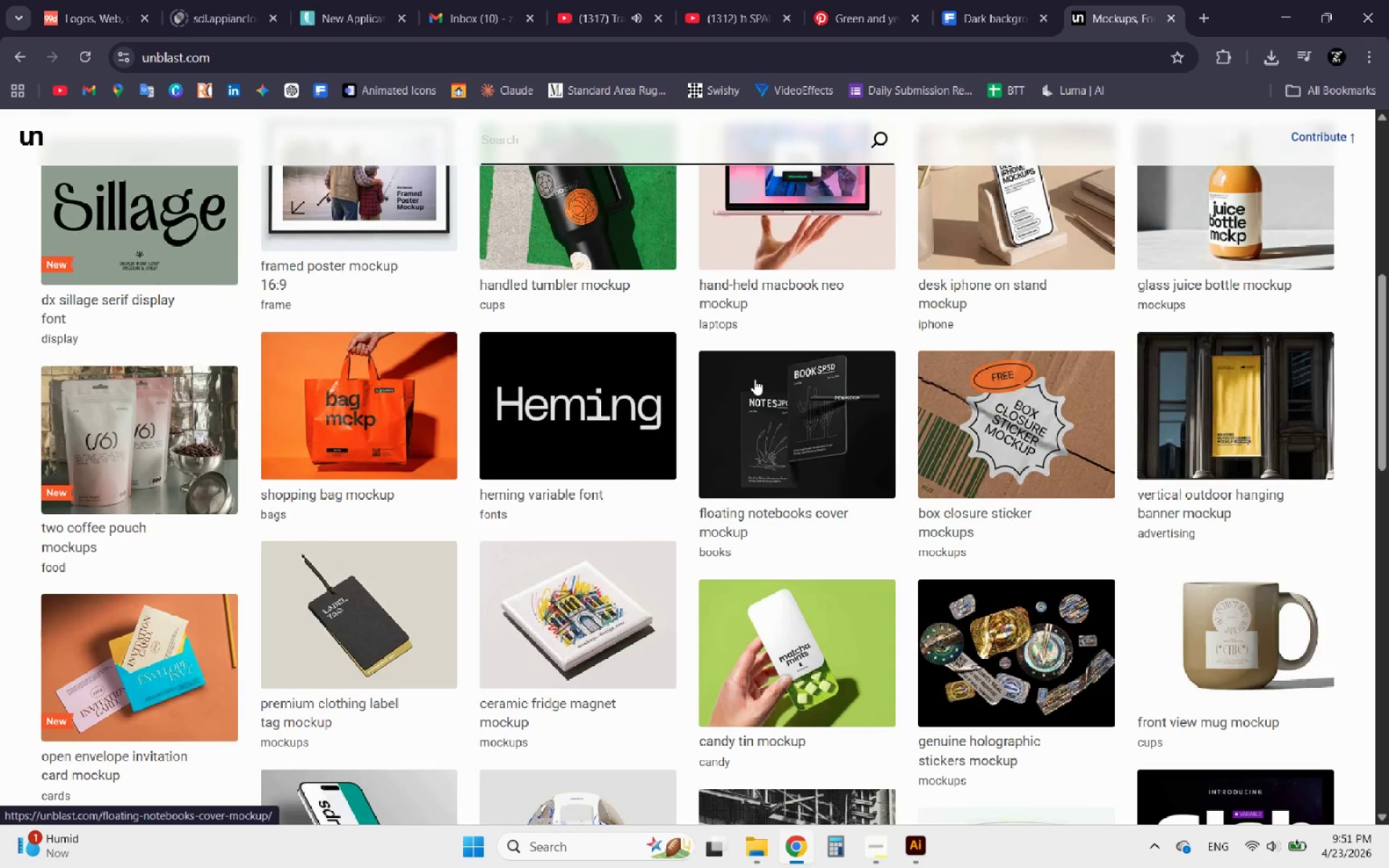 
scroll: coordinate [750, 379], scroll_direction: none, amount: 0.0
 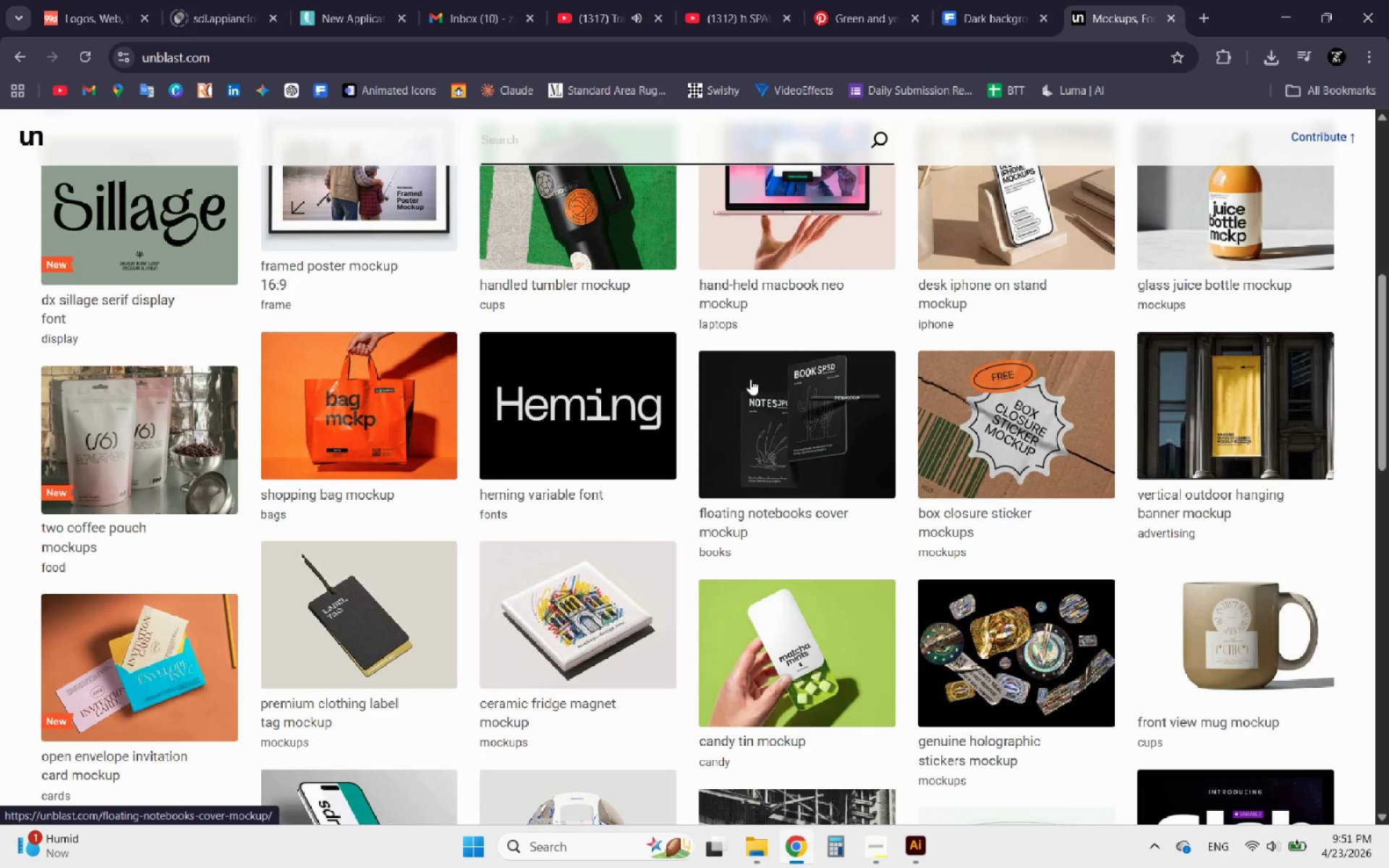 
wait(11.47)
 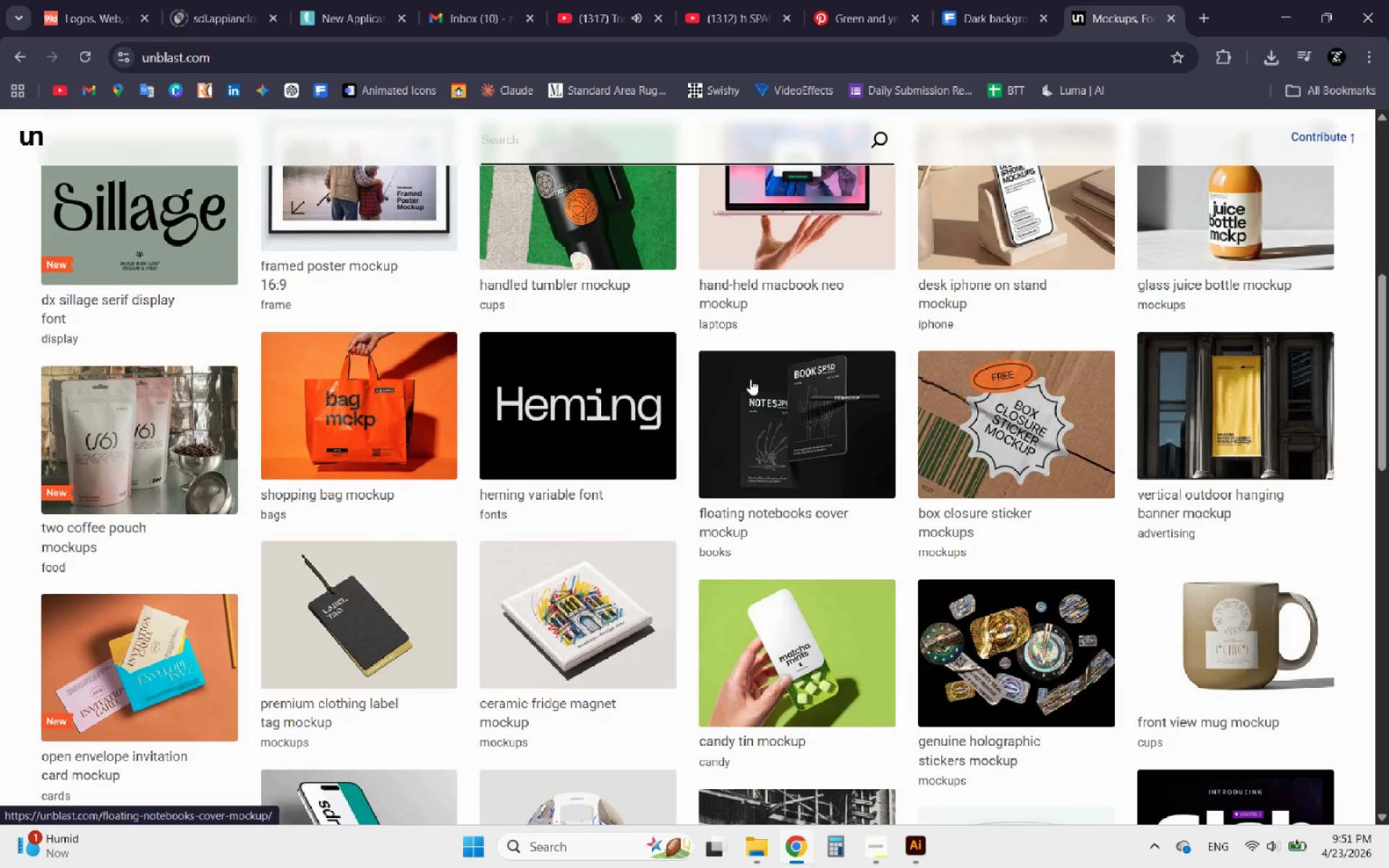 
left_click([408, 422])
 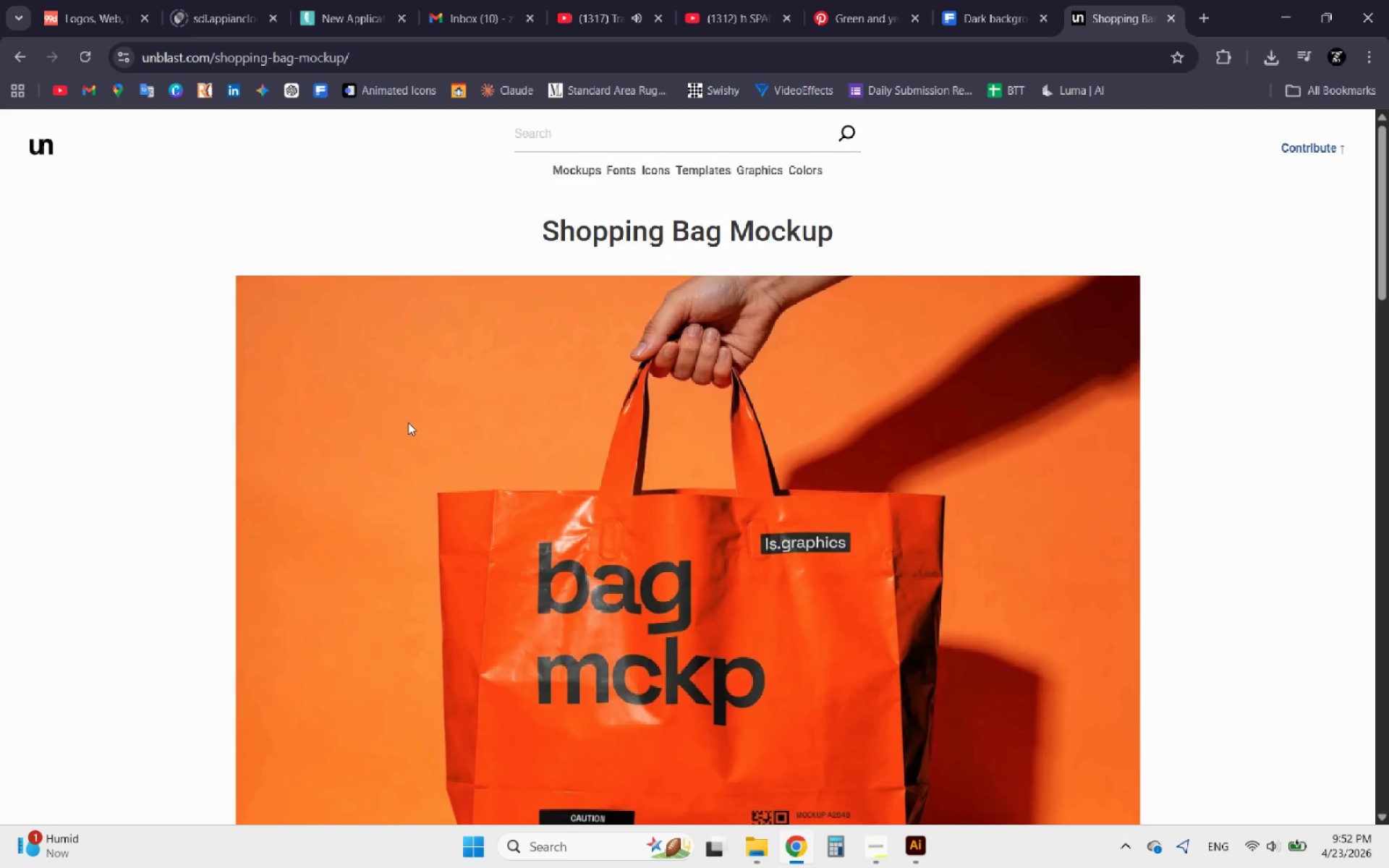 
scroll: coordinate [511, 464], scroll_direction: down, amount: 8.0
 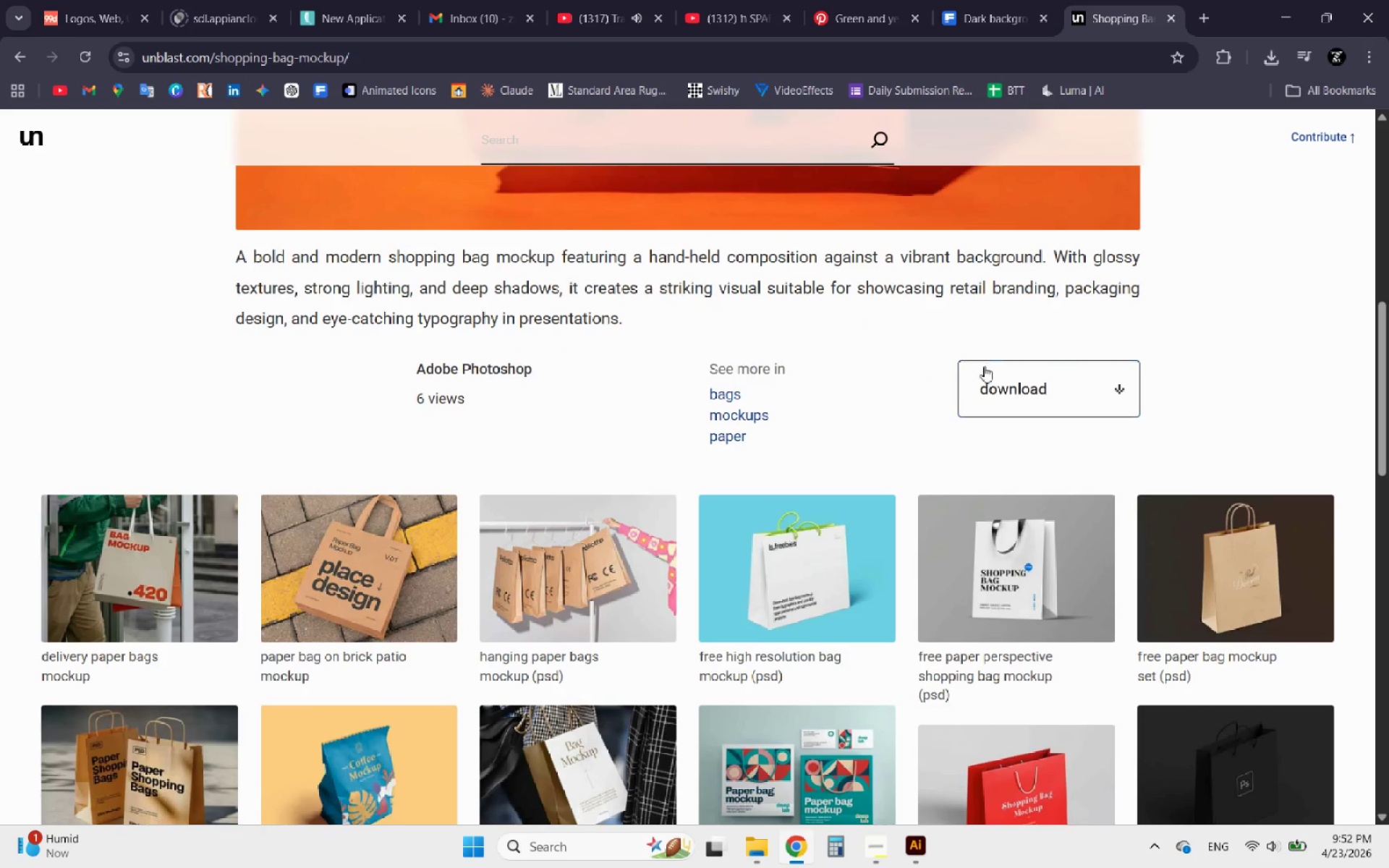 
left_click([1002, 387])
 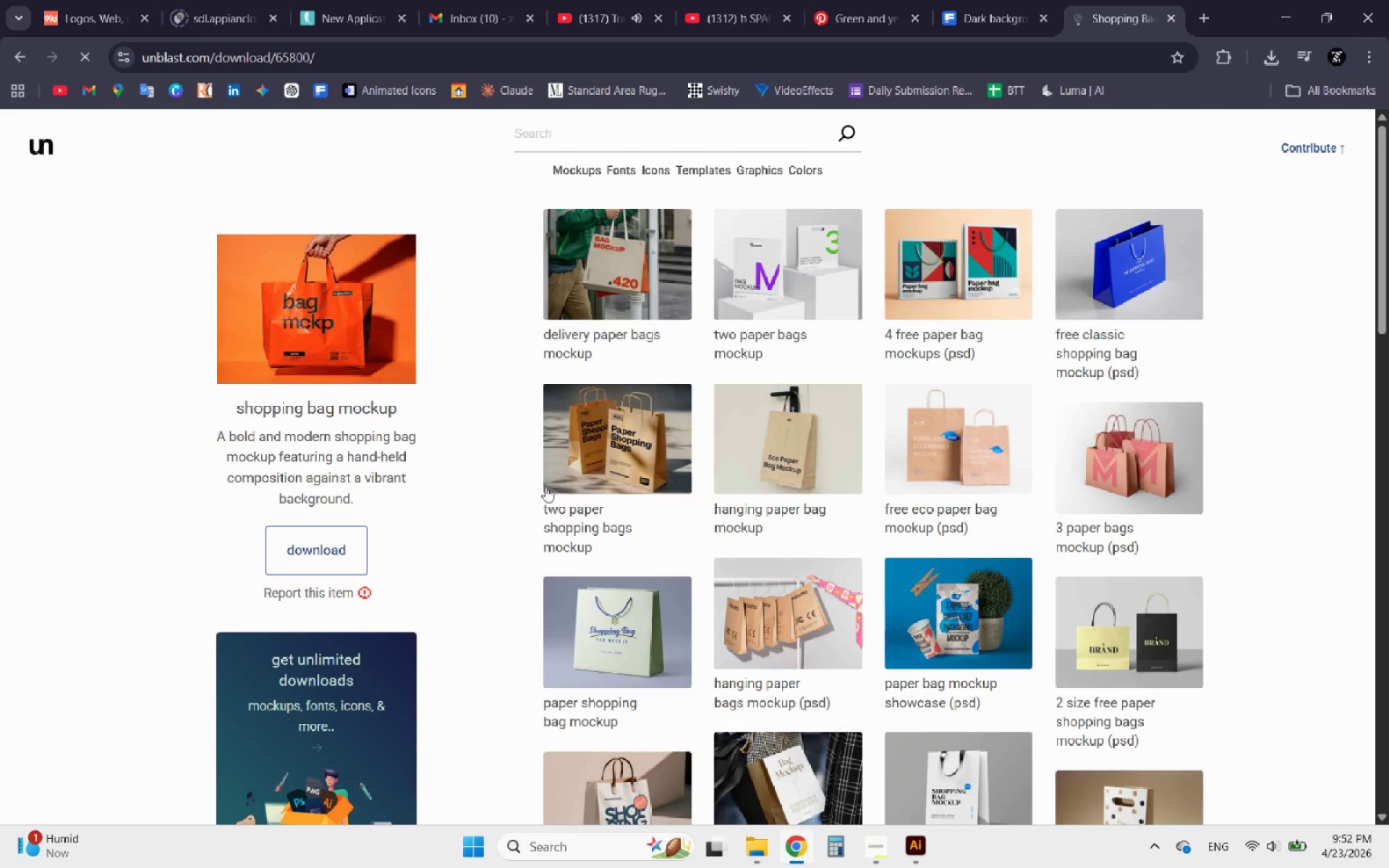 
left_click([297, 551])
 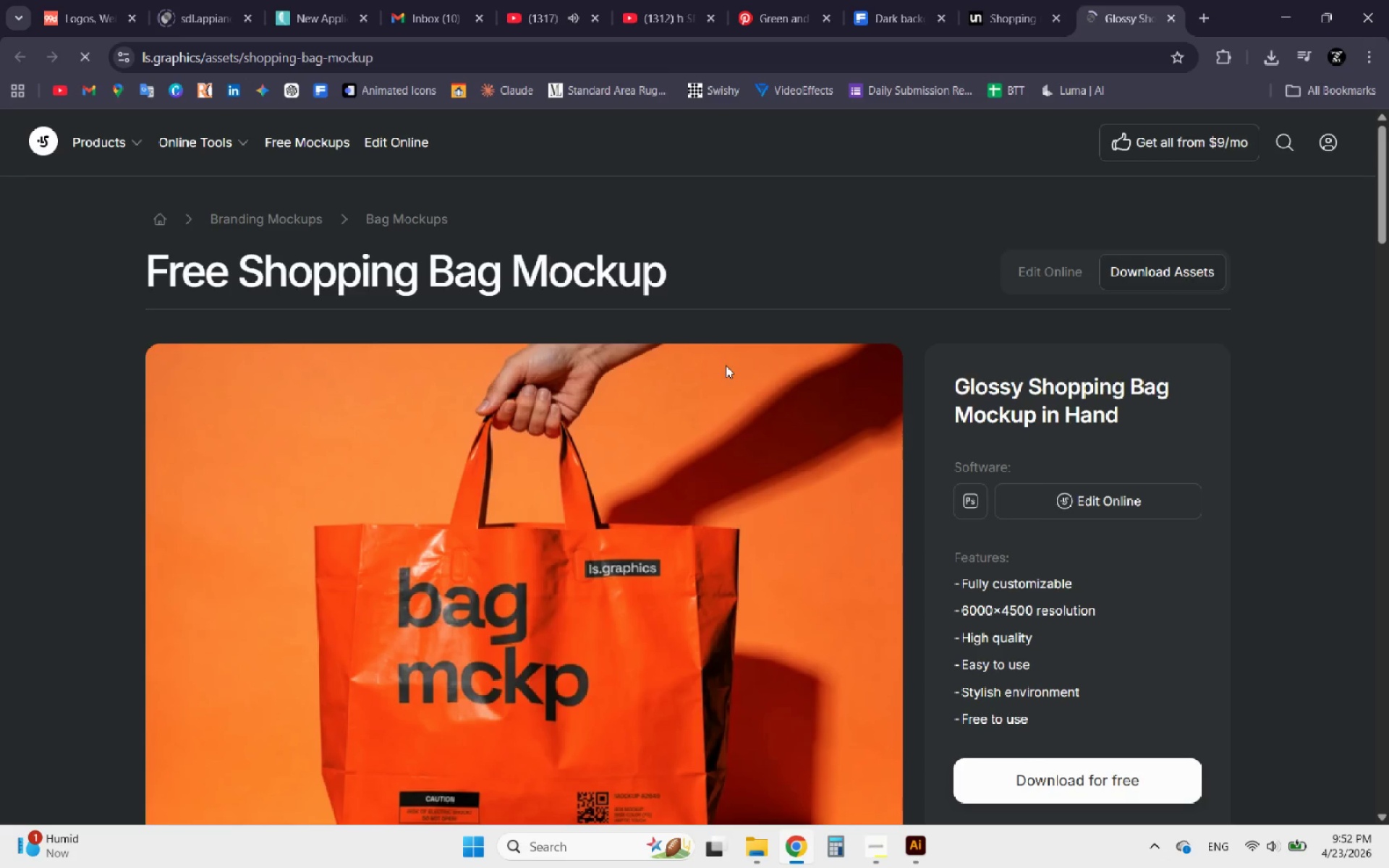 
wait(7.05)
 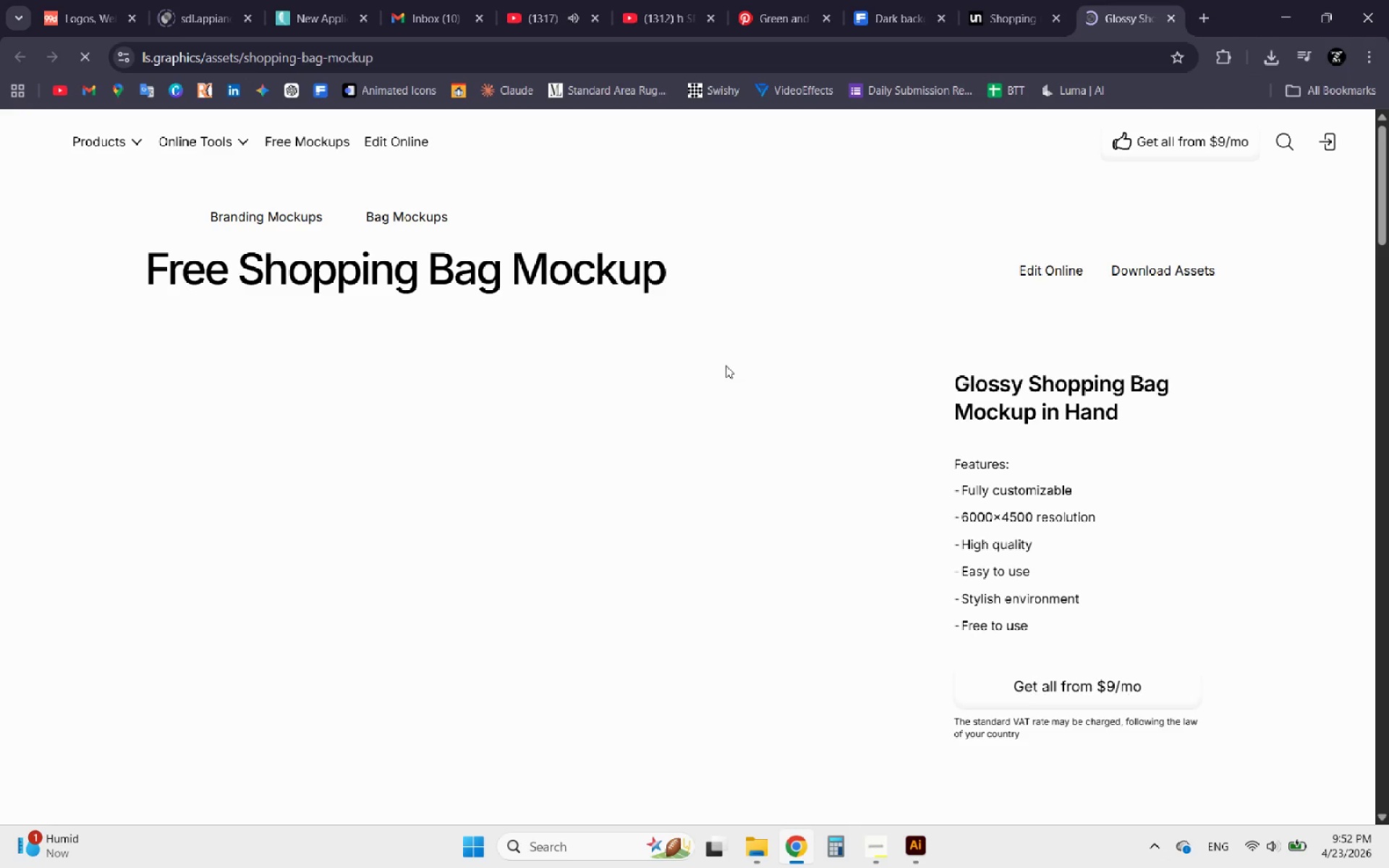 
scroll: coordinate [775, 597], scroll_direction: down, amount: 1.0
 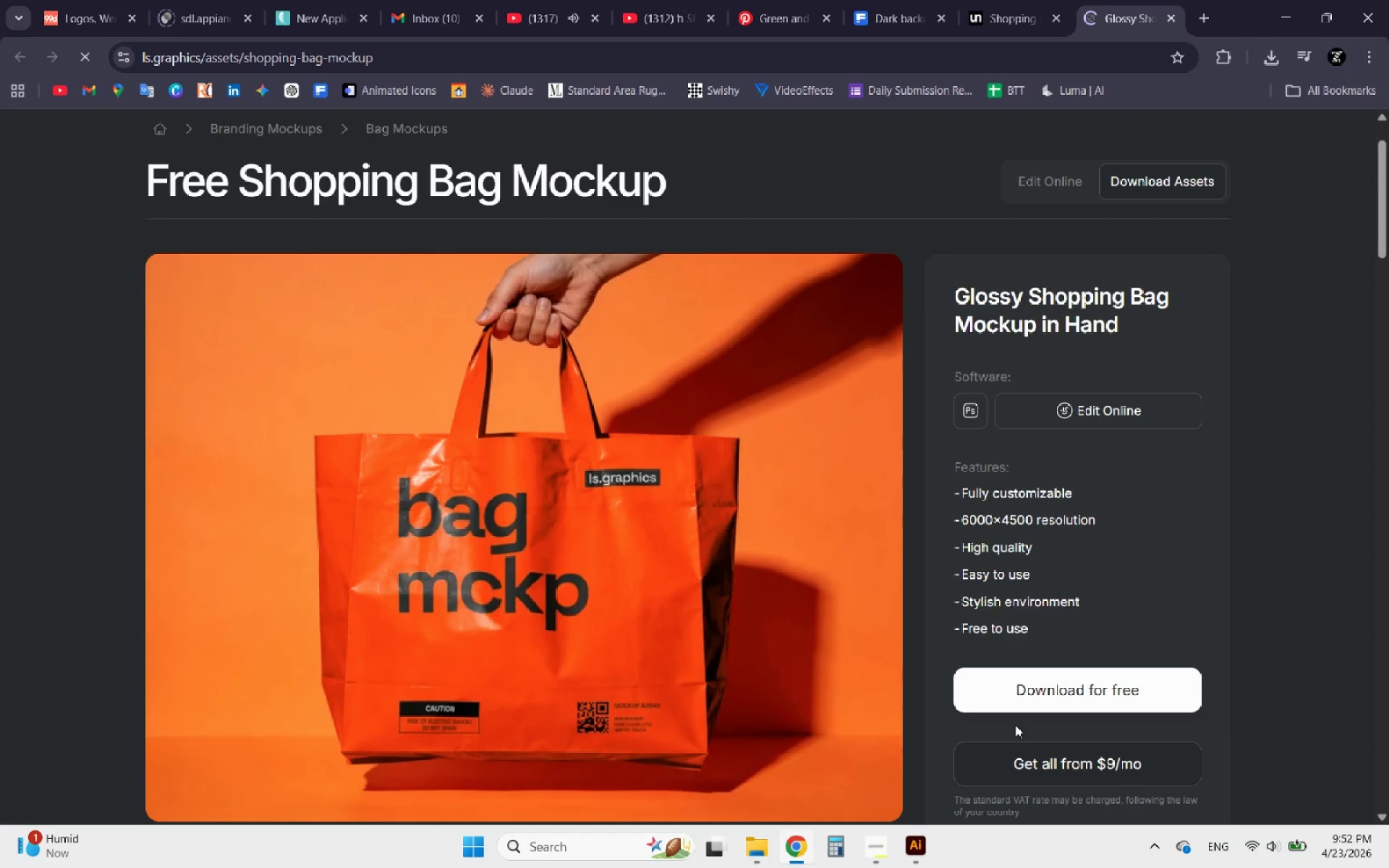 
left_click([1019, 678])
 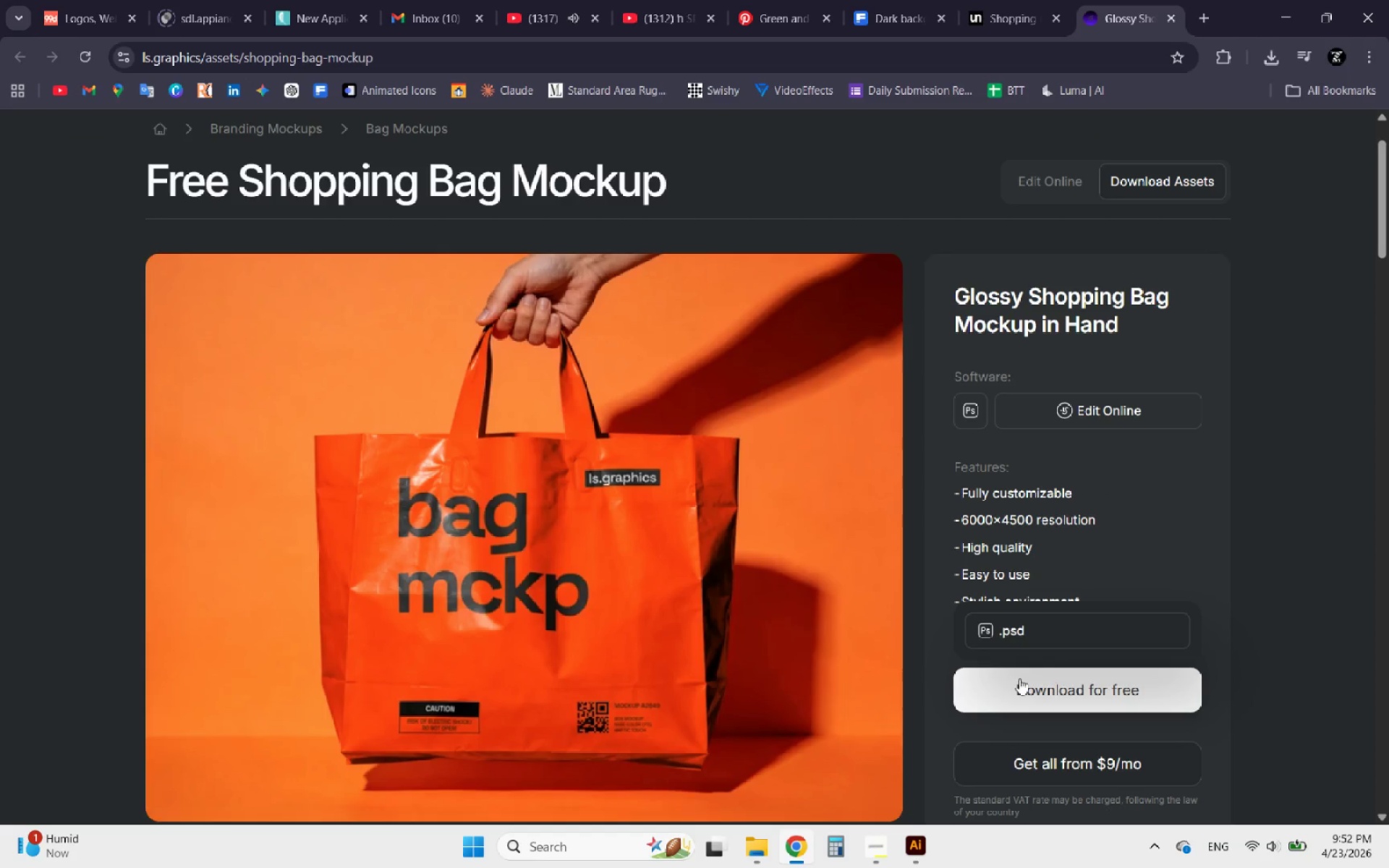 
left_click([1067, 625])
 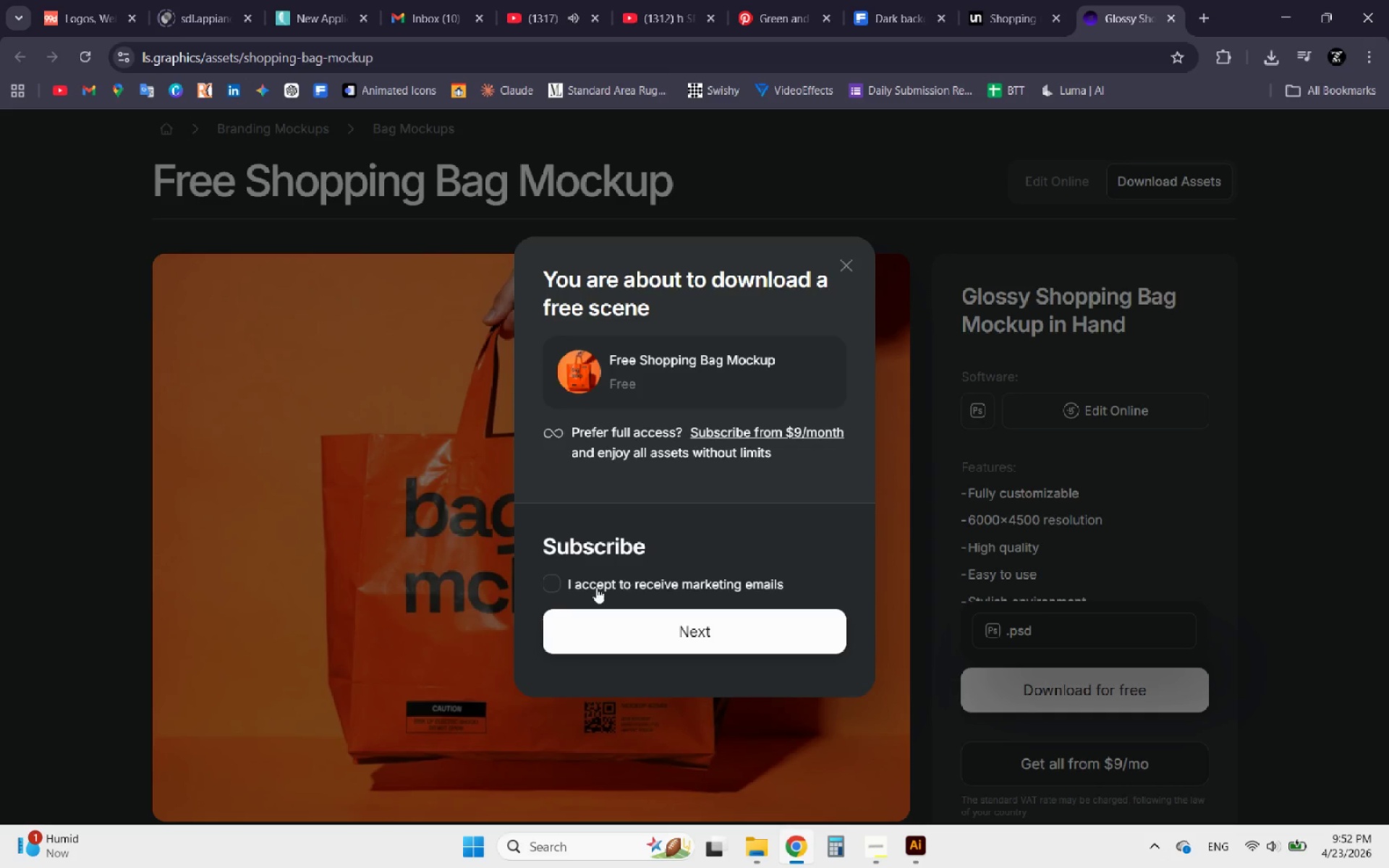 
wait(6.06)
 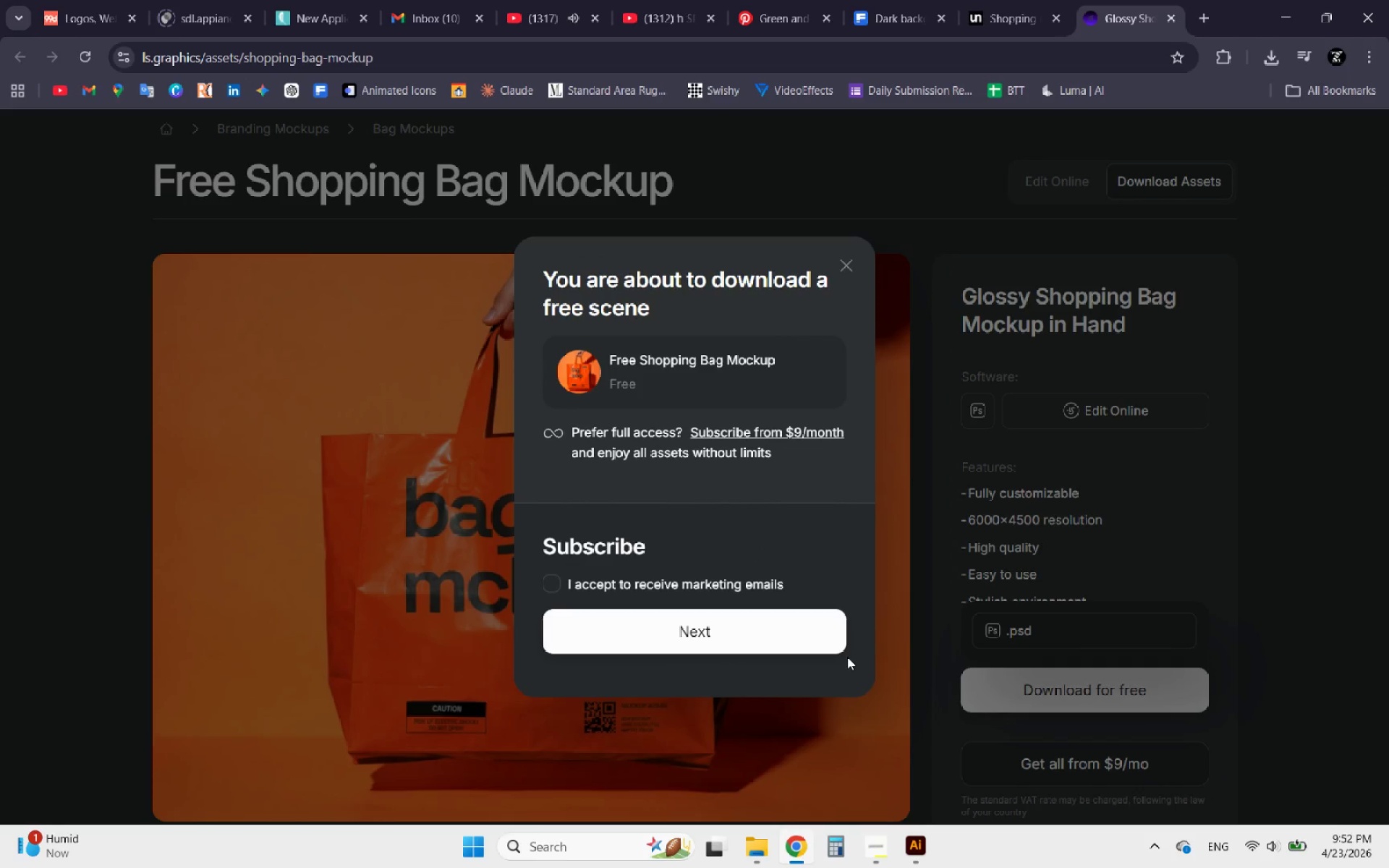 
left_click([649, 622])
 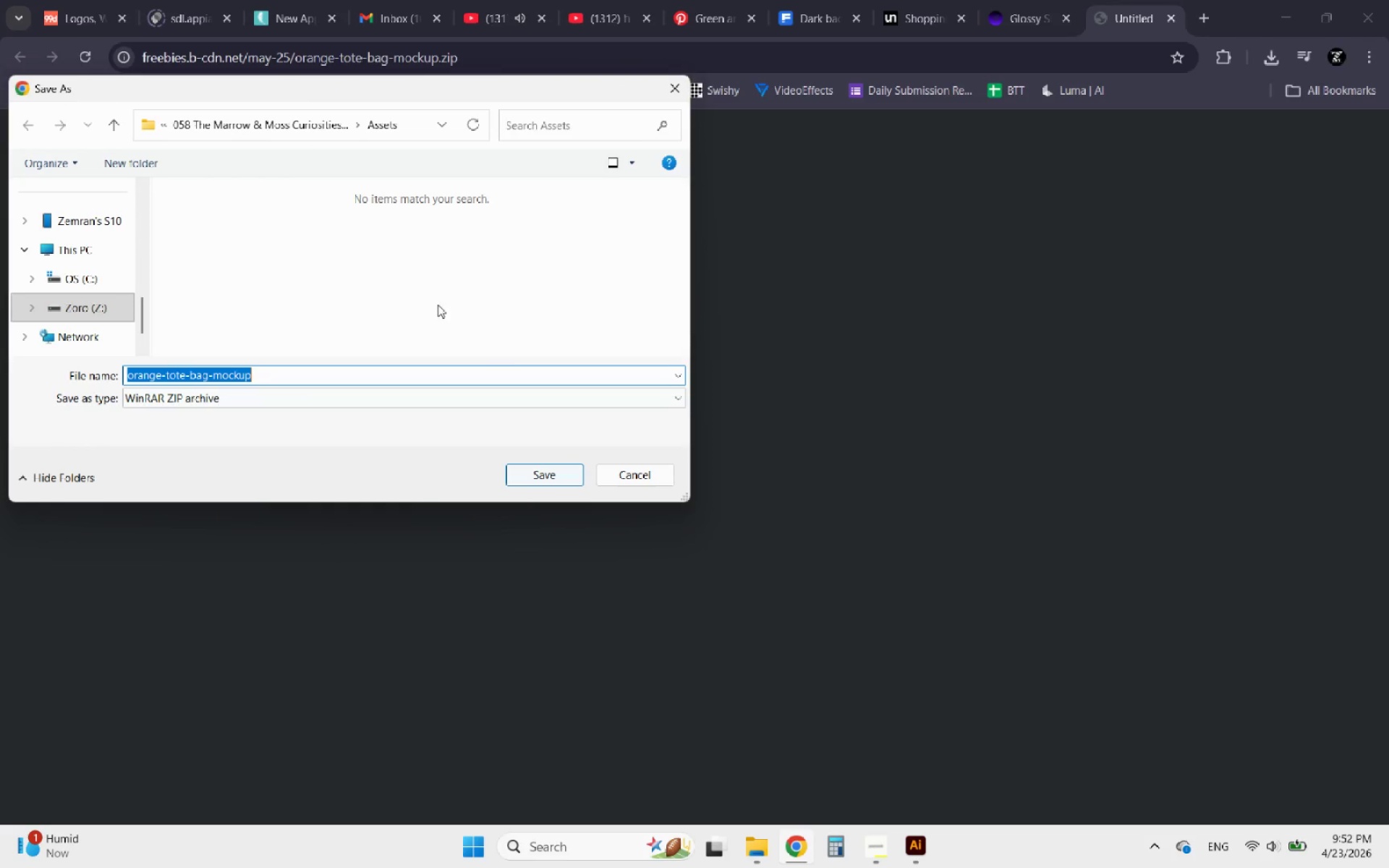 
wait(5.3)
 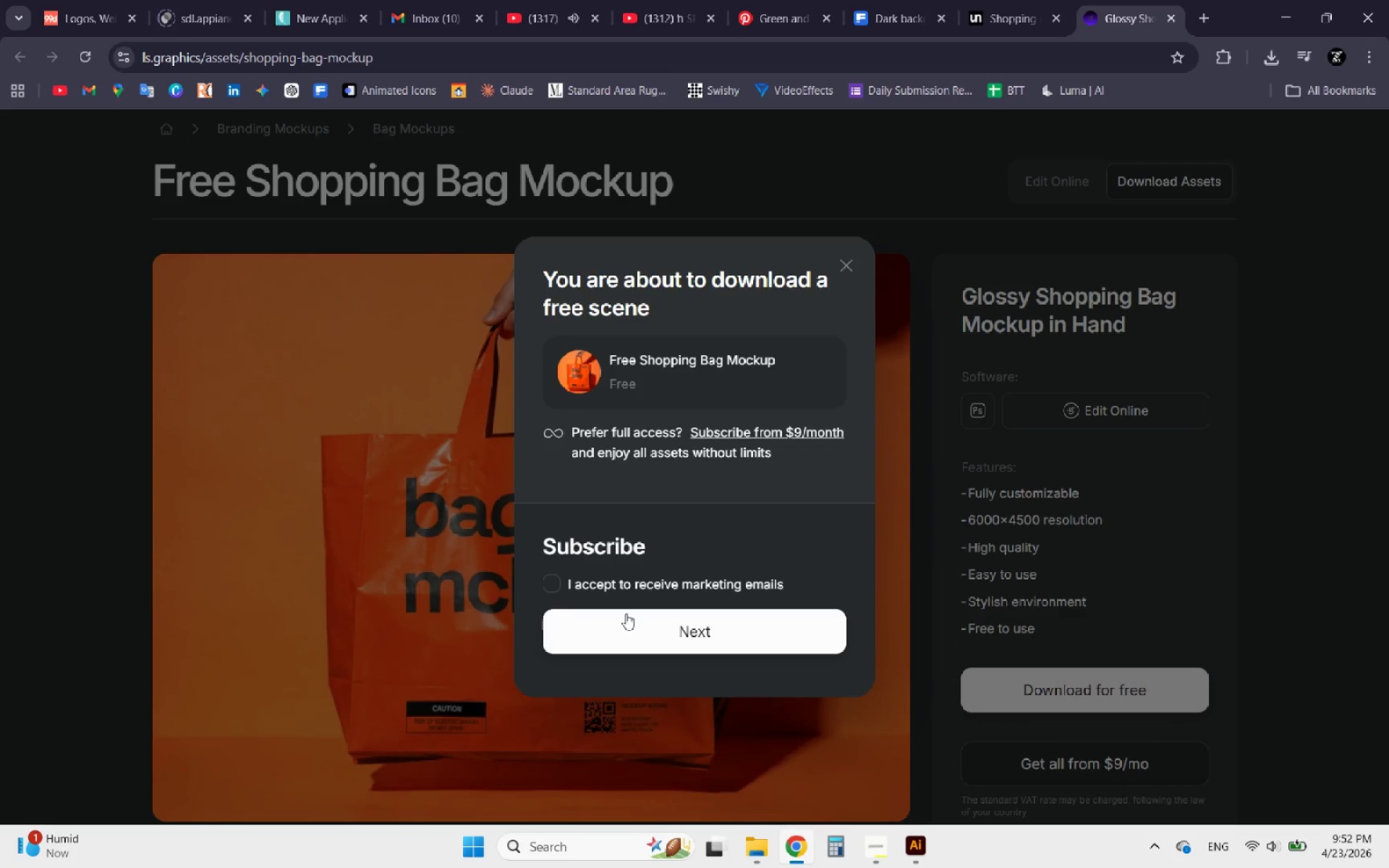 
left_click([549, 475])
 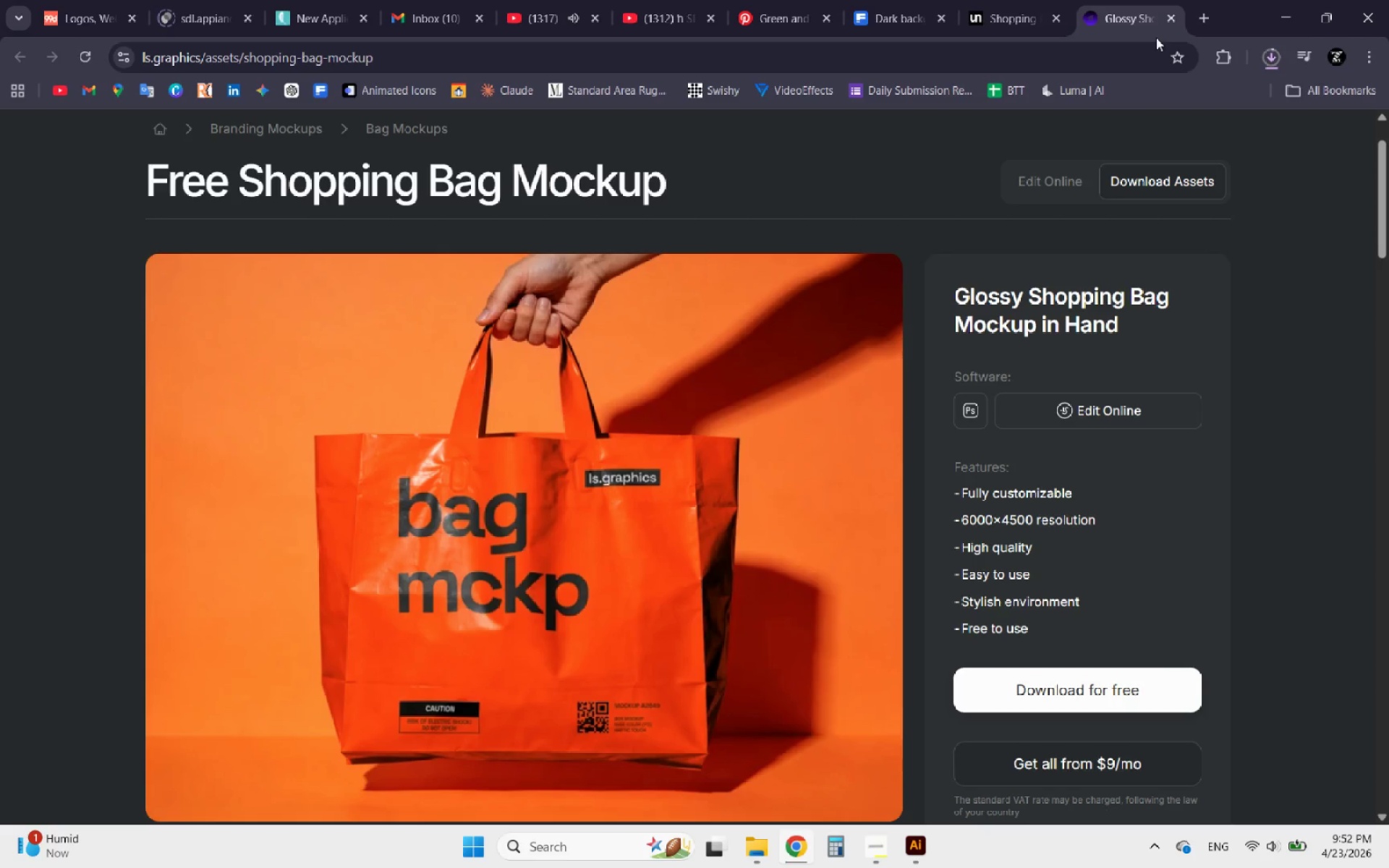 
left_click([1168, 20])
 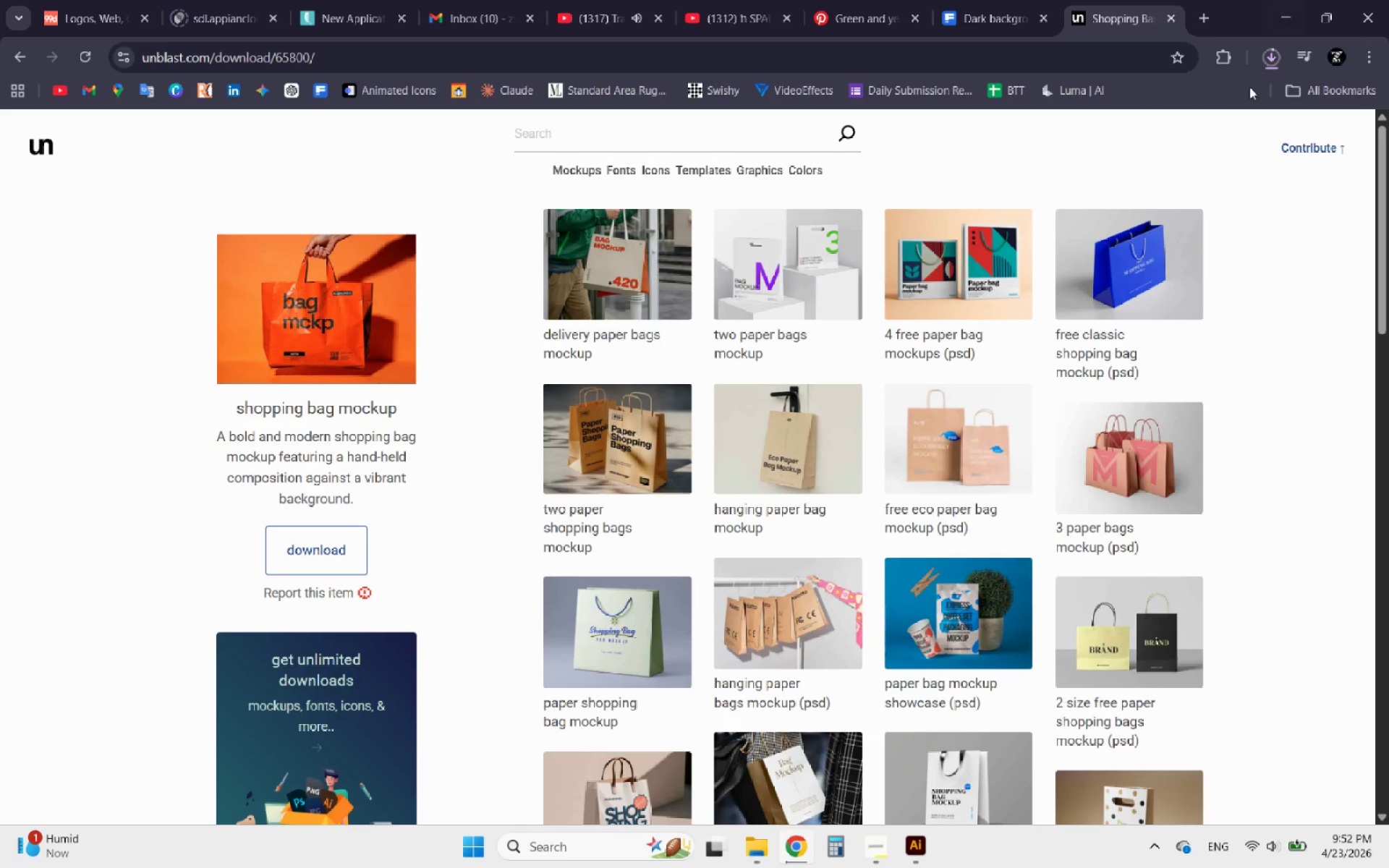 
left_click([1267, 57])
 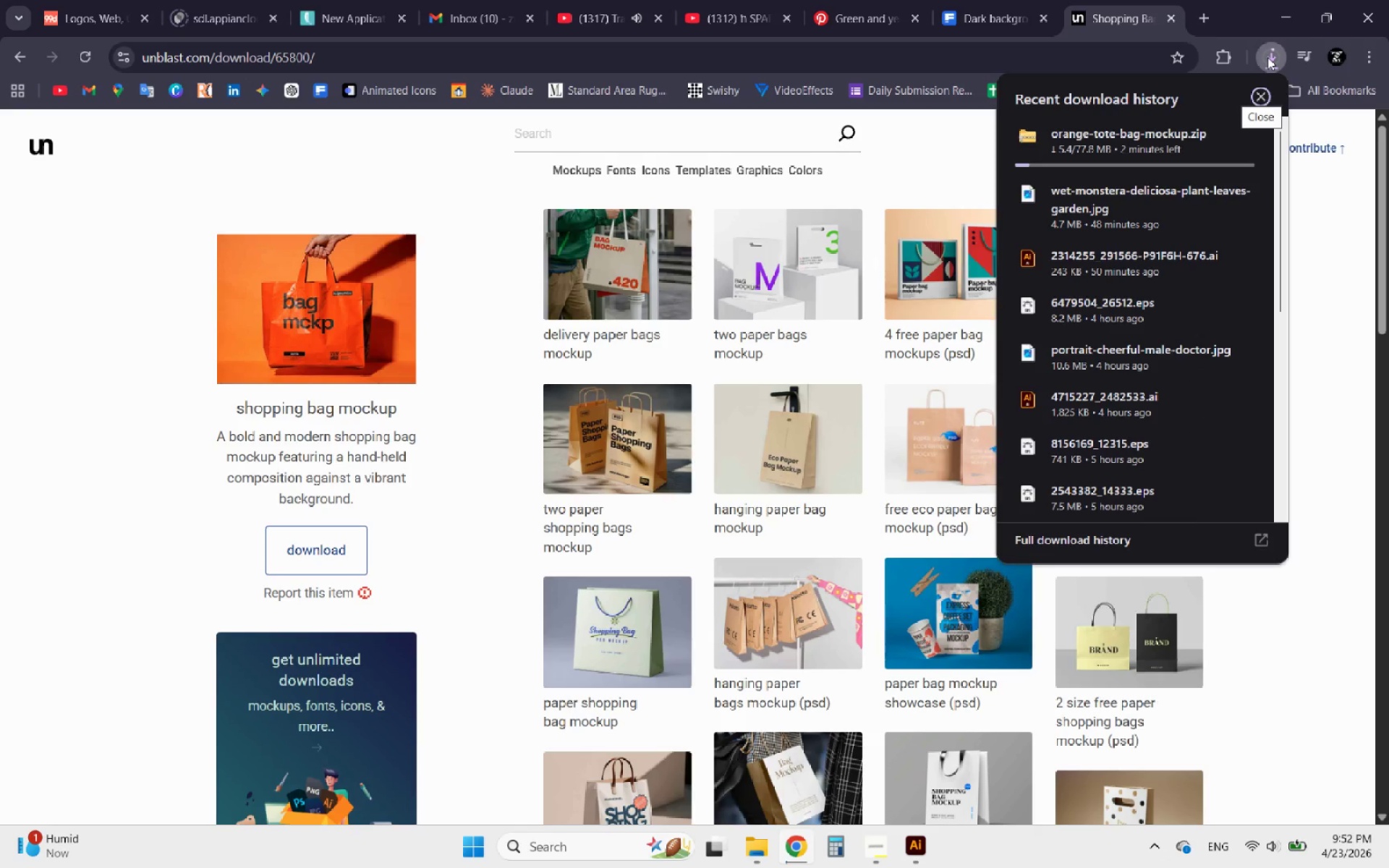 
left_click([1267, 57])
 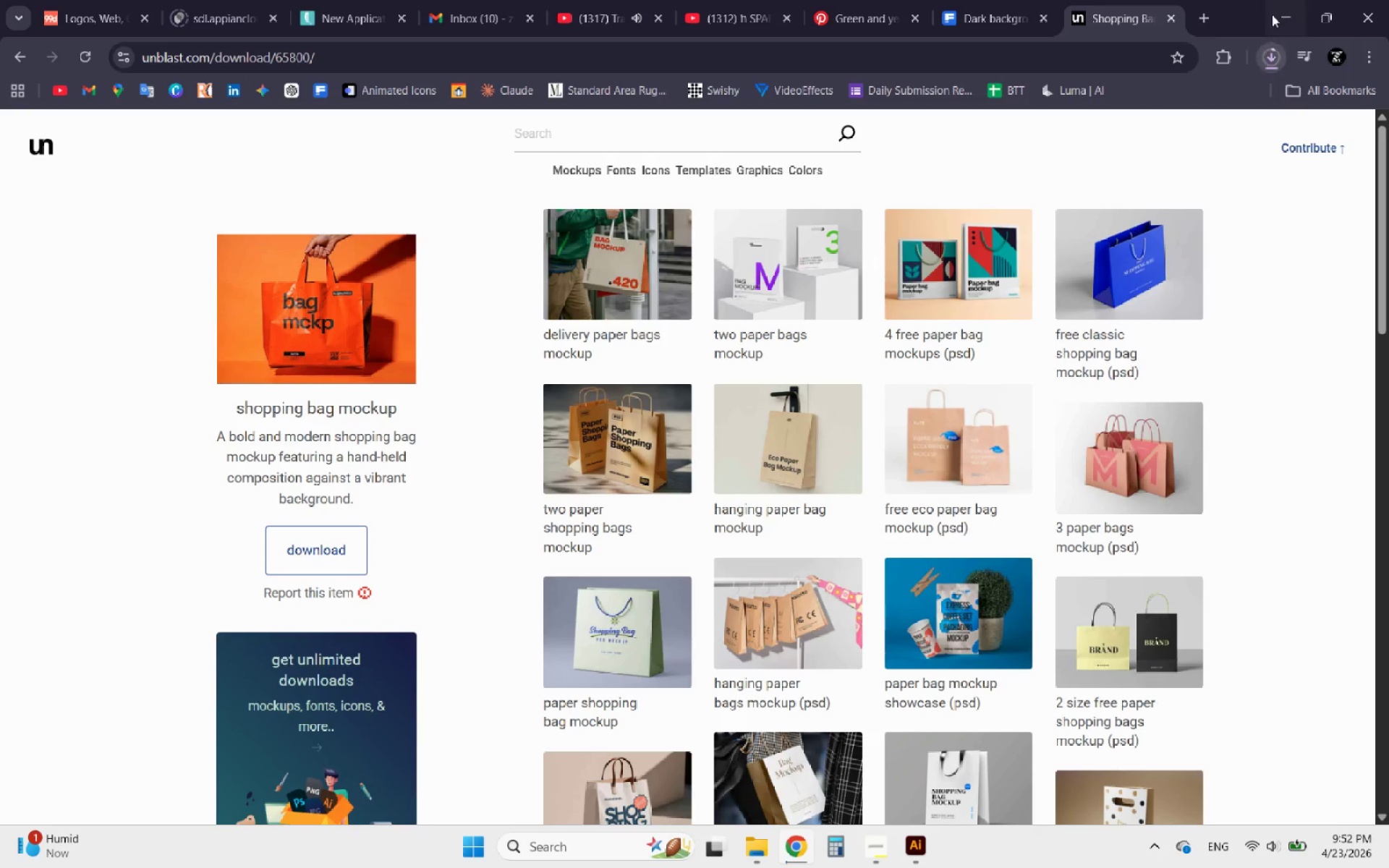 
left_click([1275, 6])
 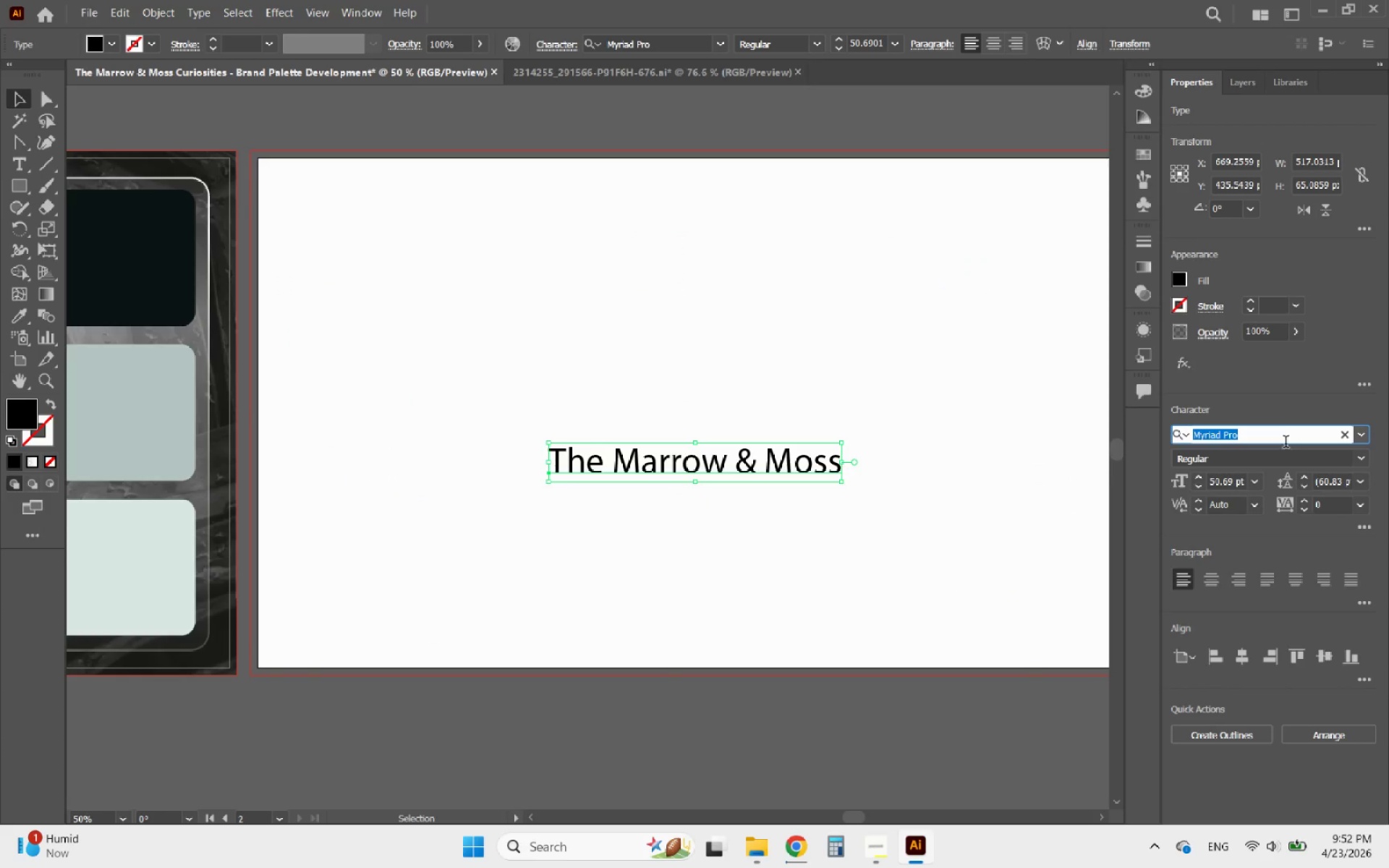 
left_click([1359, 440])
 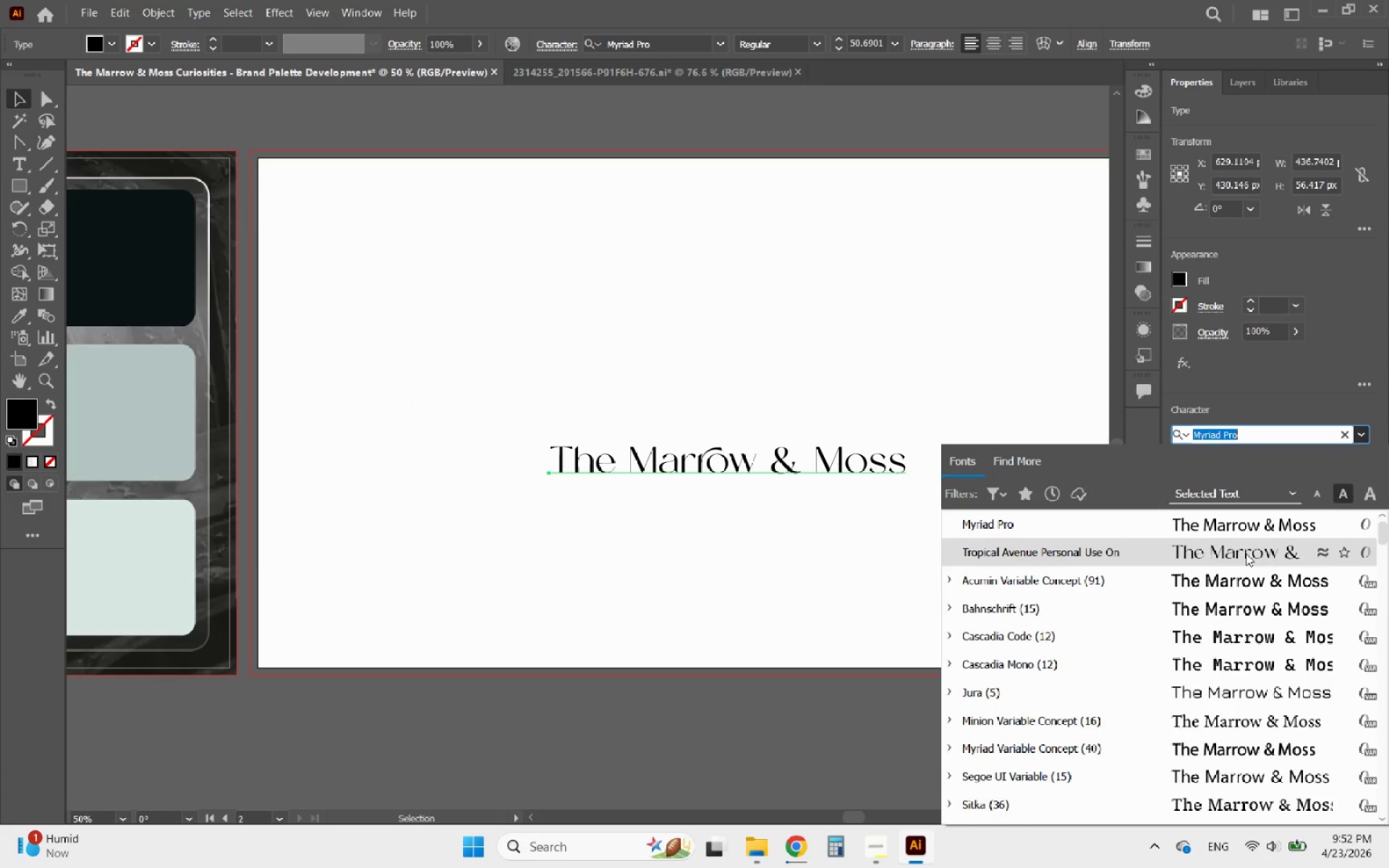 
scroll: coordinate [1244, 577], scroll_direction: up, amount: 2.0
 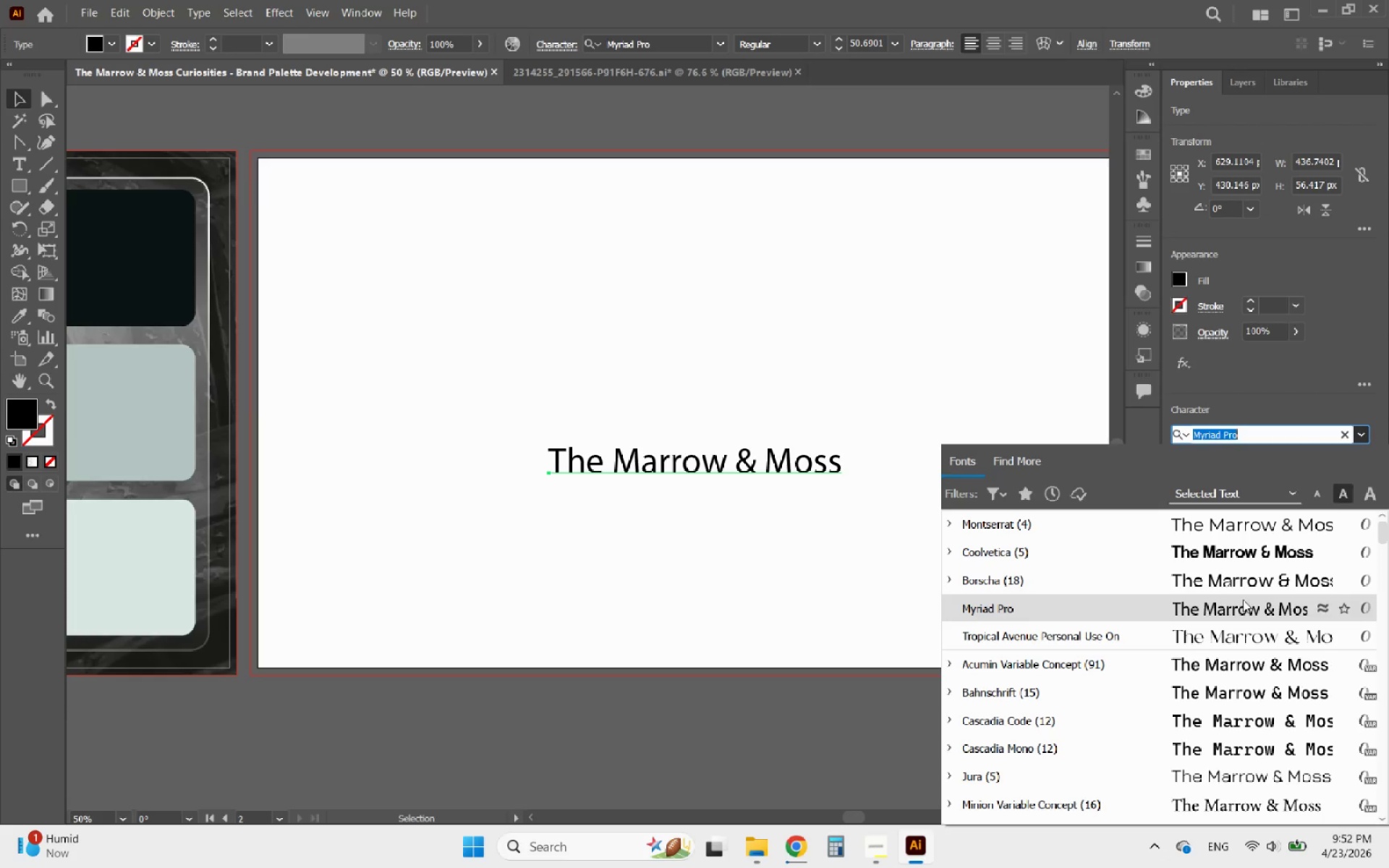 
scroll: coordinate [1244, 624], scroll_direction: none, amount: 0.0
 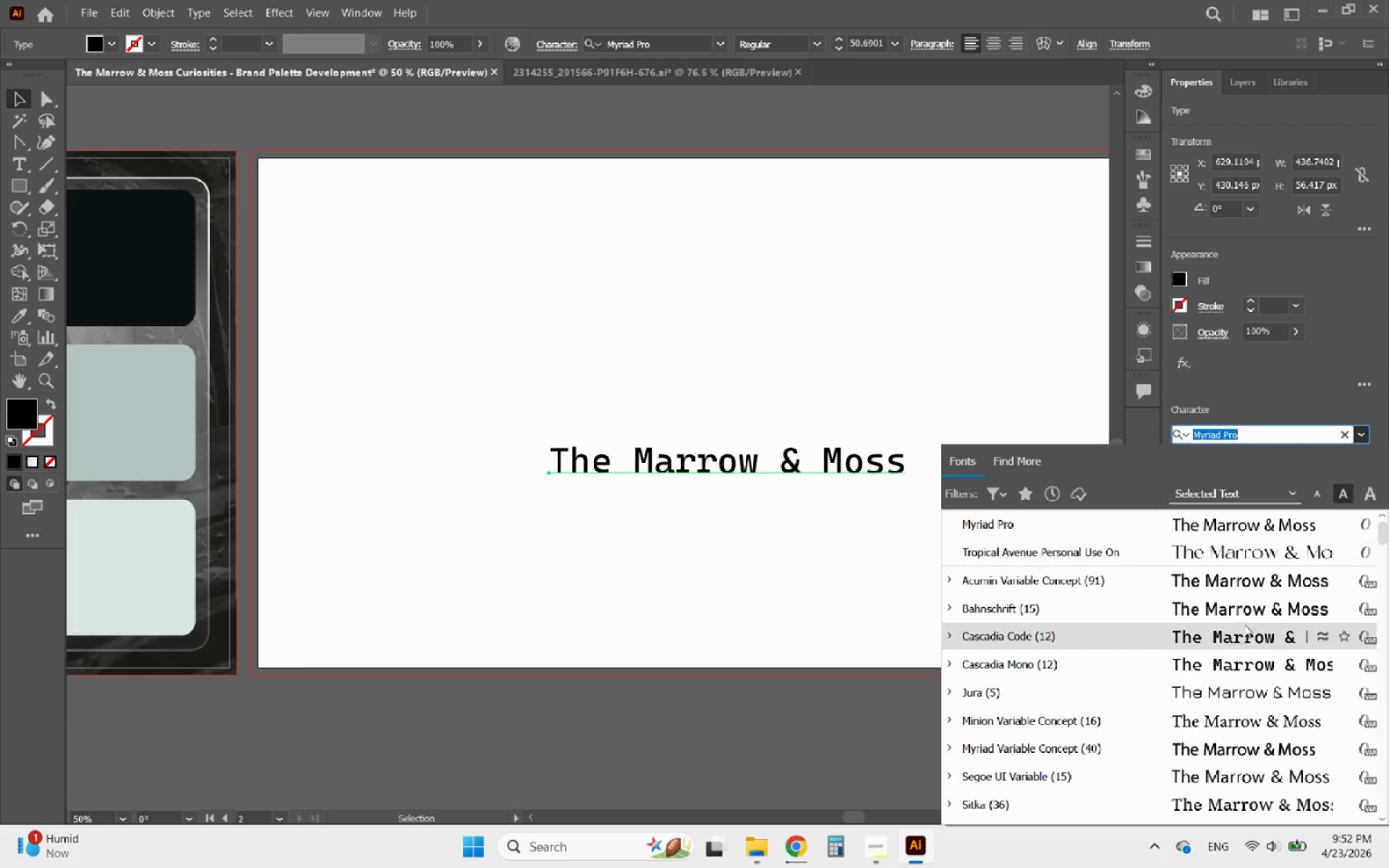 
scroll: coordinate [1244, 626], scroll_direction: down, amount: 1.0
 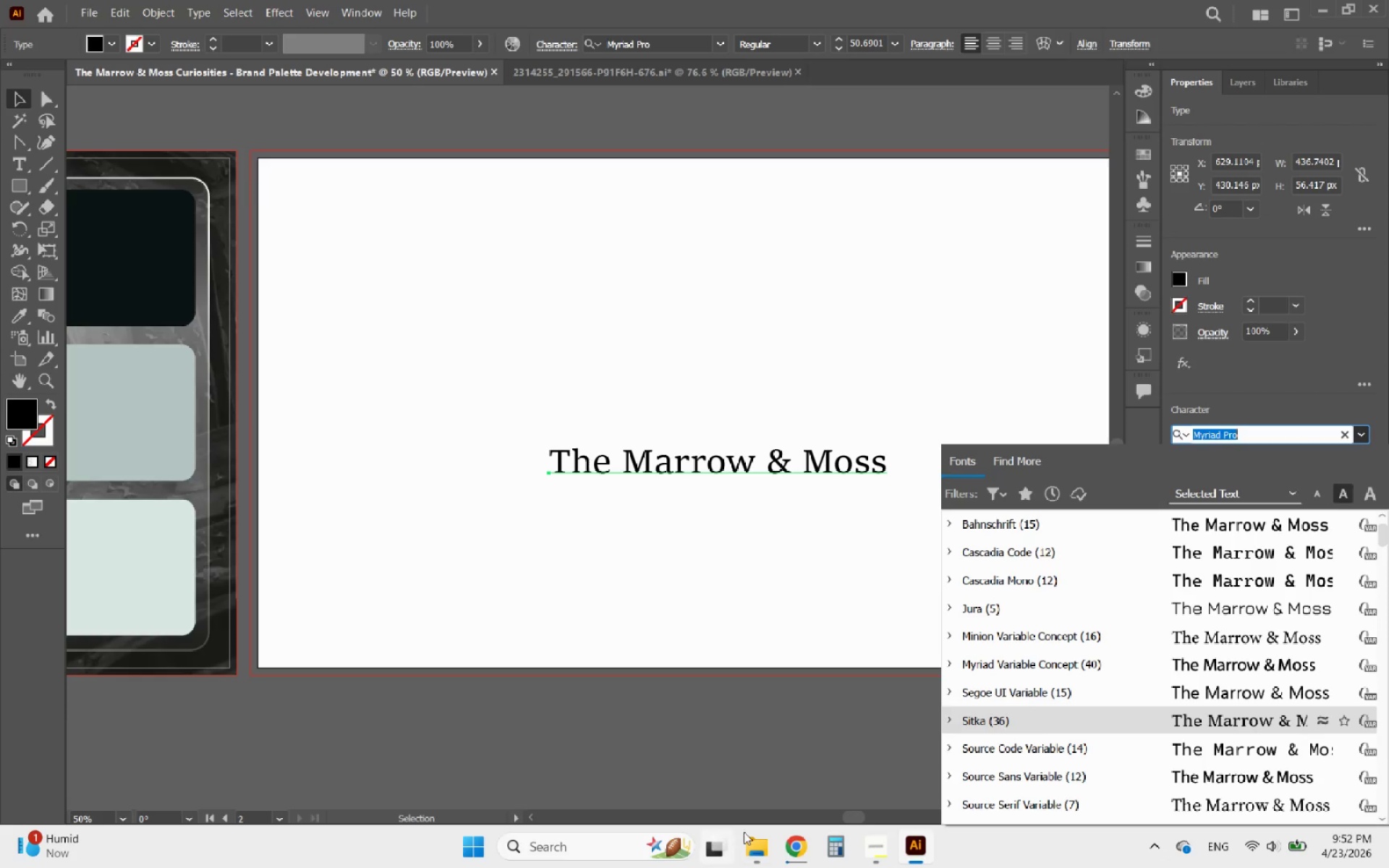 
mouse_move([764, 829])
 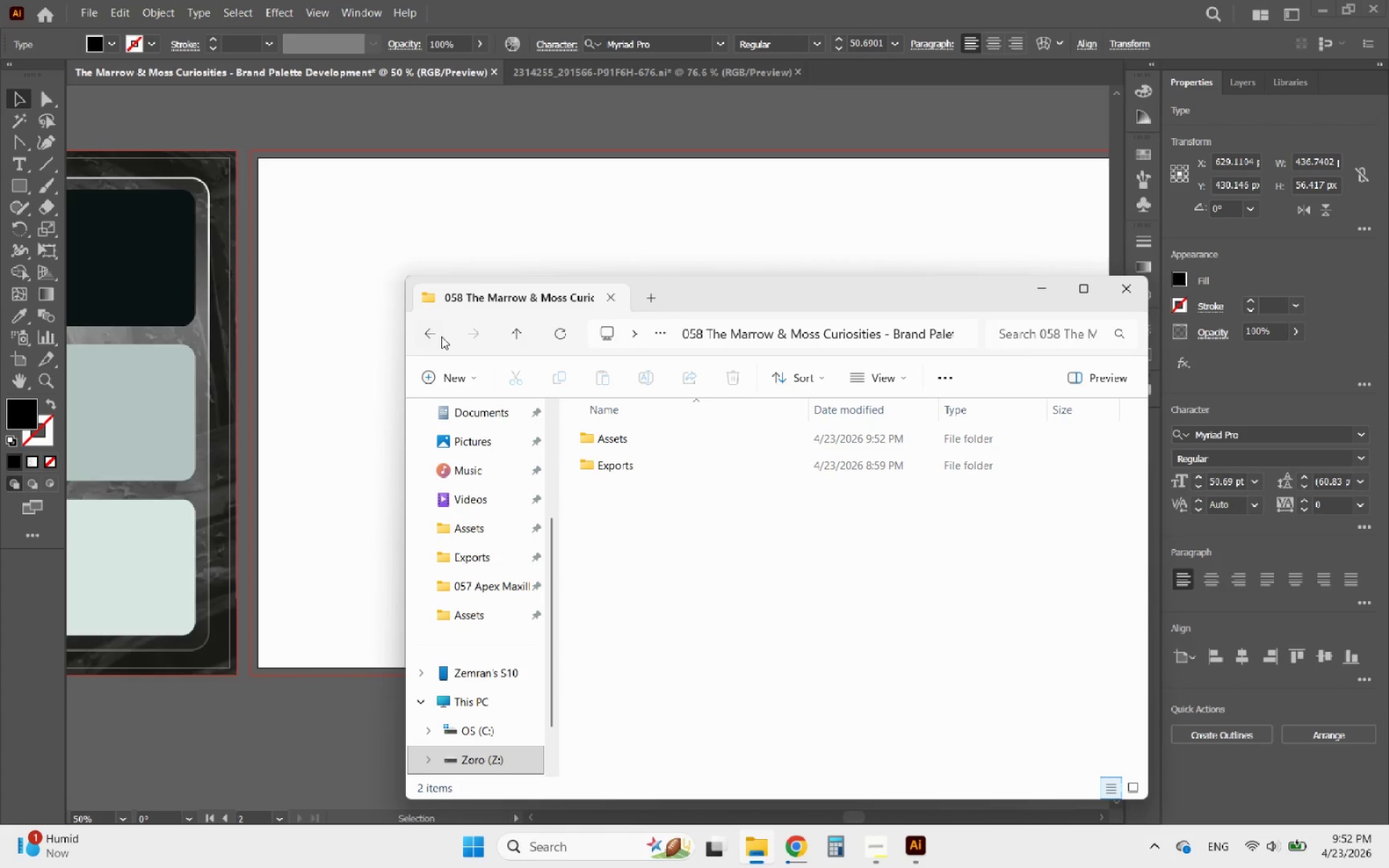 
left_click([435, 336])
 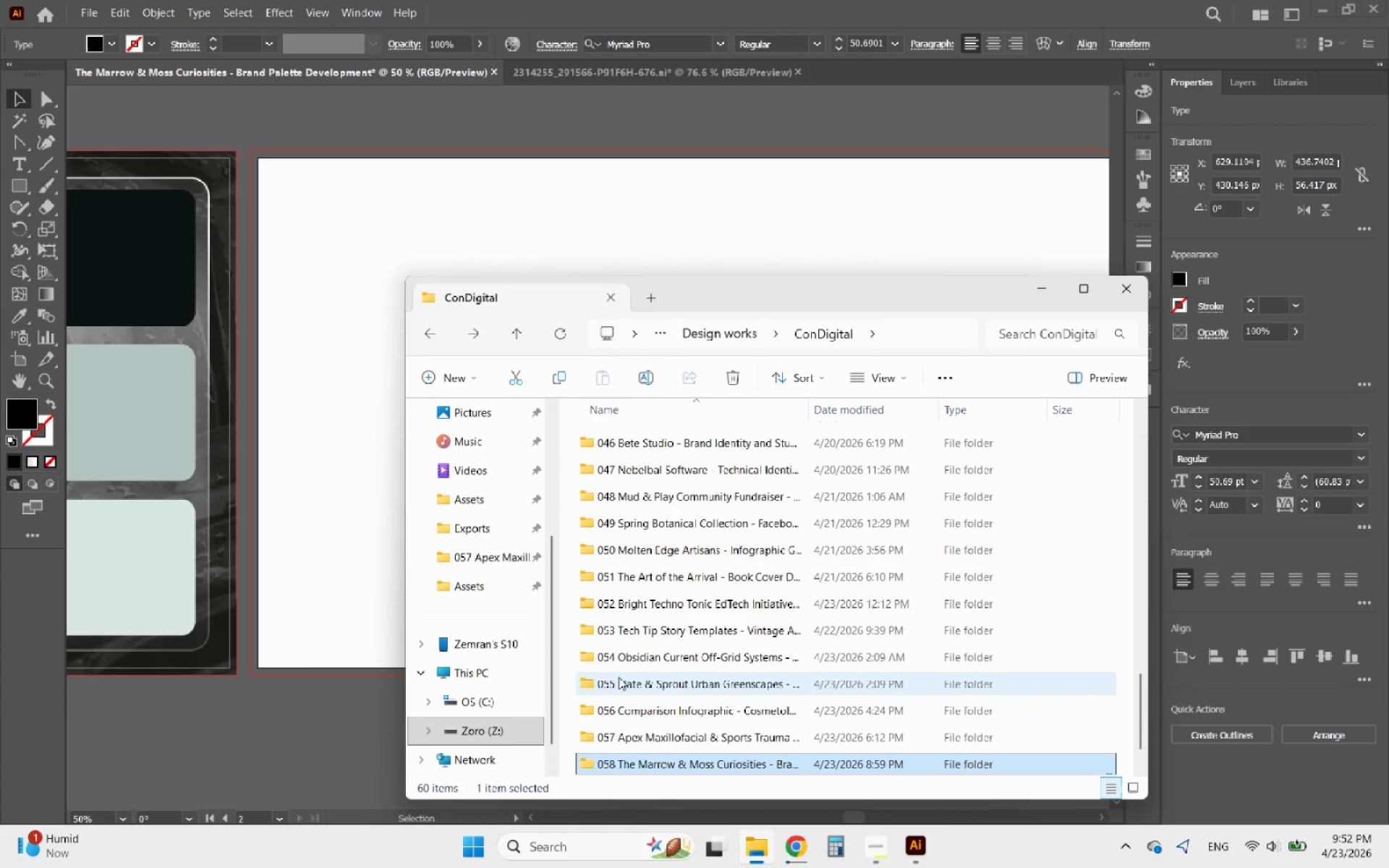 
scroll: coordinate [619, 677], scroll_direction: down, amount: 3.0
 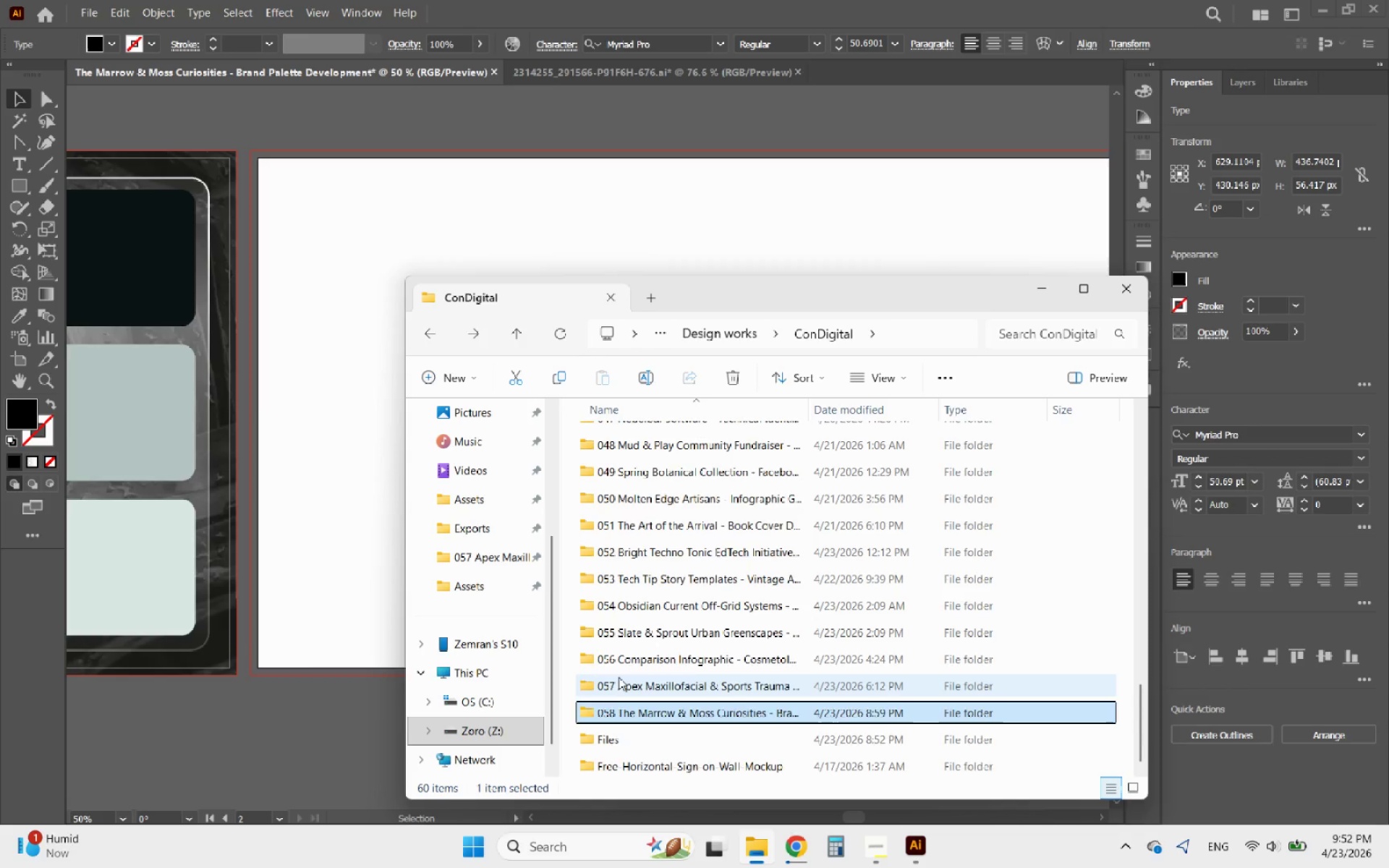 
scroll: coordinate [718, 558], scroll_direction: up, amount: 6.0
 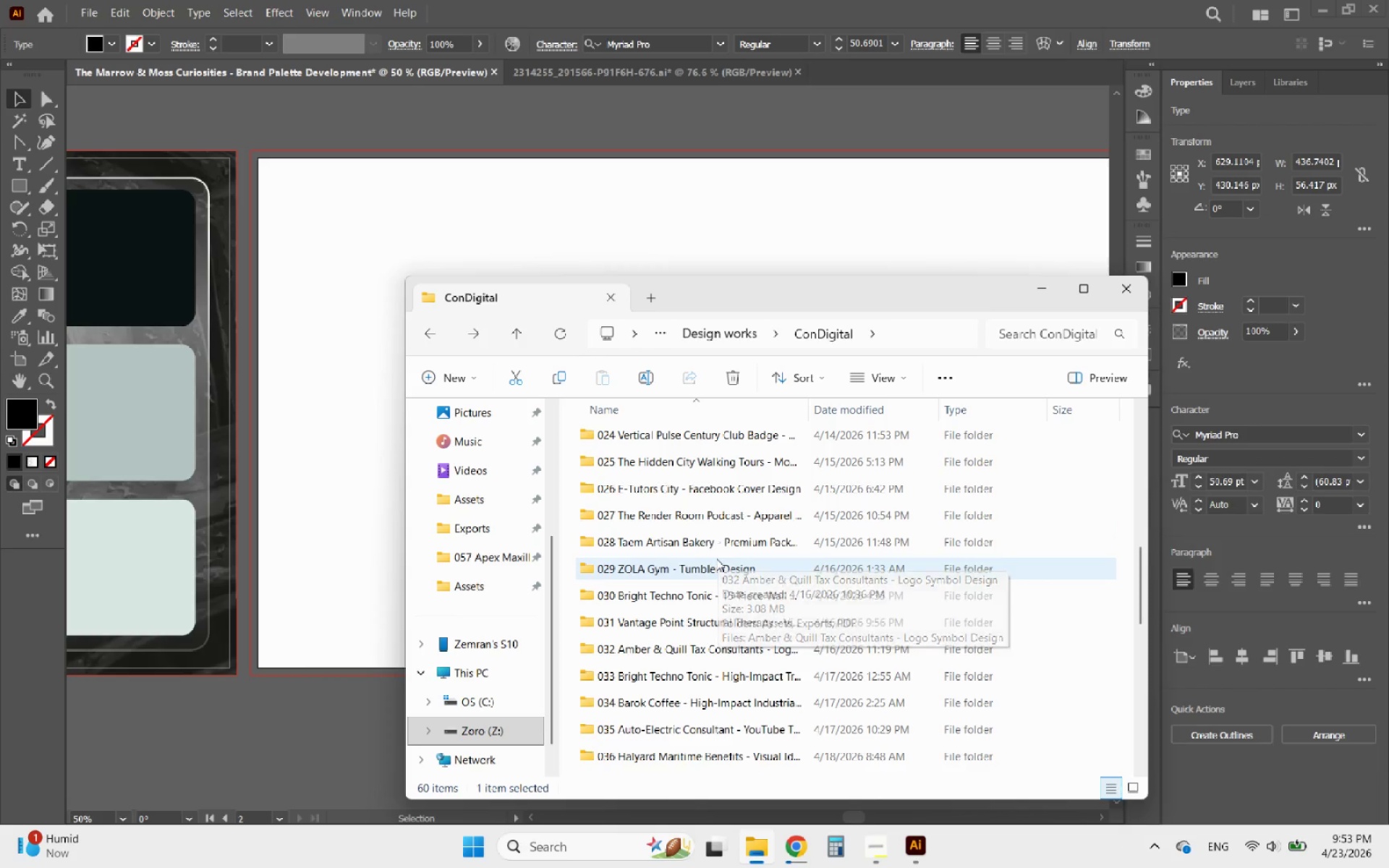 
scroll: coordinate [716, 558], scroll_direction: up, amount: 3.0
 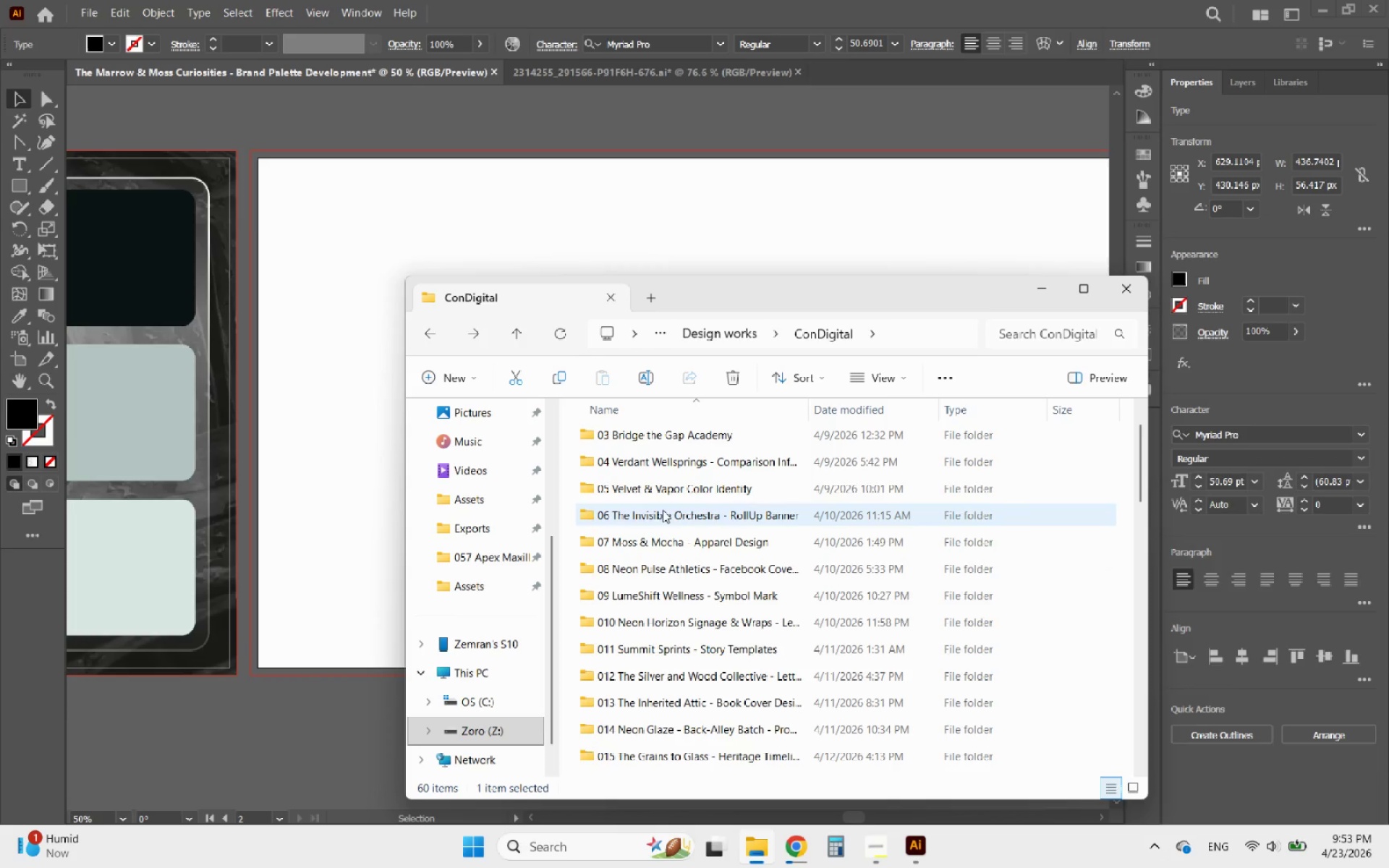 
left_click([671, 540])
 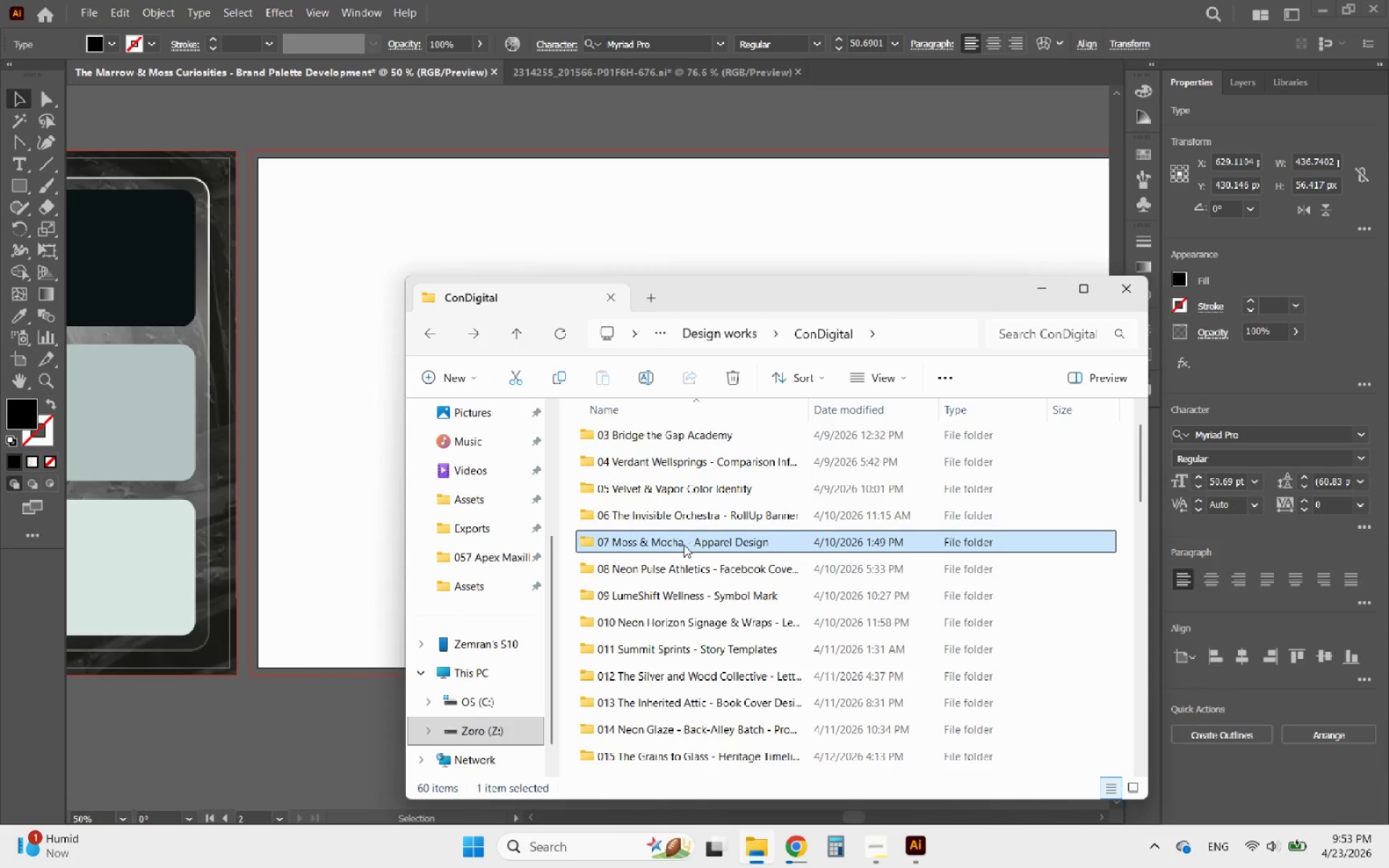 
double_click([684, 545])
 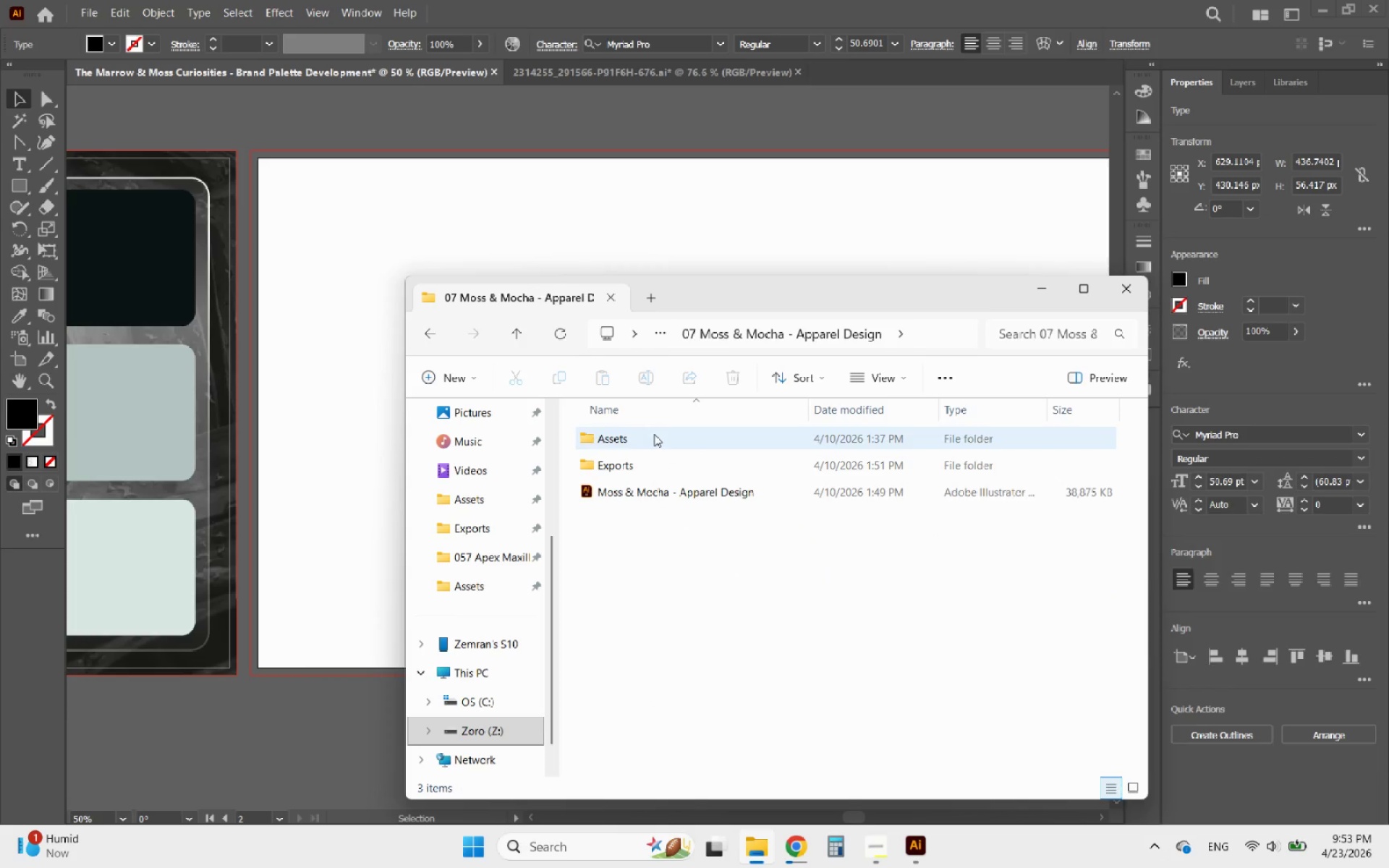 
double_click([653, 434])
 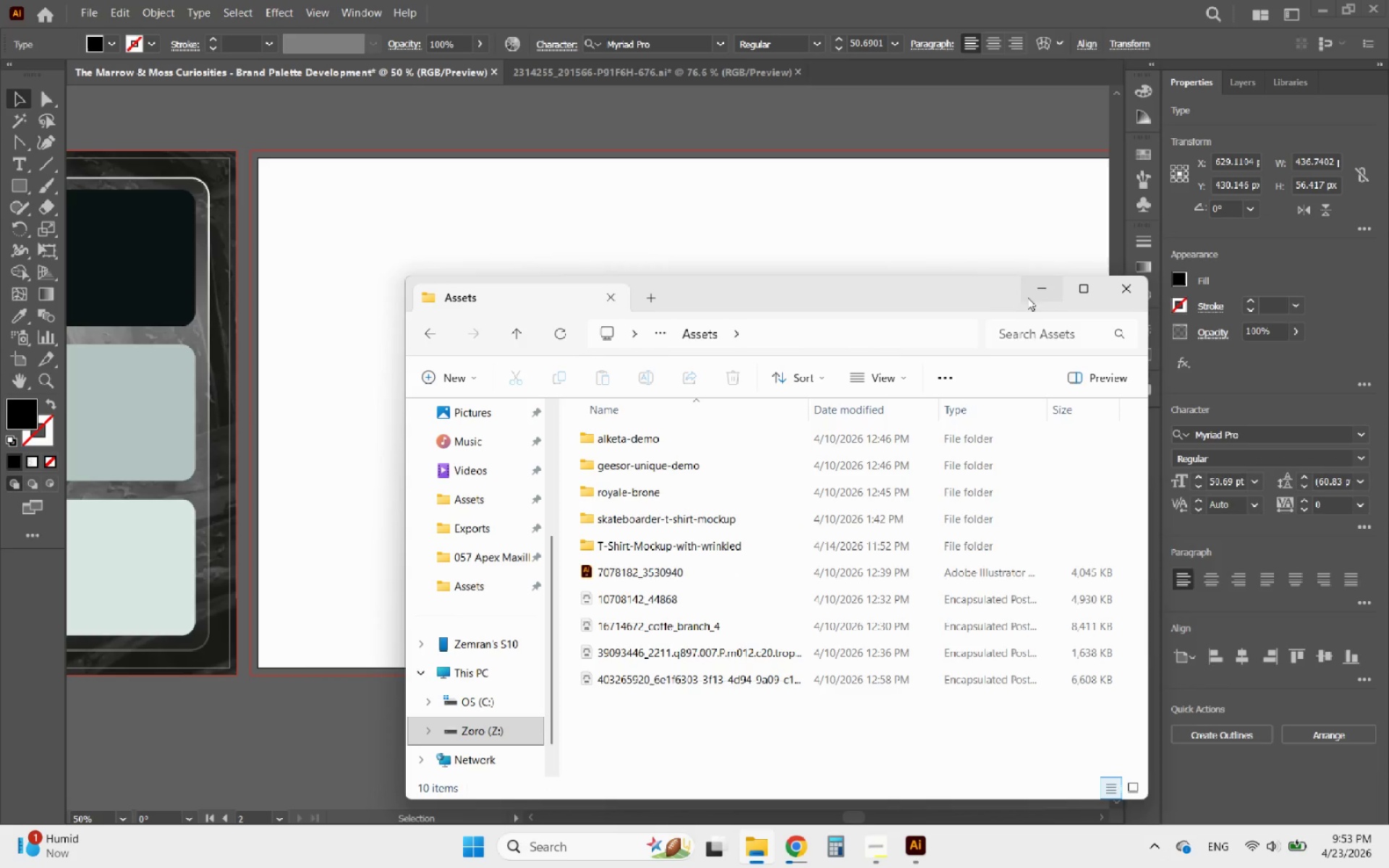 
left_click([1035, 294])
 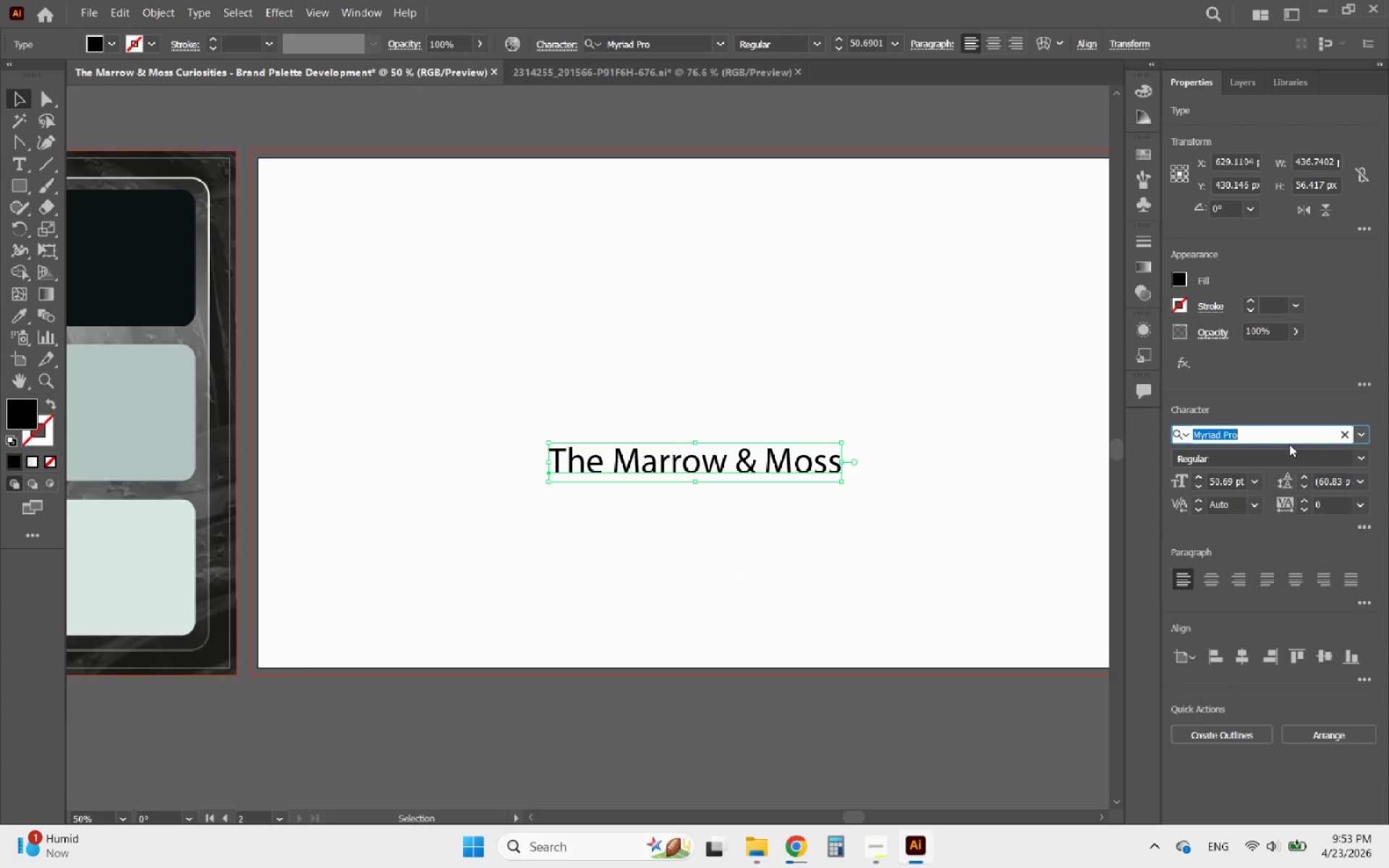 
type(alke)
 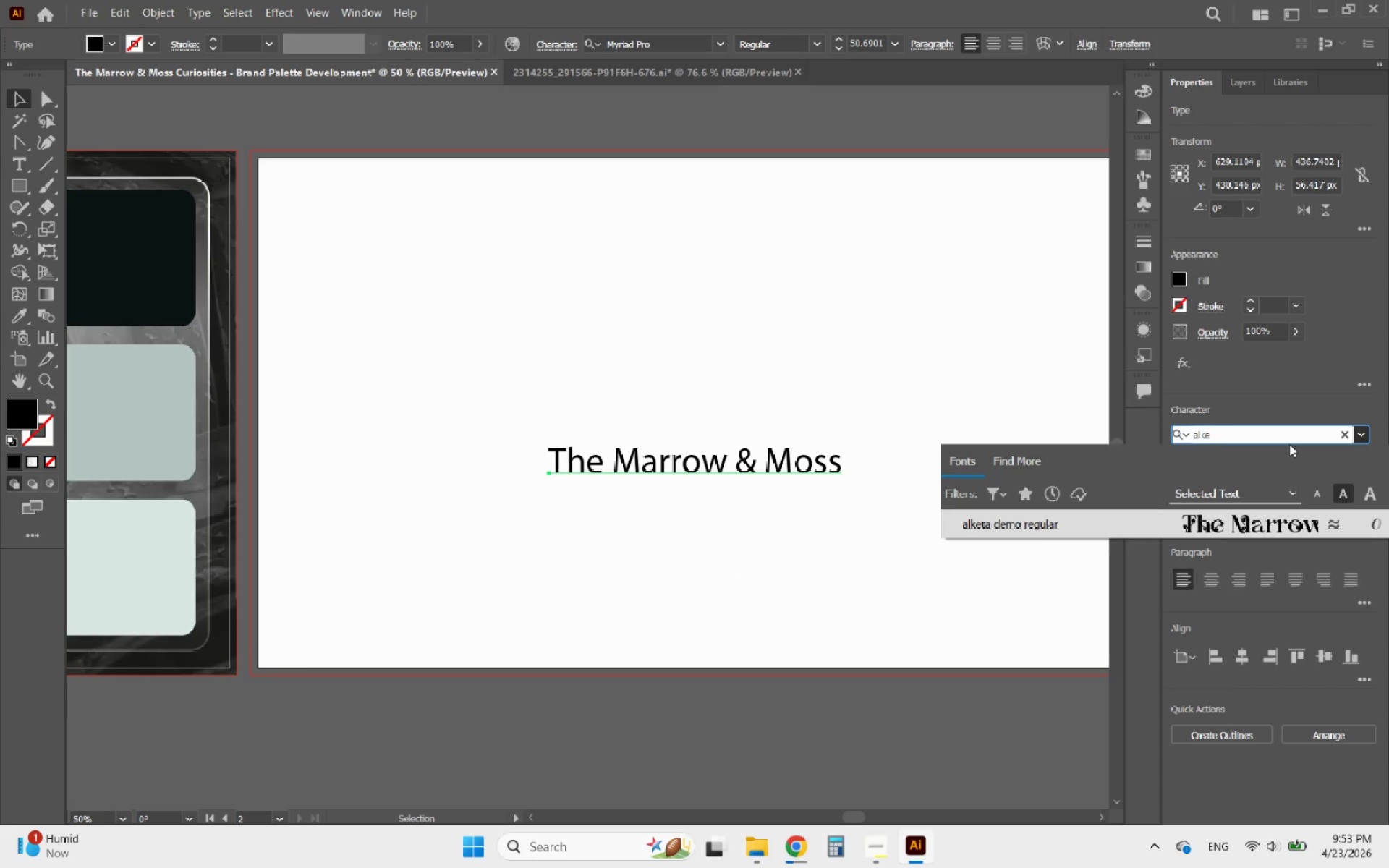 
left_click([1238, 519])
 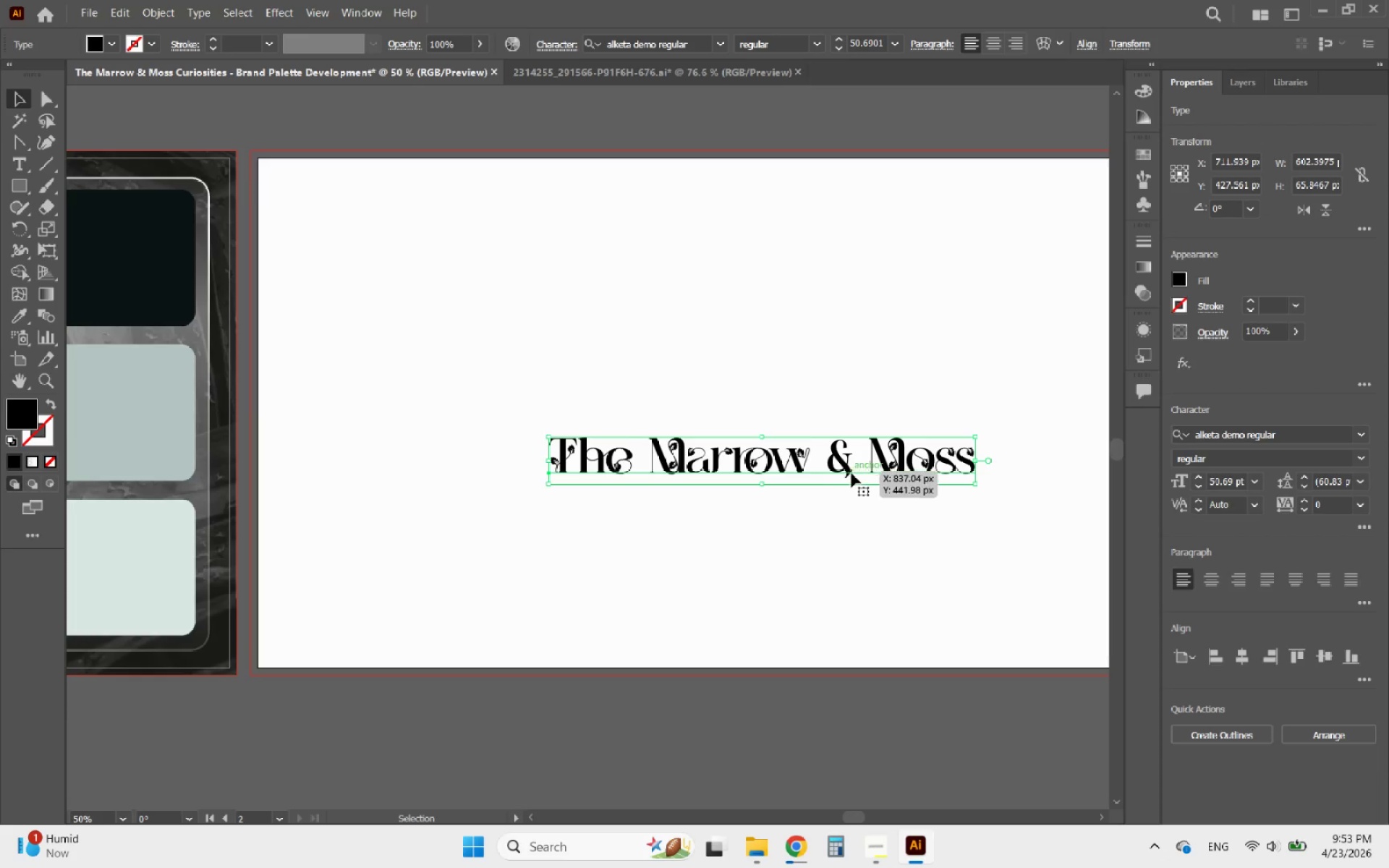 
double_click([851, 473])
 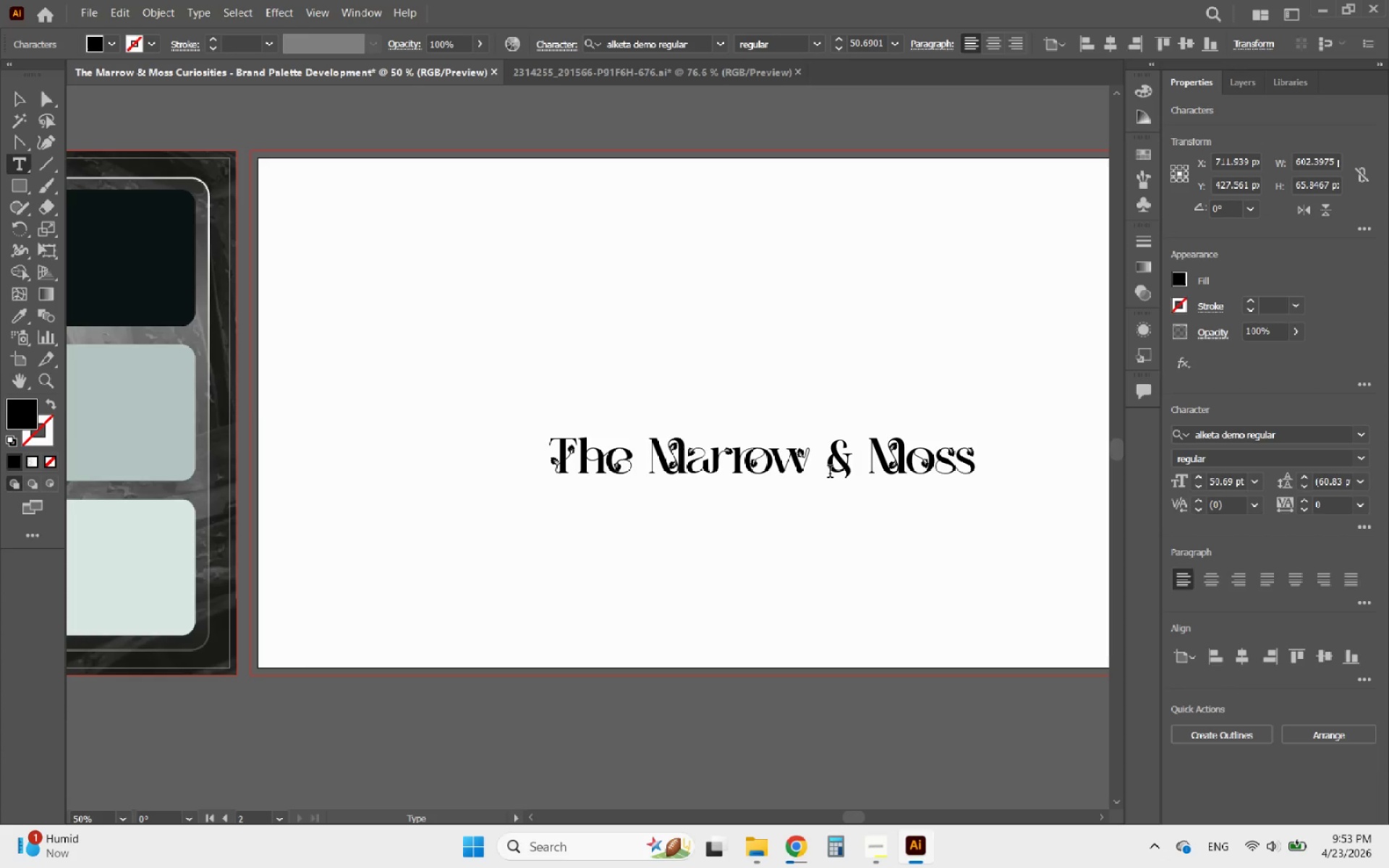 
left_click_drag(start_coordinate=[872, 464], to_coordinate=[996, 458])
 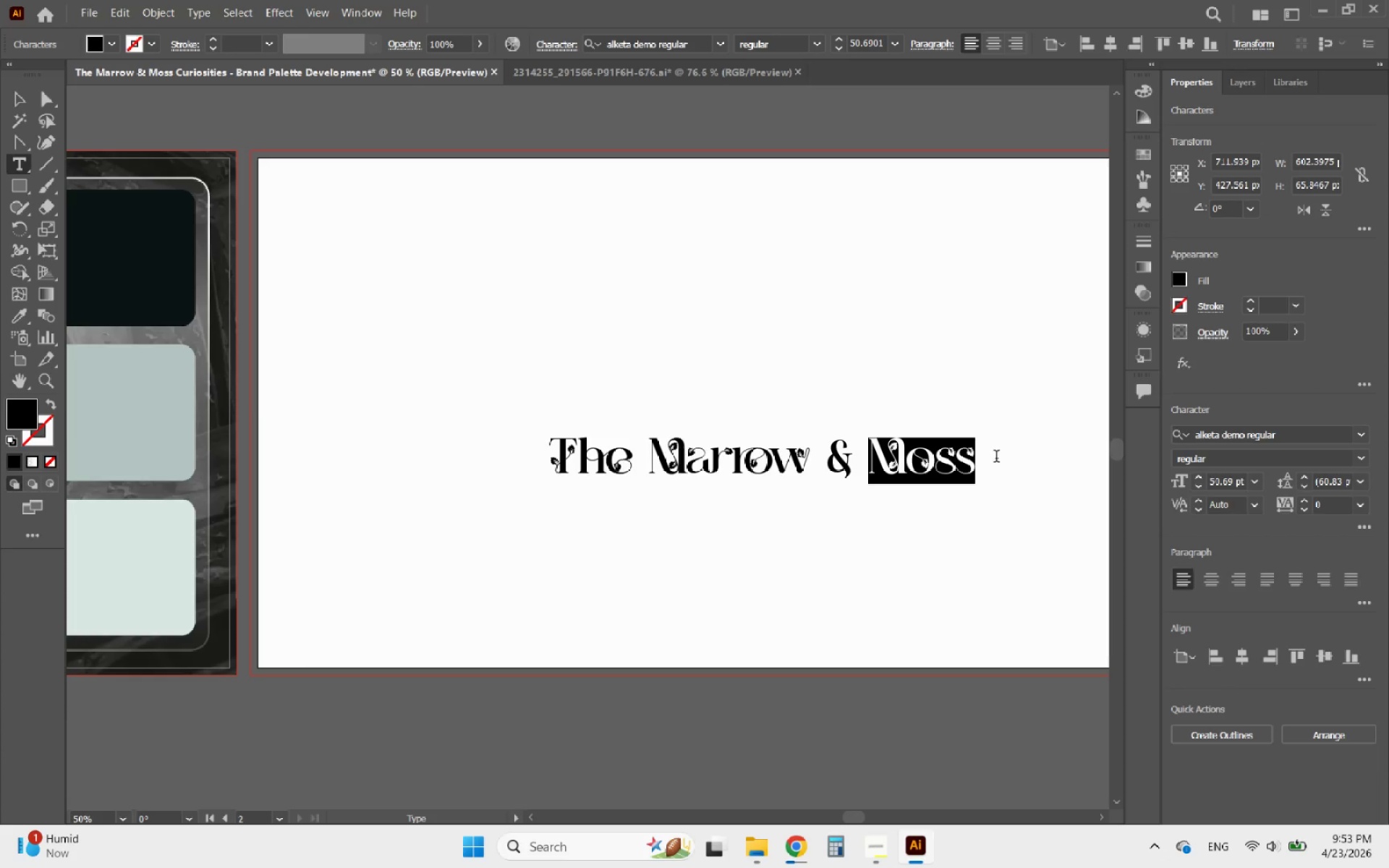 
key(Control+X)
 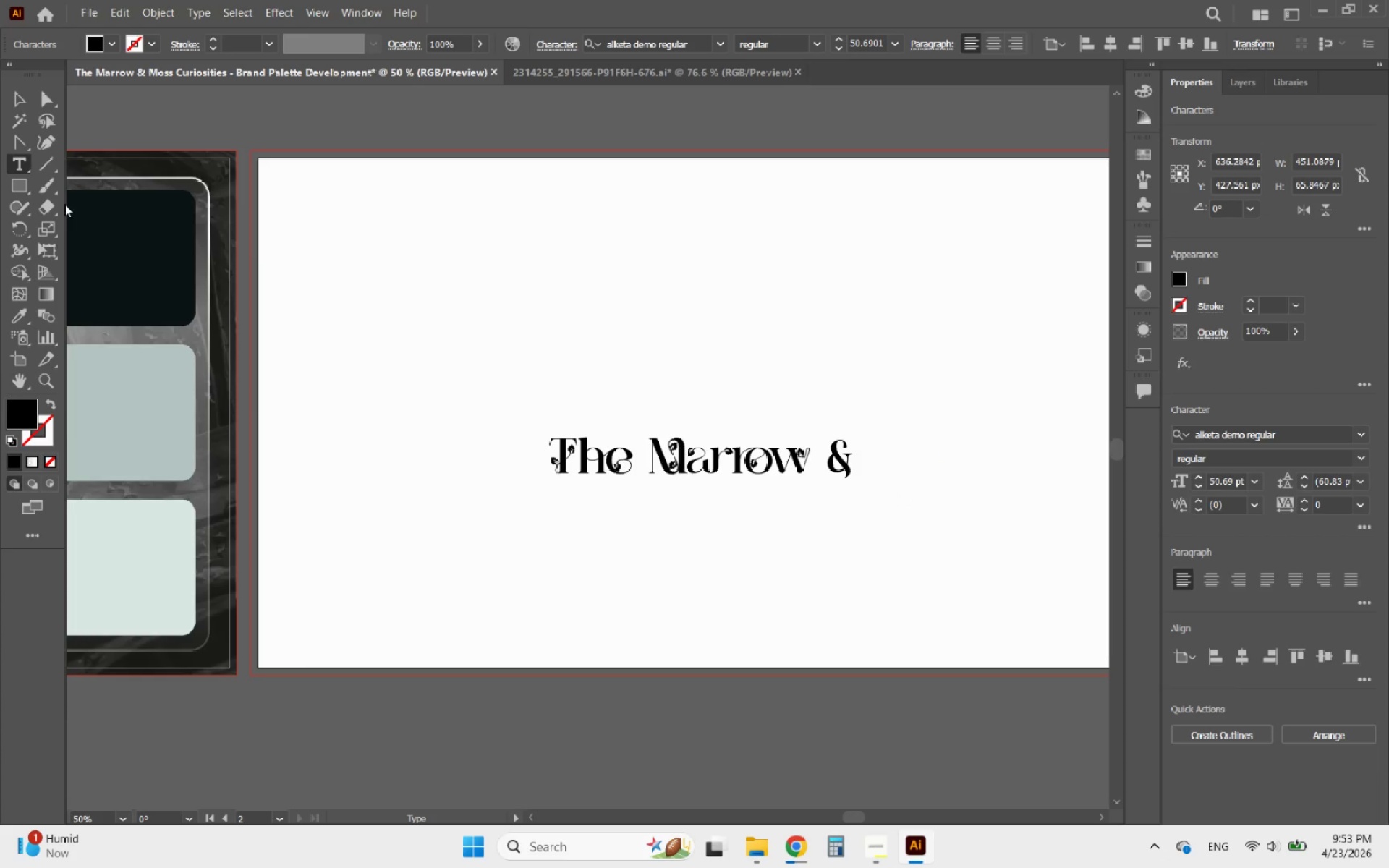 
key(Backspace)
 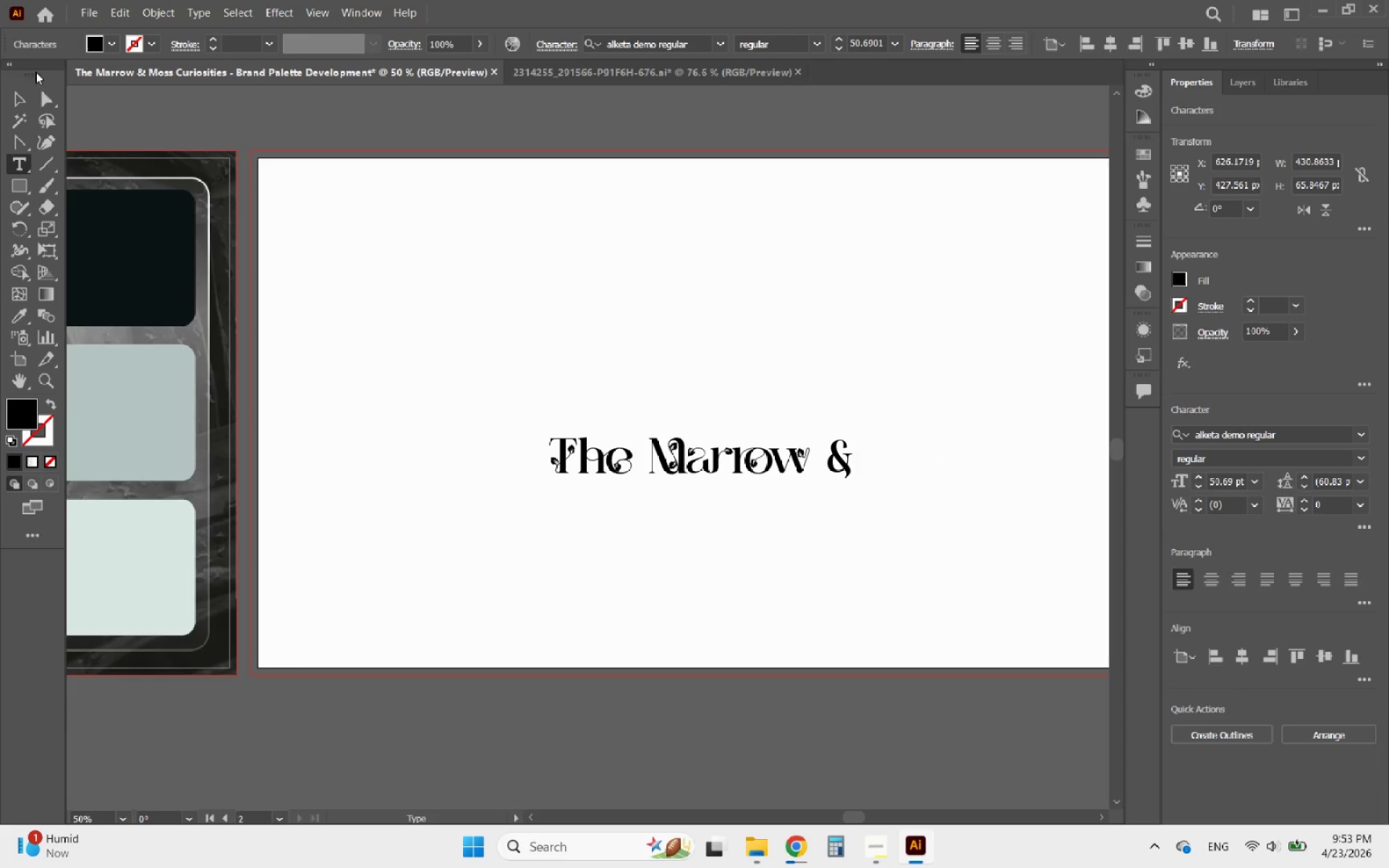 
left_click([25, 91])
 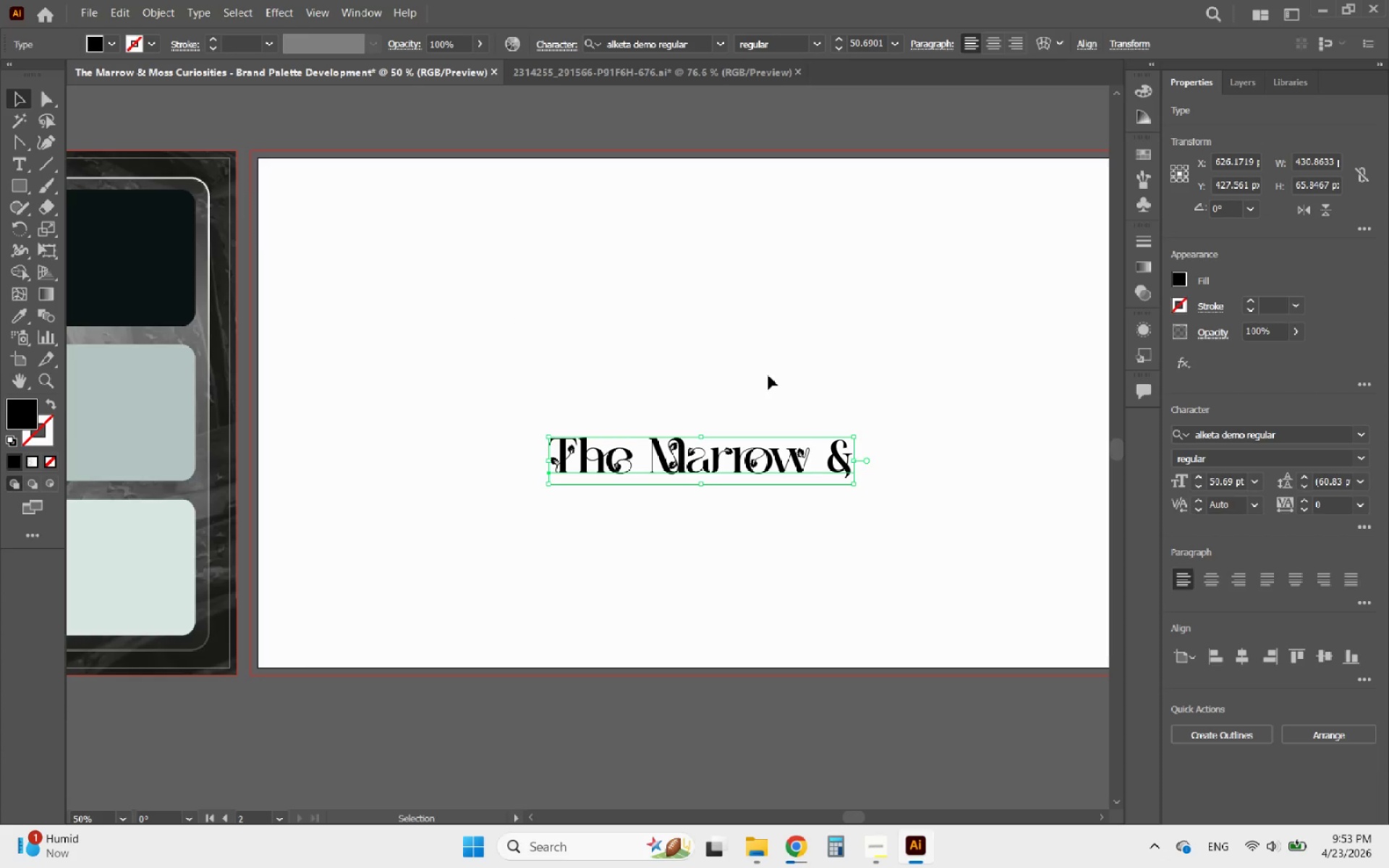 
left_click([776, 375])
 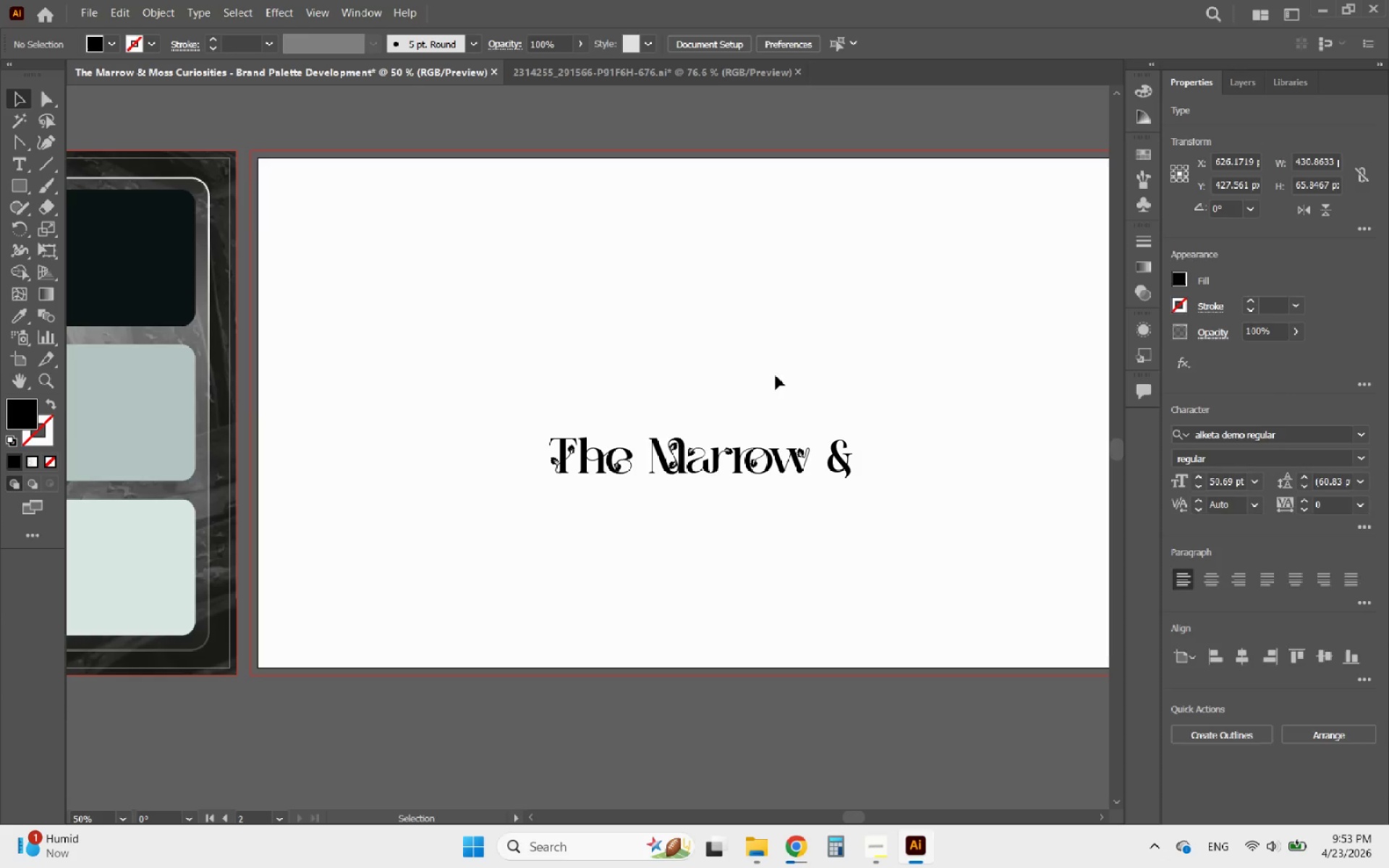 
key(Control+V)
 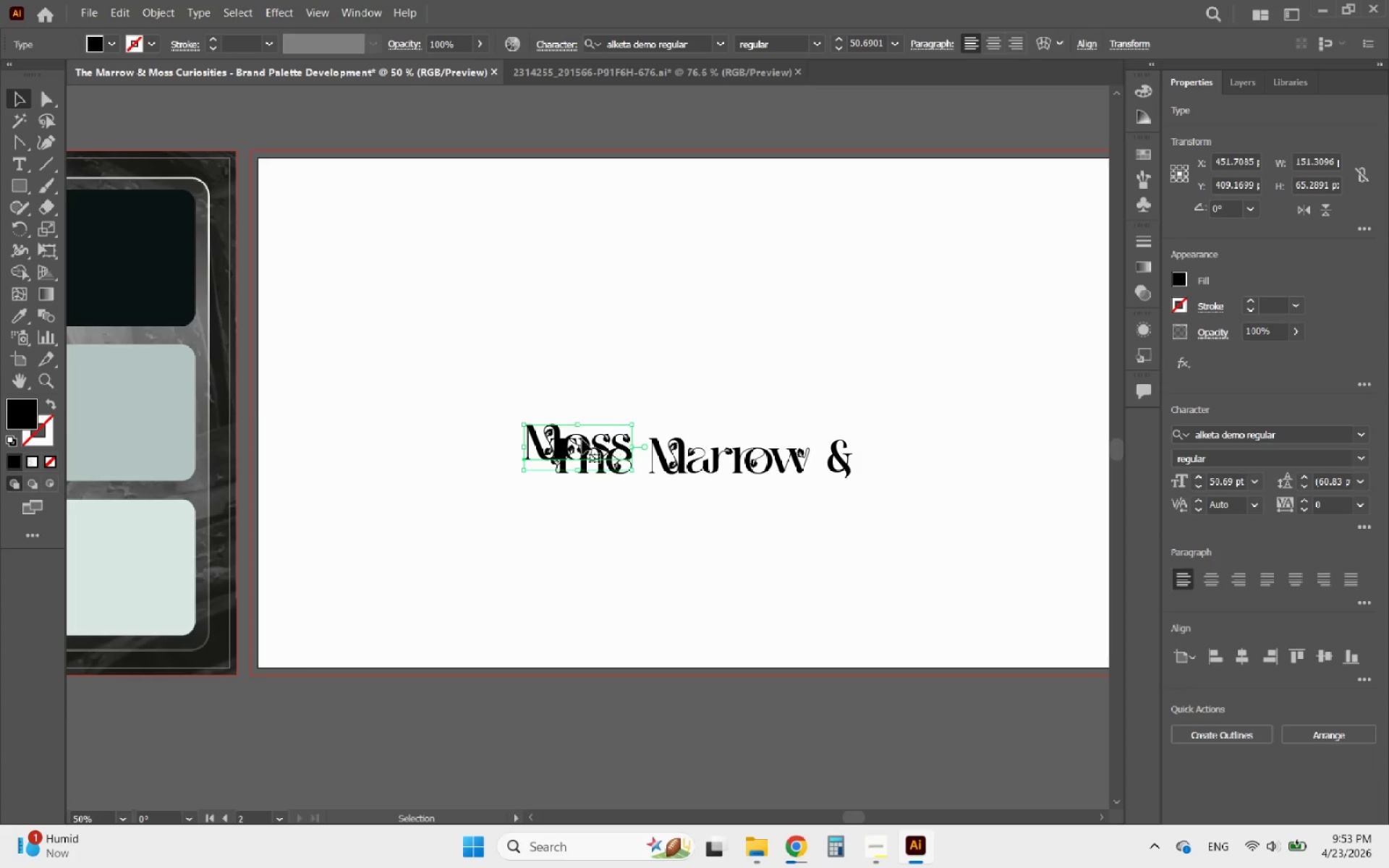 
left_click_drag(start_coordinate=[582, 440], to_coordinate=[725, 542])
 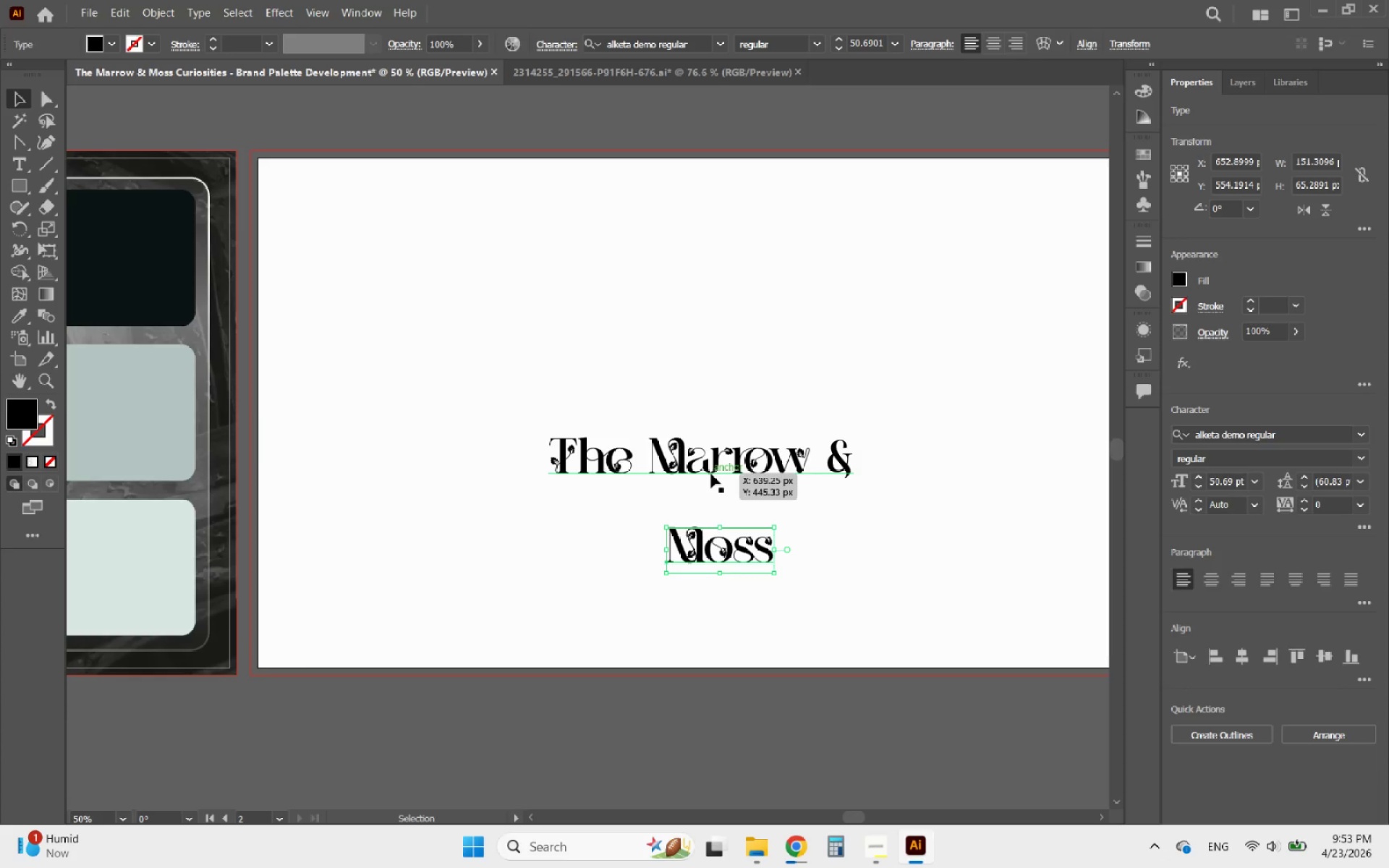 
double_click([711, 474])
 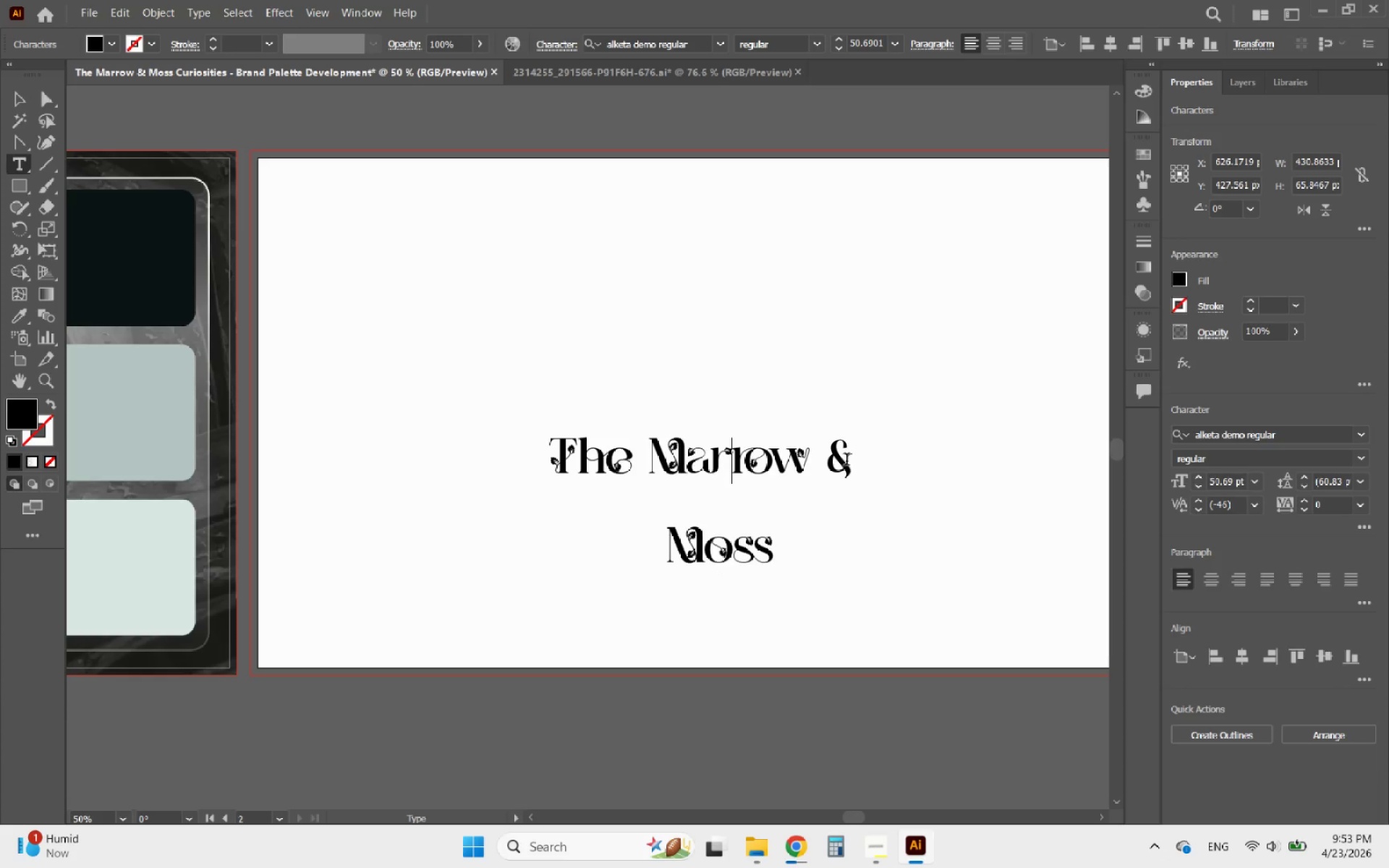 
left_click_drag(start_coordinate=[833, 457], to_coordinate=[888, 455])
 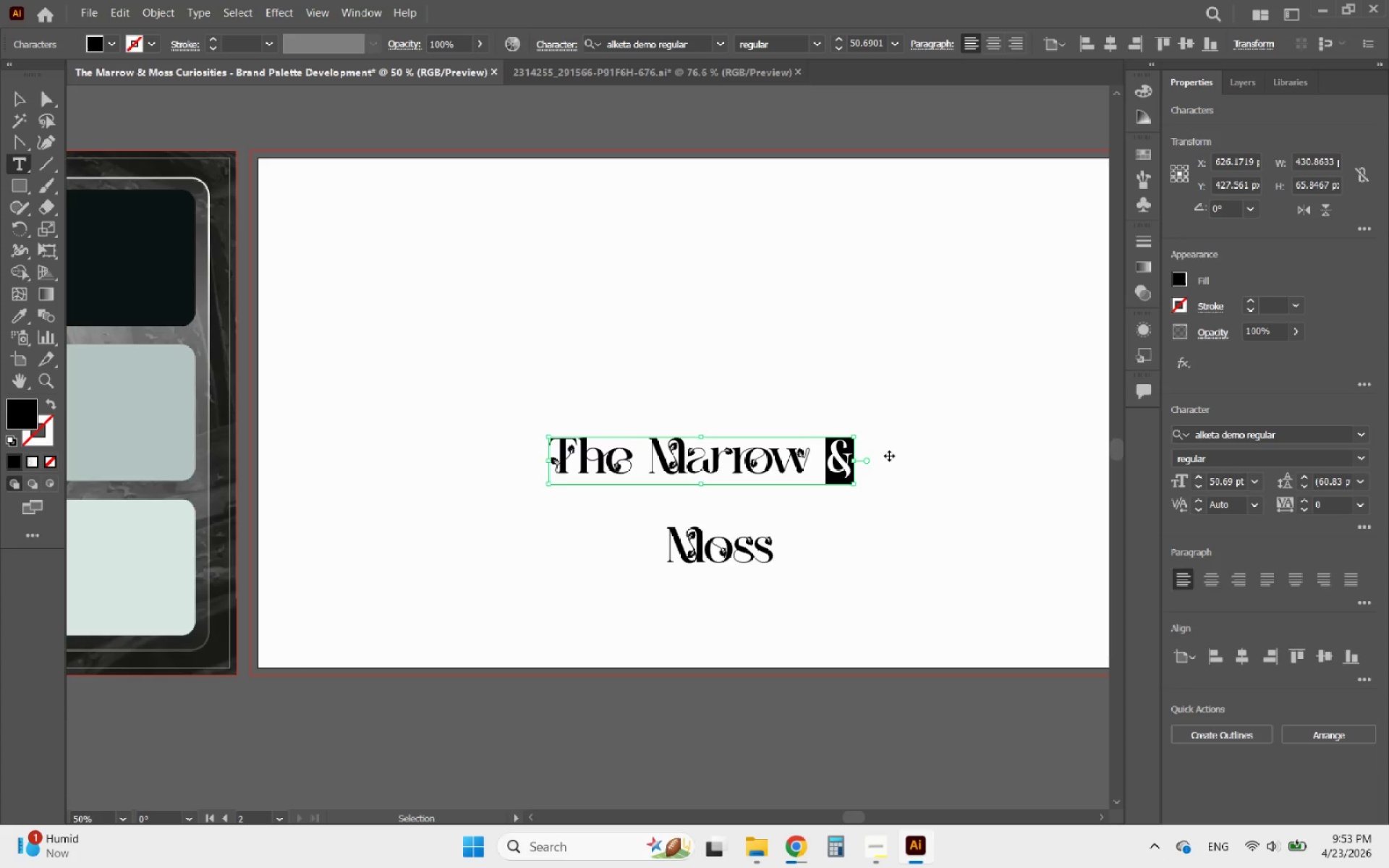 
key(Control+X)
 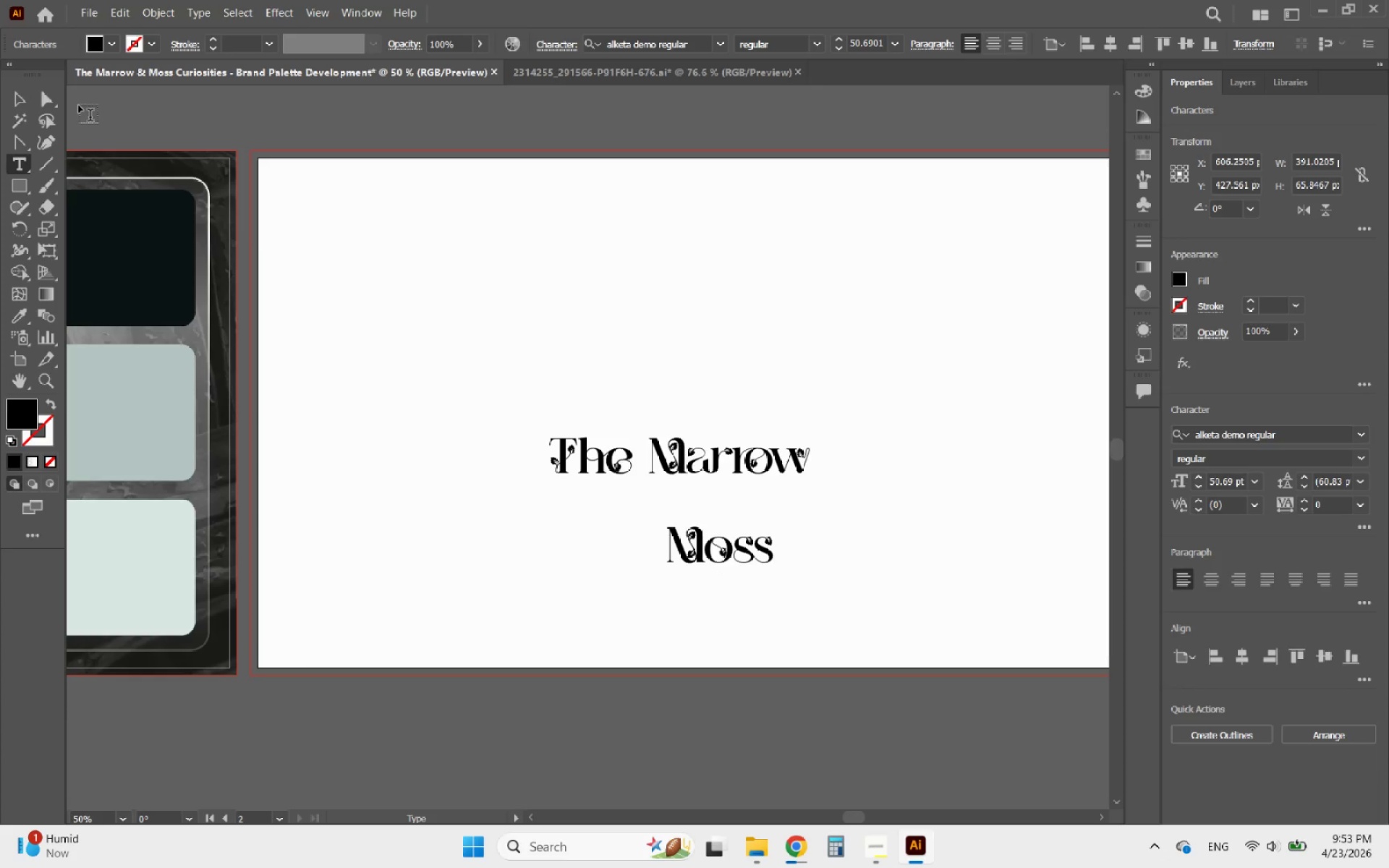 
key(Backspace)
 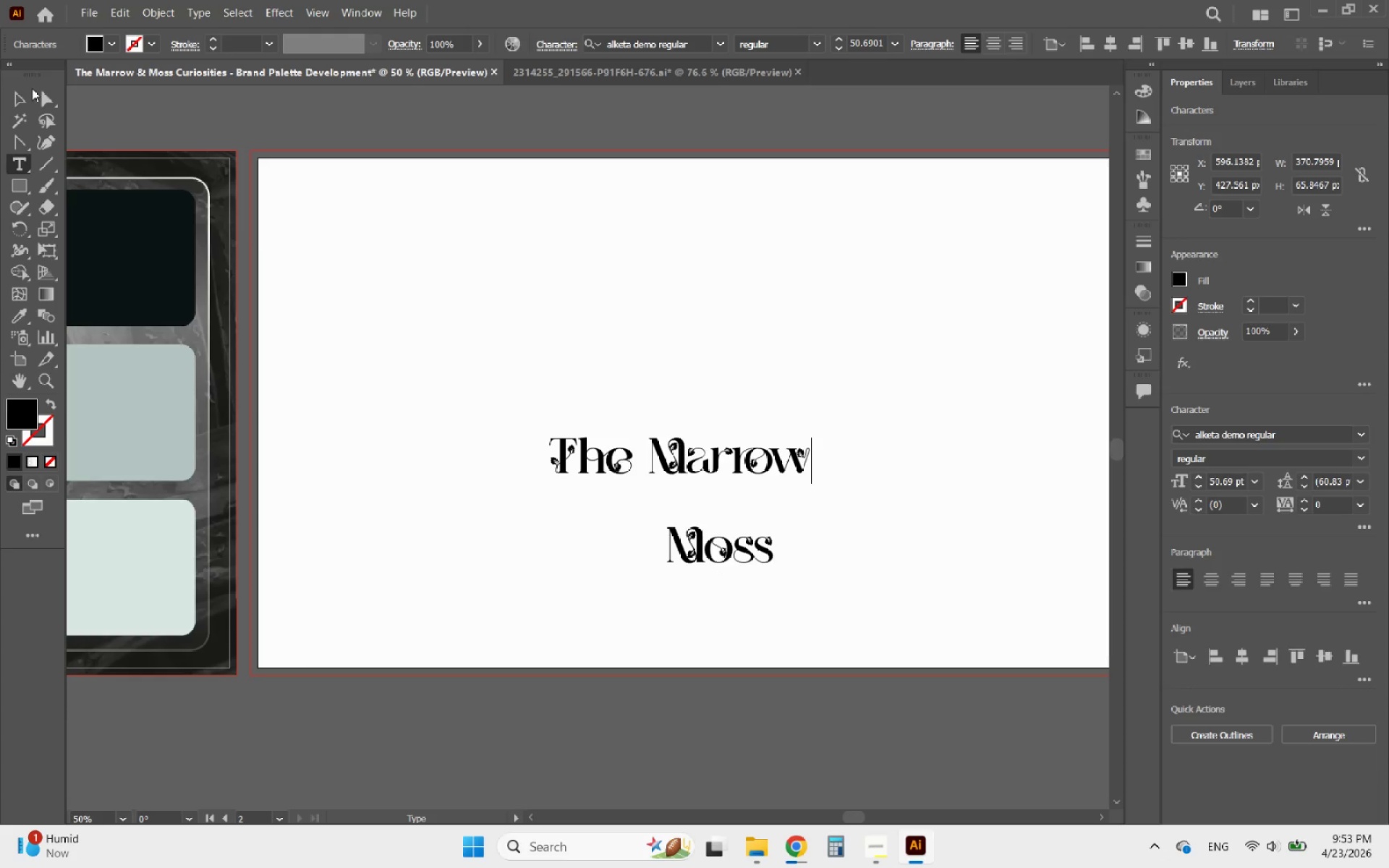 
left_click([32, 95])
 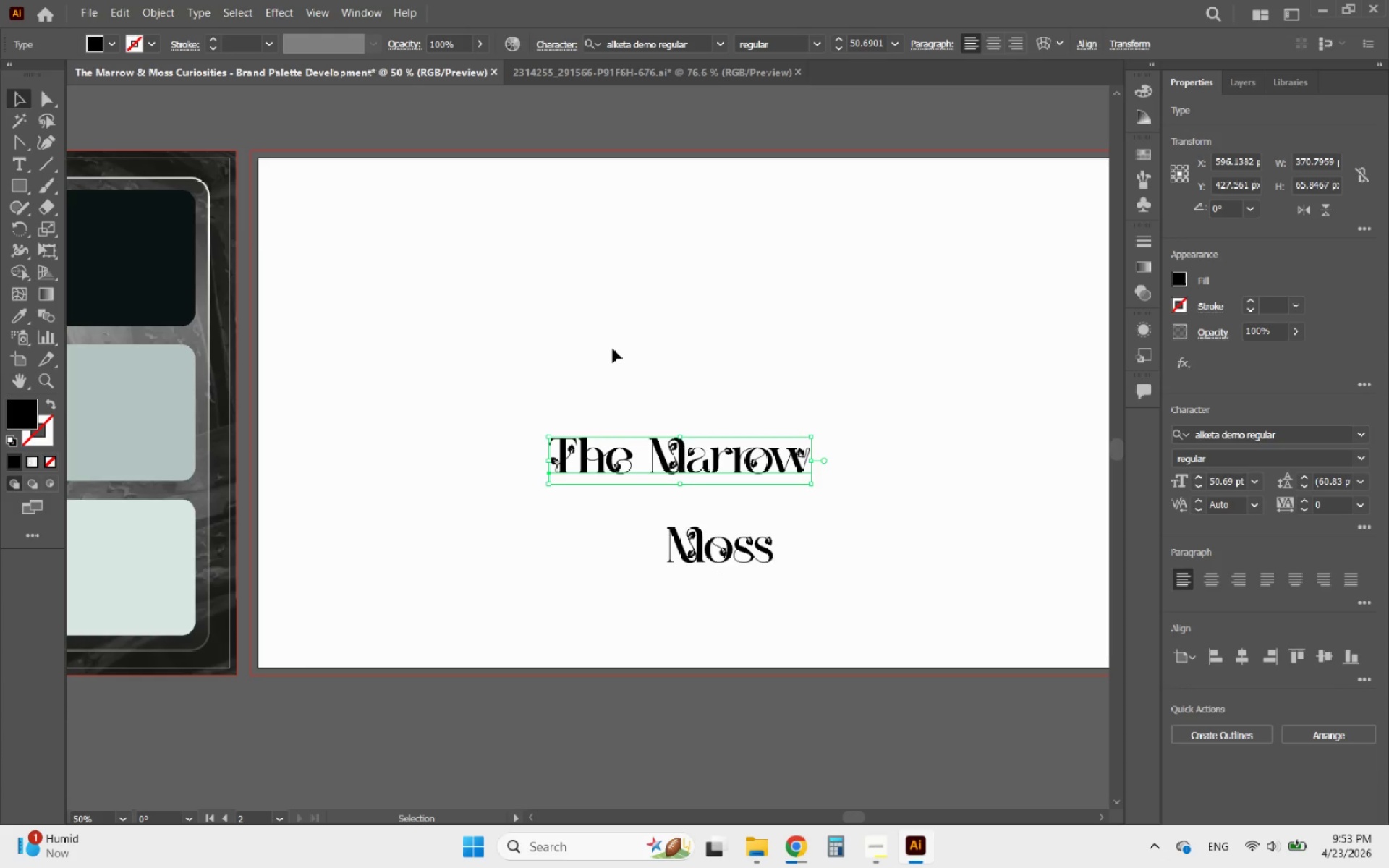 
left_click([618, 353])
 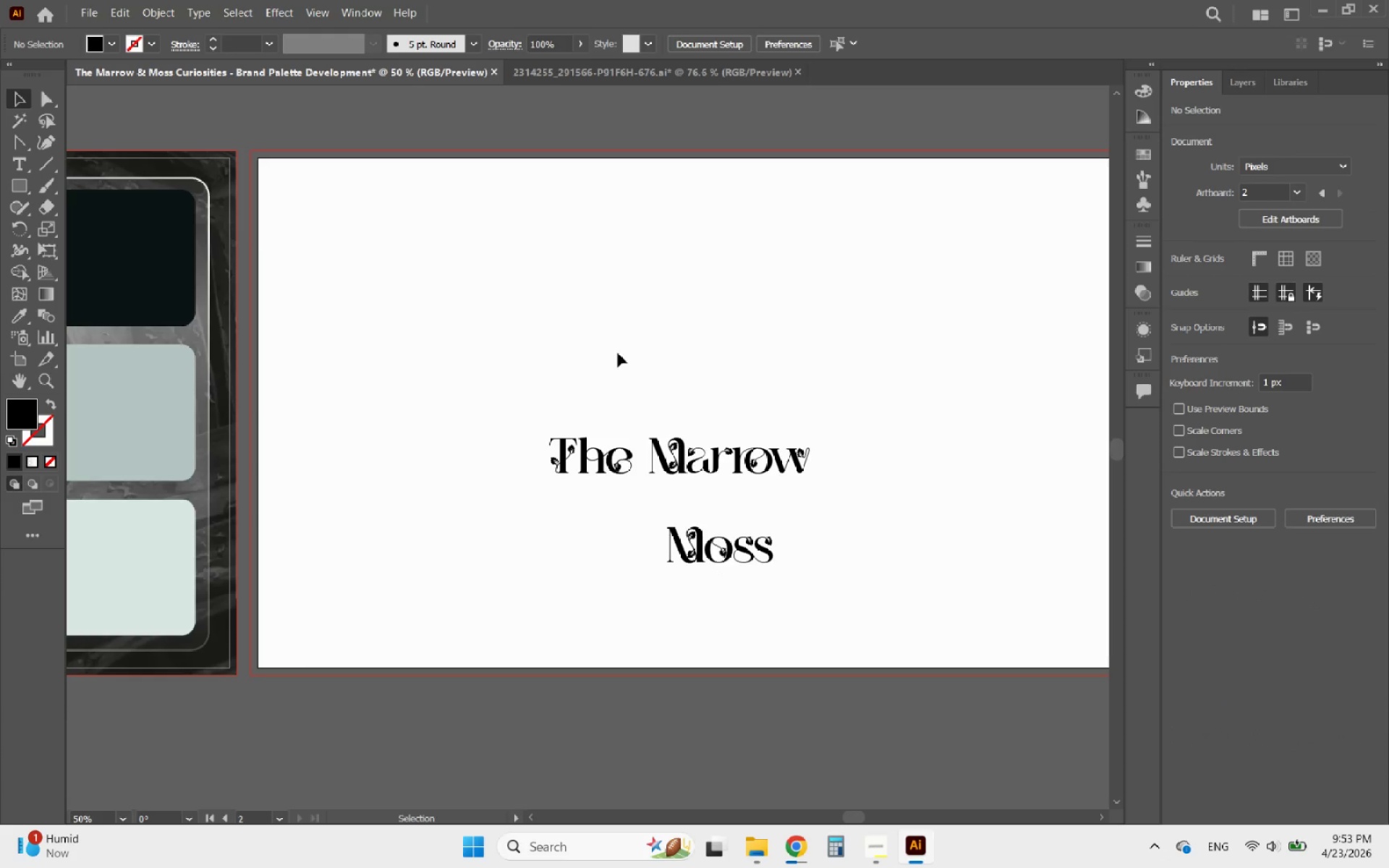 
key(Control+V)
 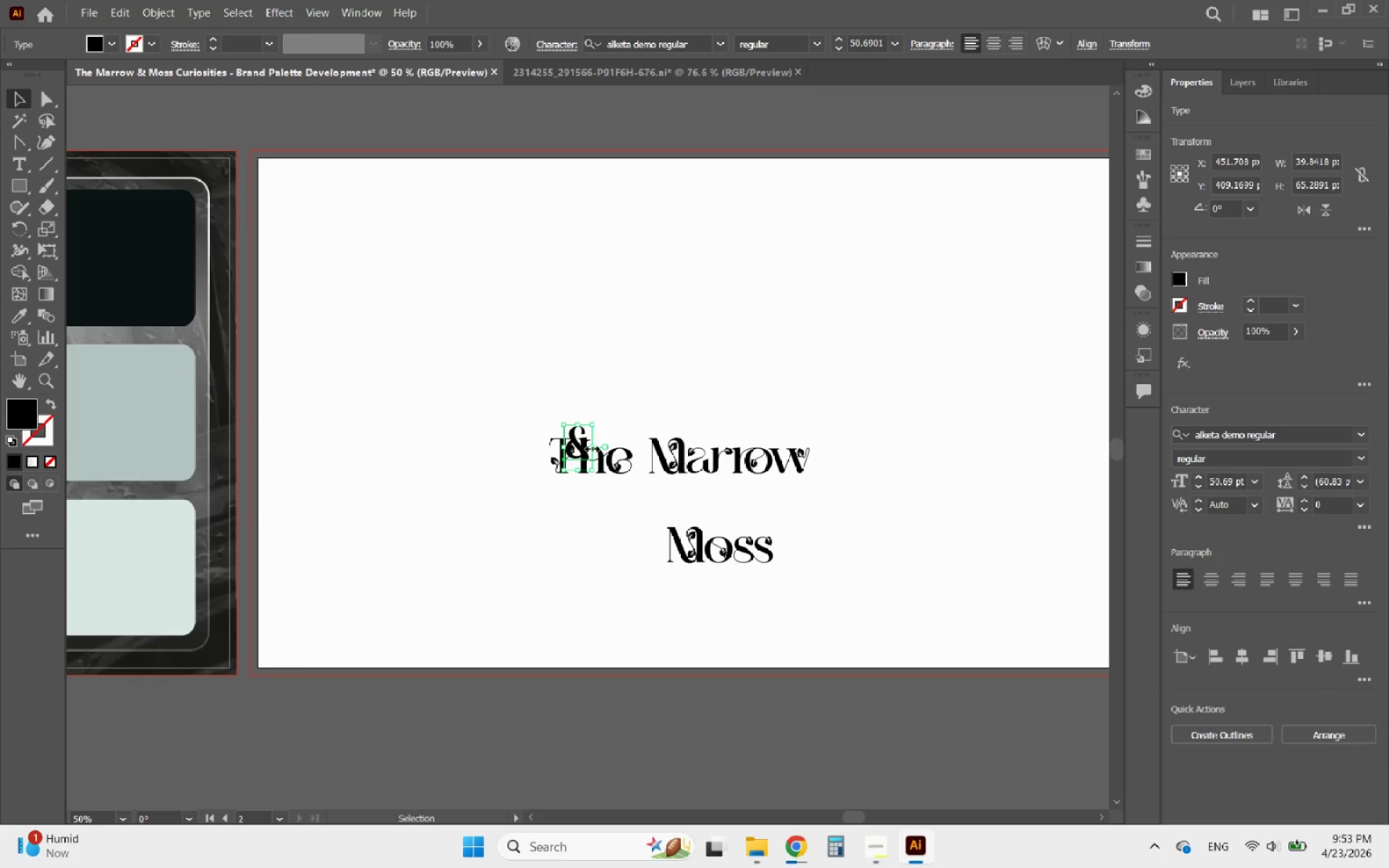 
left_click_drag(start_coordinate=[587, 448], to_coordinate=[637, 450])
 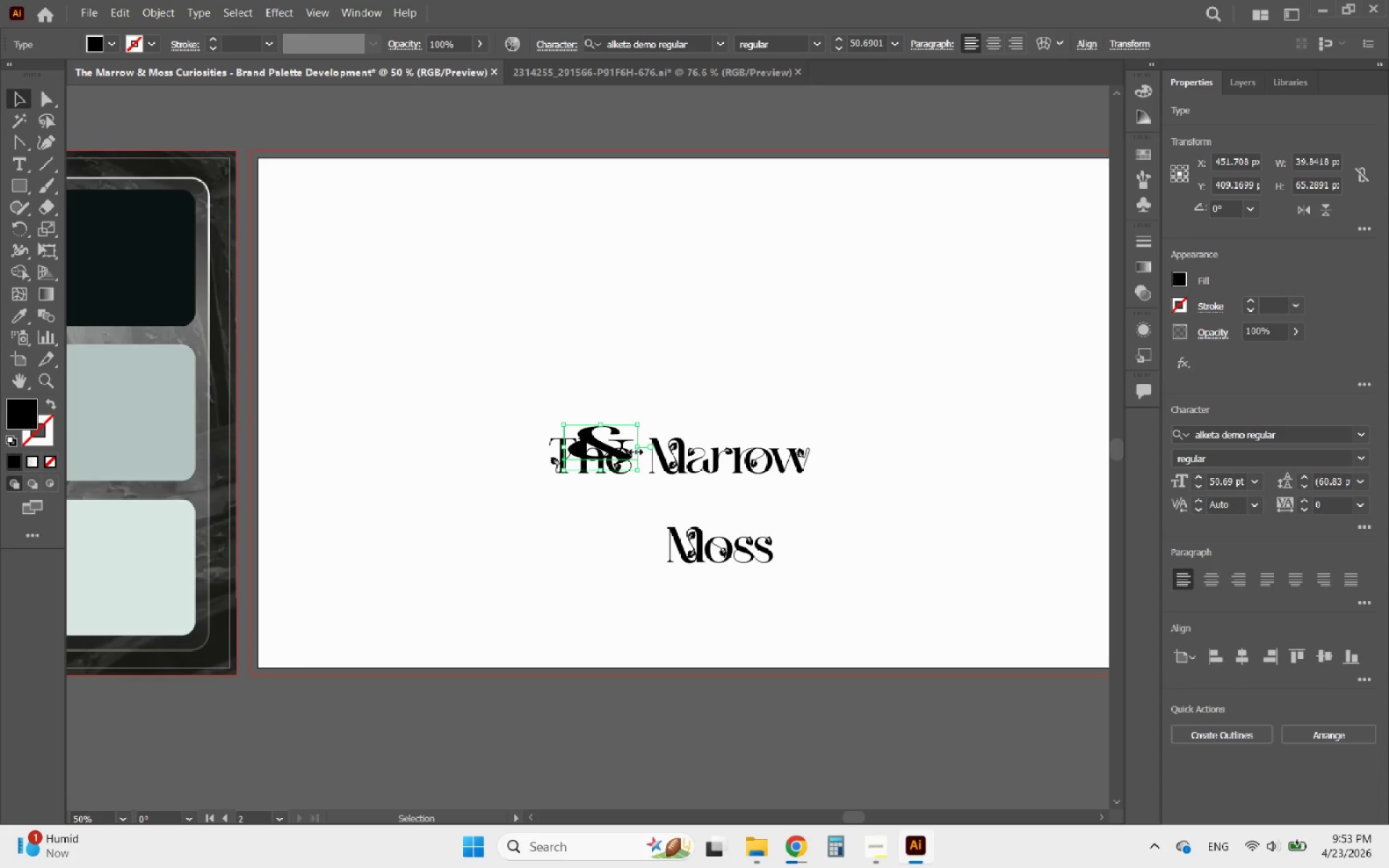 
key(Control+Z)
 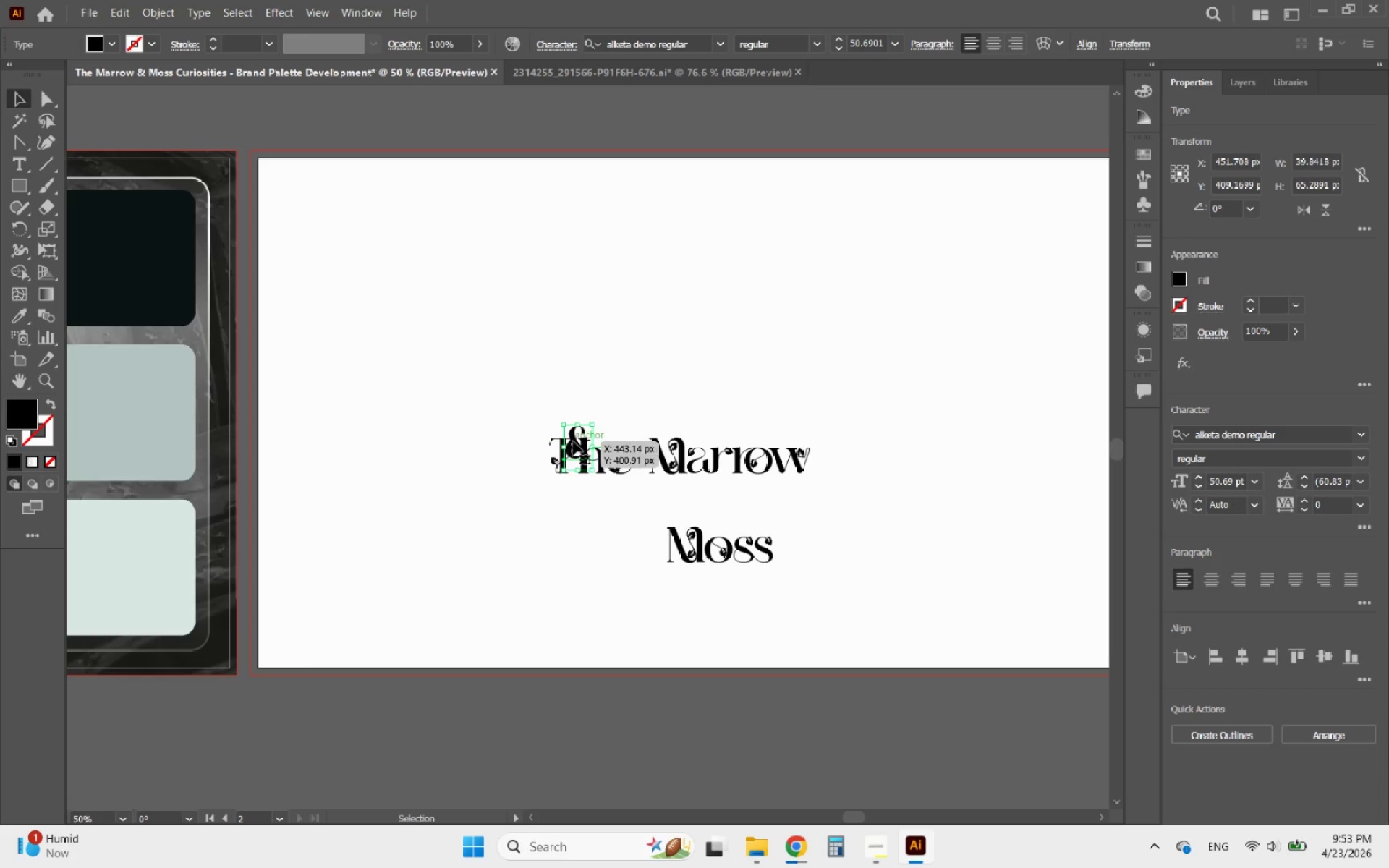 
left_click_drag(start_coordinate=[573, 441], to_coordinate=[833, 553])
 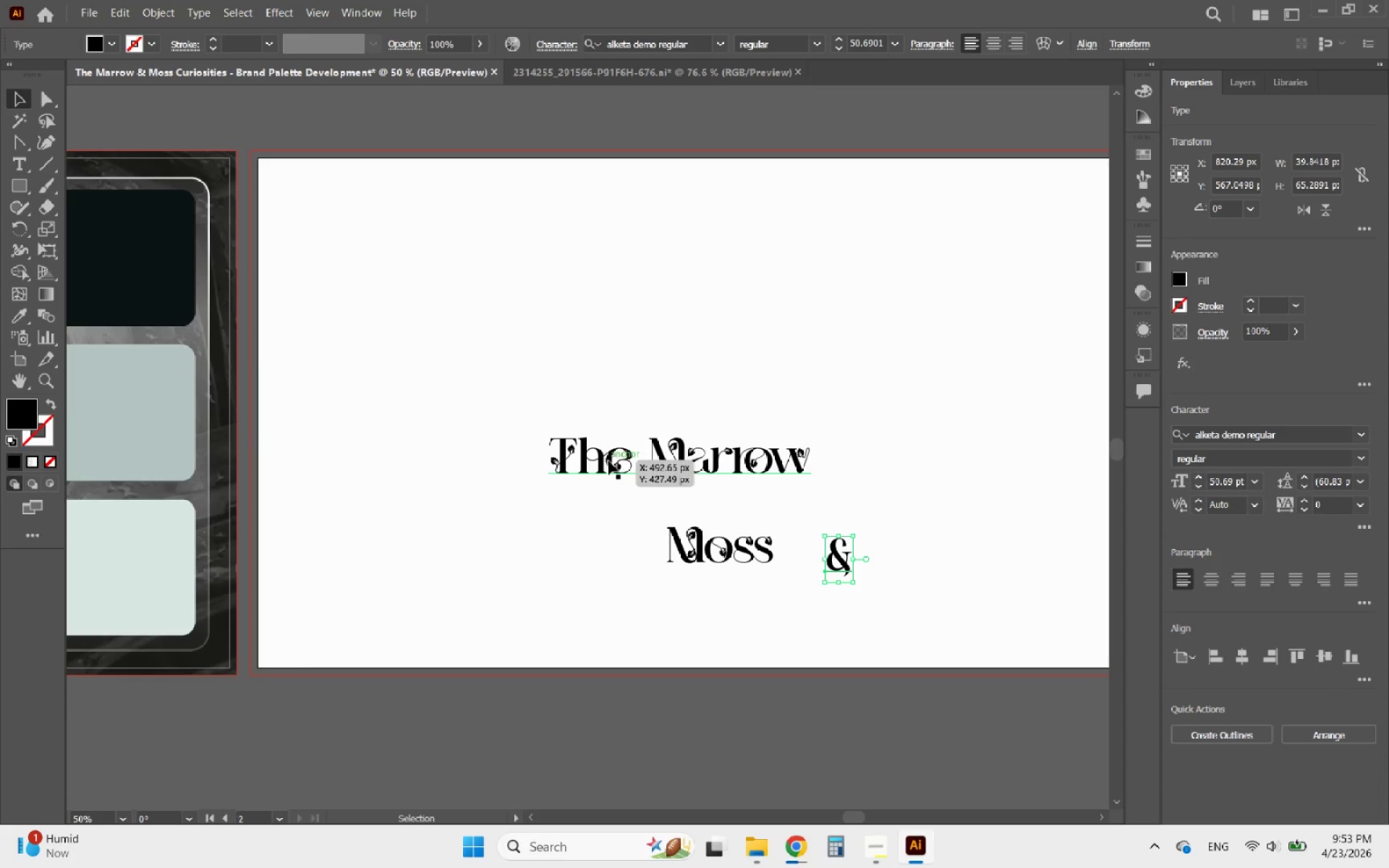 
double_click([608, 461])
 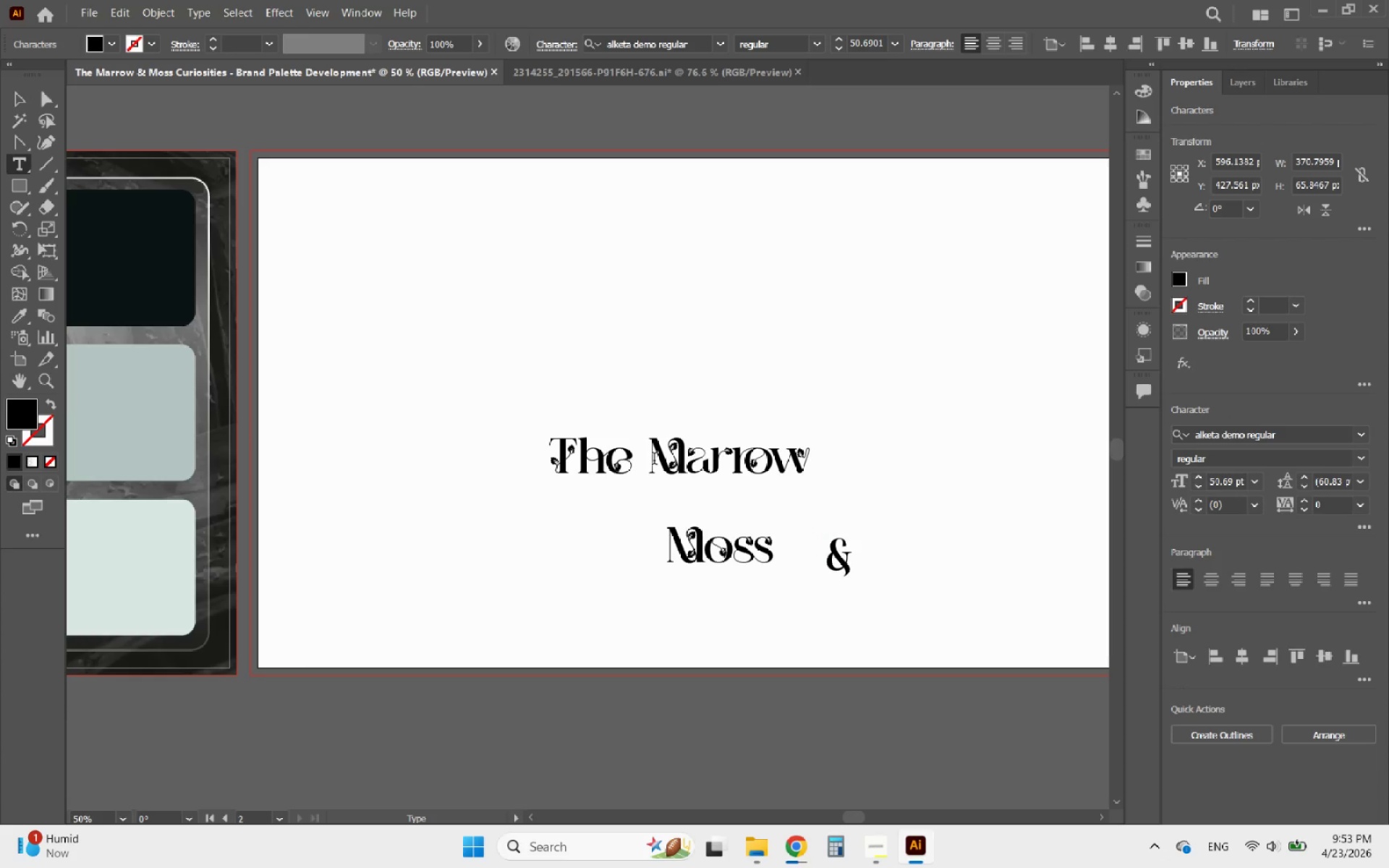 
left_click_drag(start_coordinate=[652, 459], to_coordinate=[937, 465])
 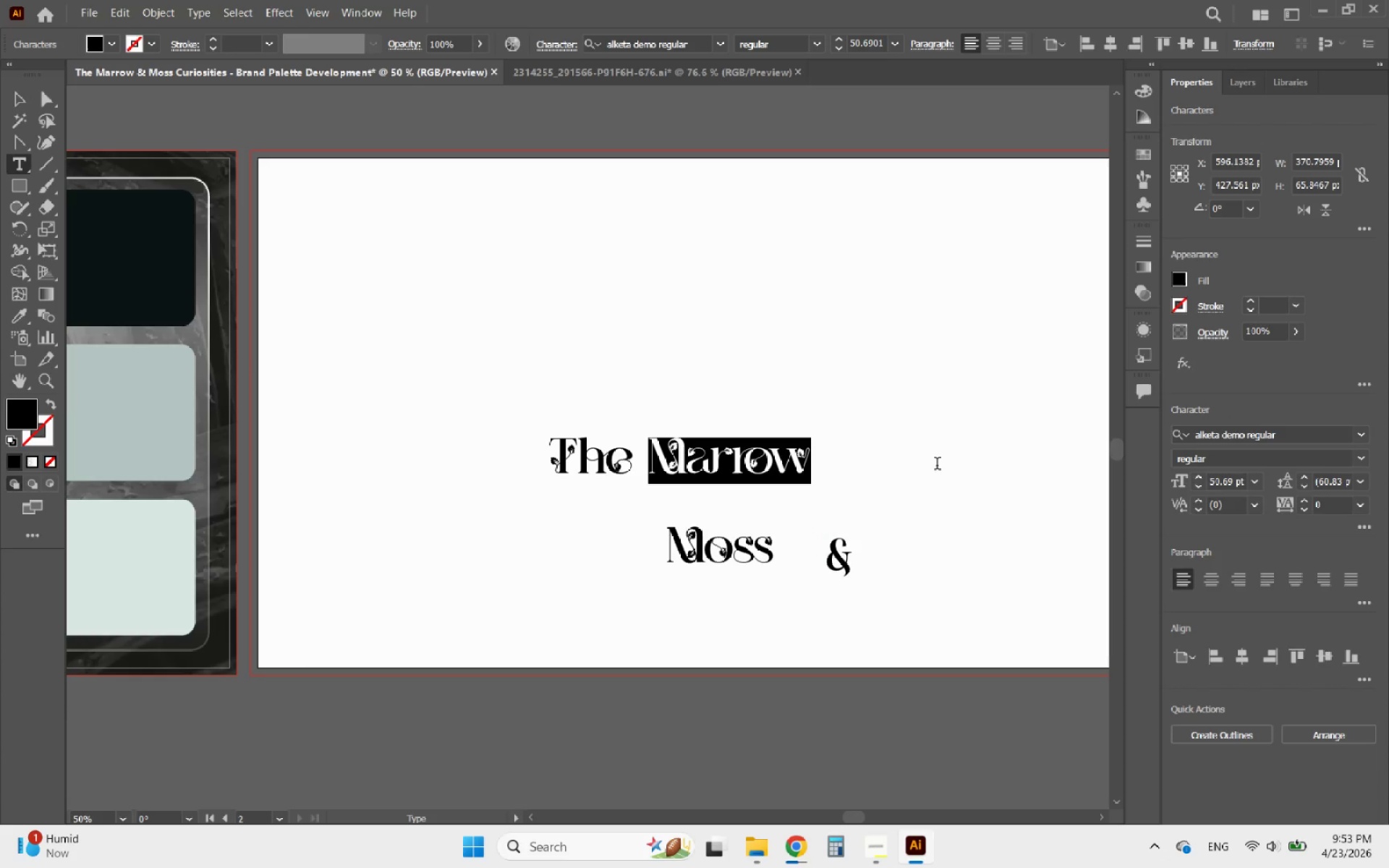 
key(Control+X)
 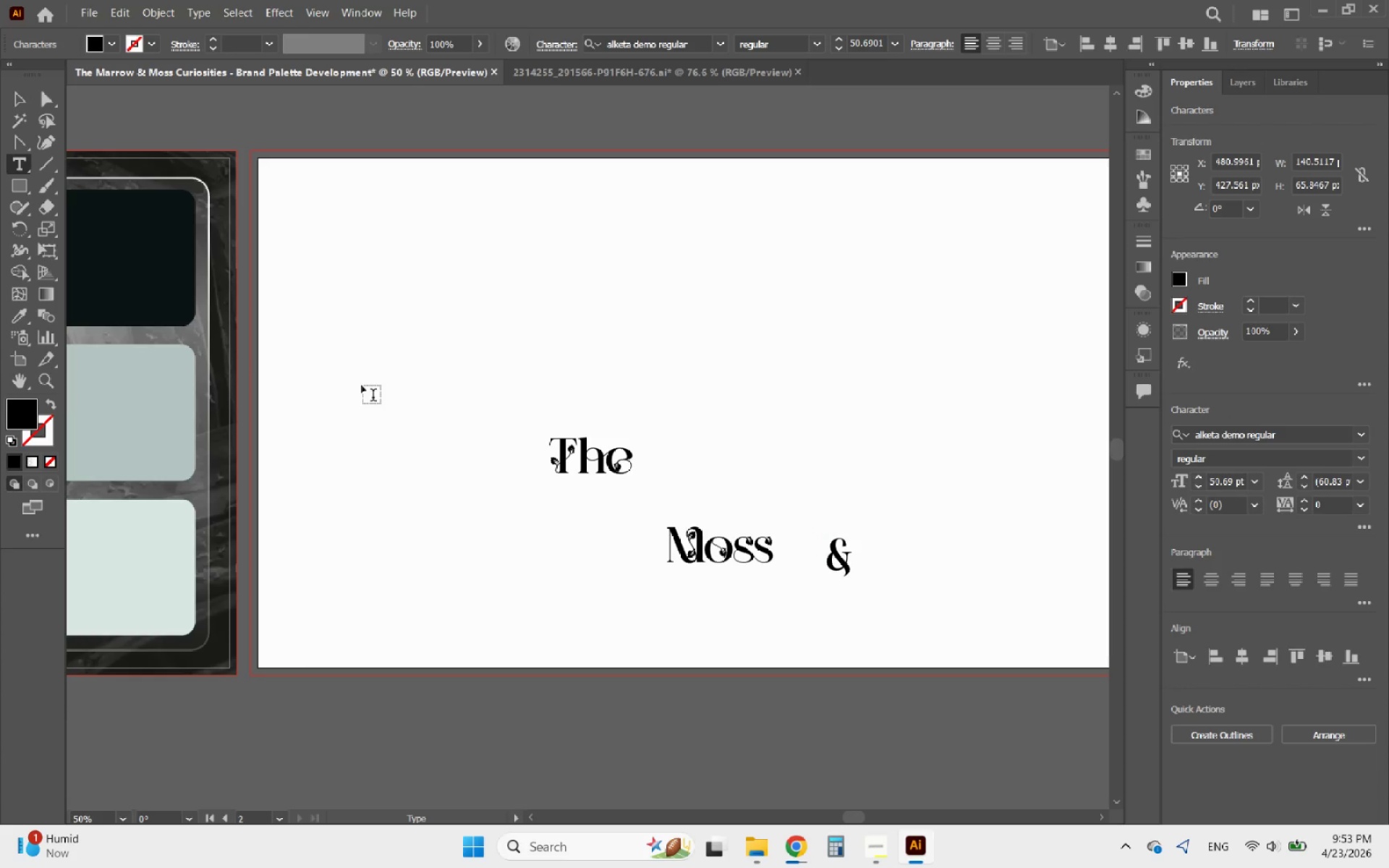 
key(Backspace)
 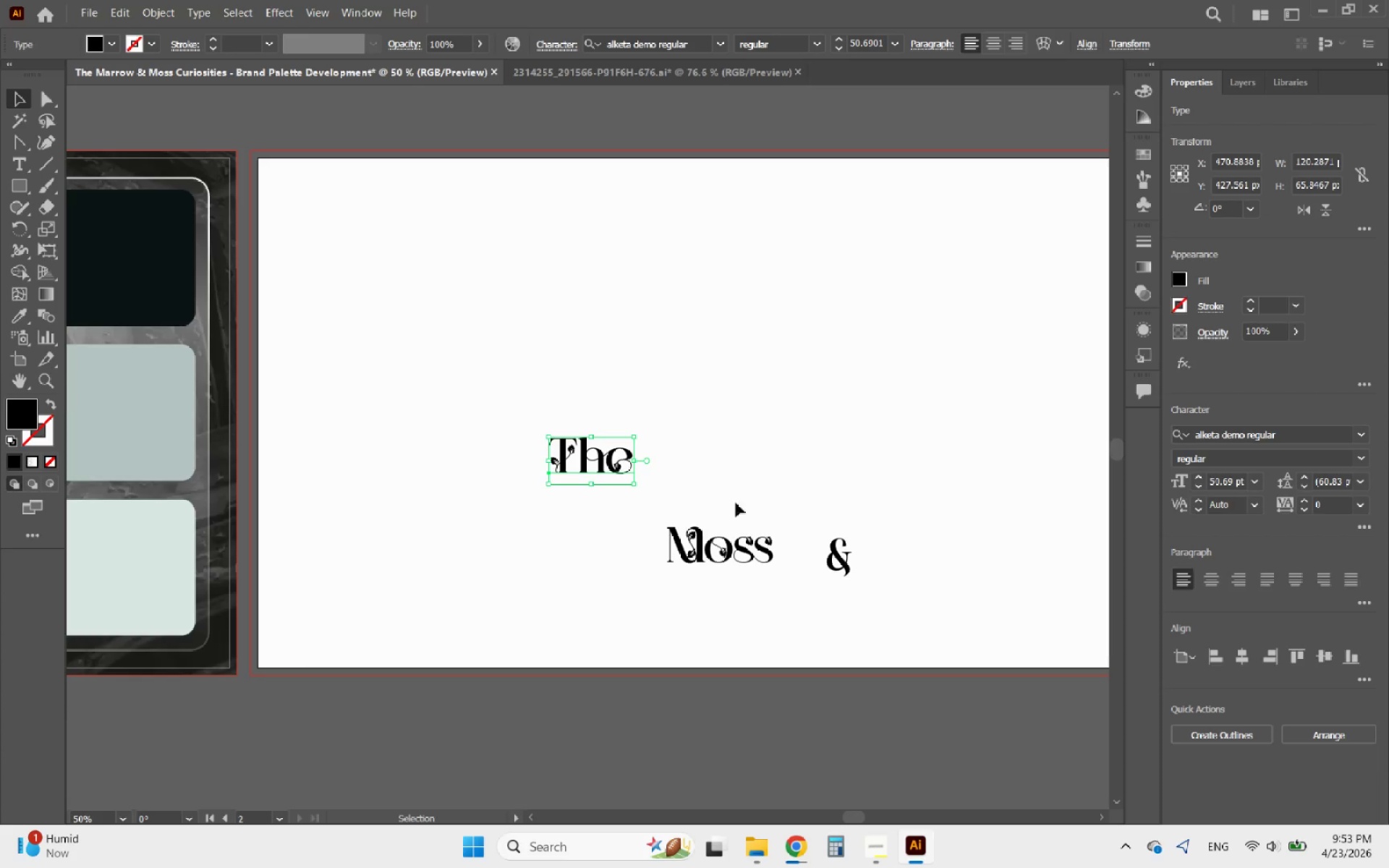 
left_click([726, 467])
 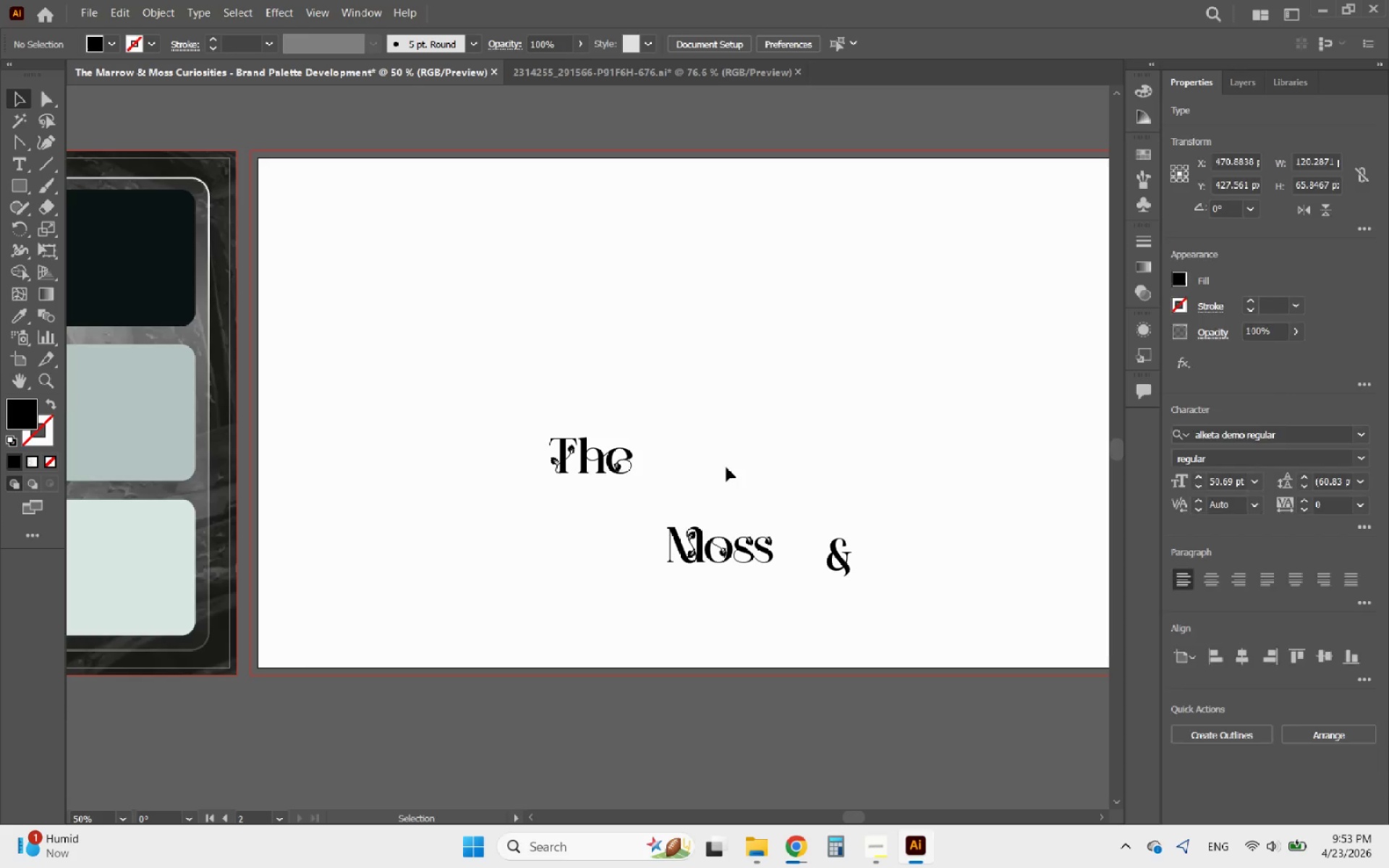 
key(Control+V)
 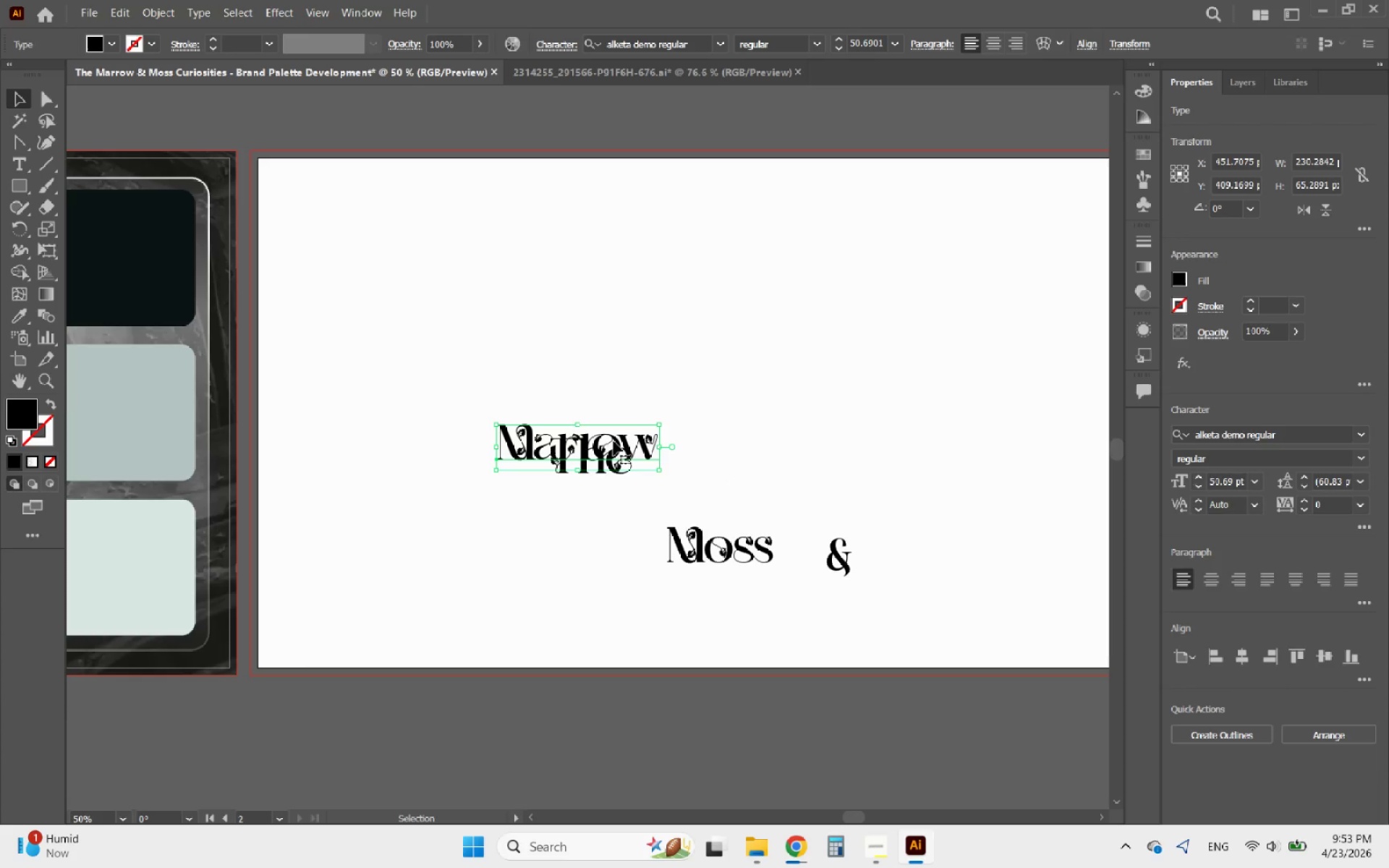 
left_click_drag(start_coordinate=[611, 441], to_coordinate=[786, 484])
 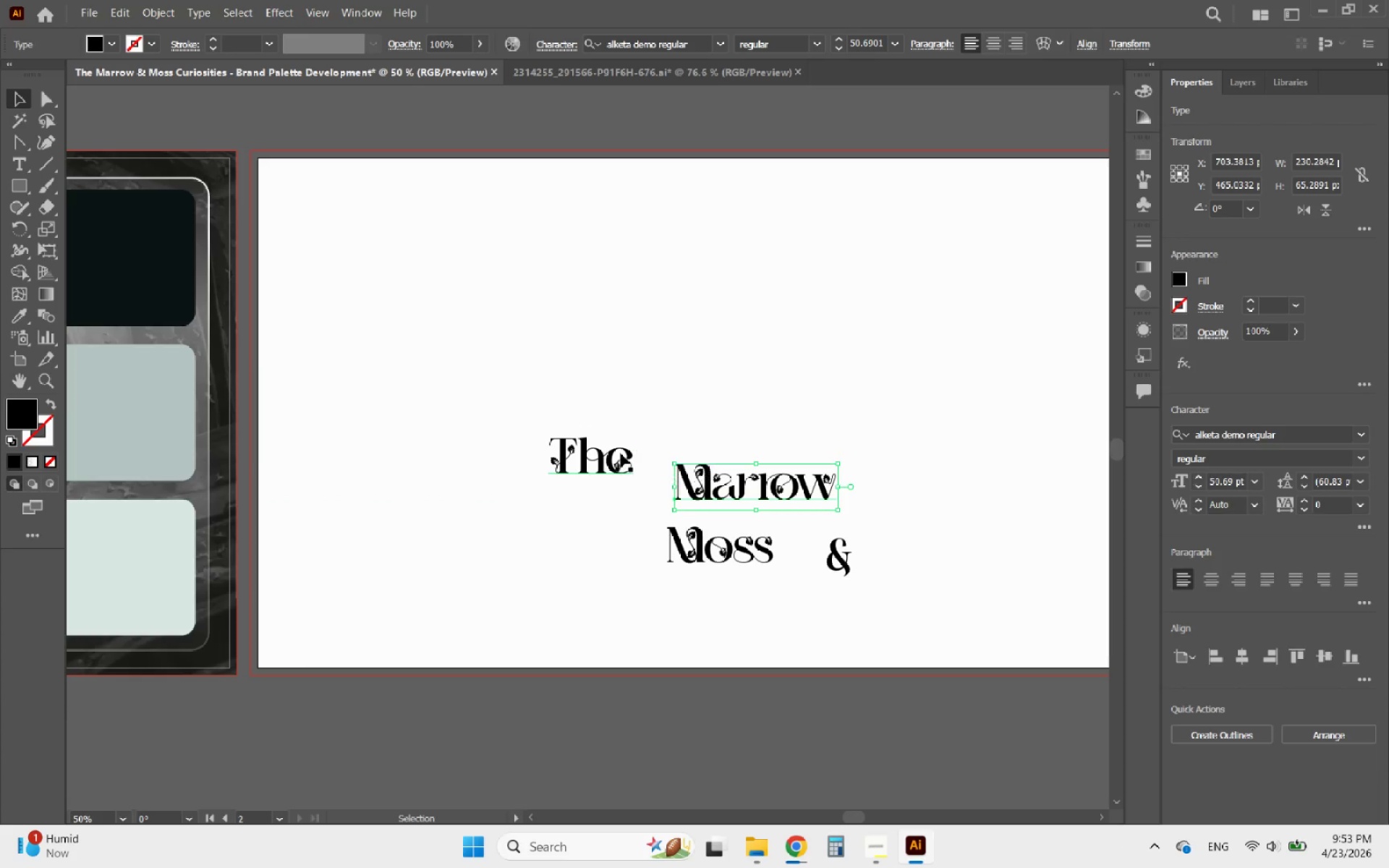 
left_click_drag(start_coordinate=[621, 454], to_coordinate=[537, 346])
 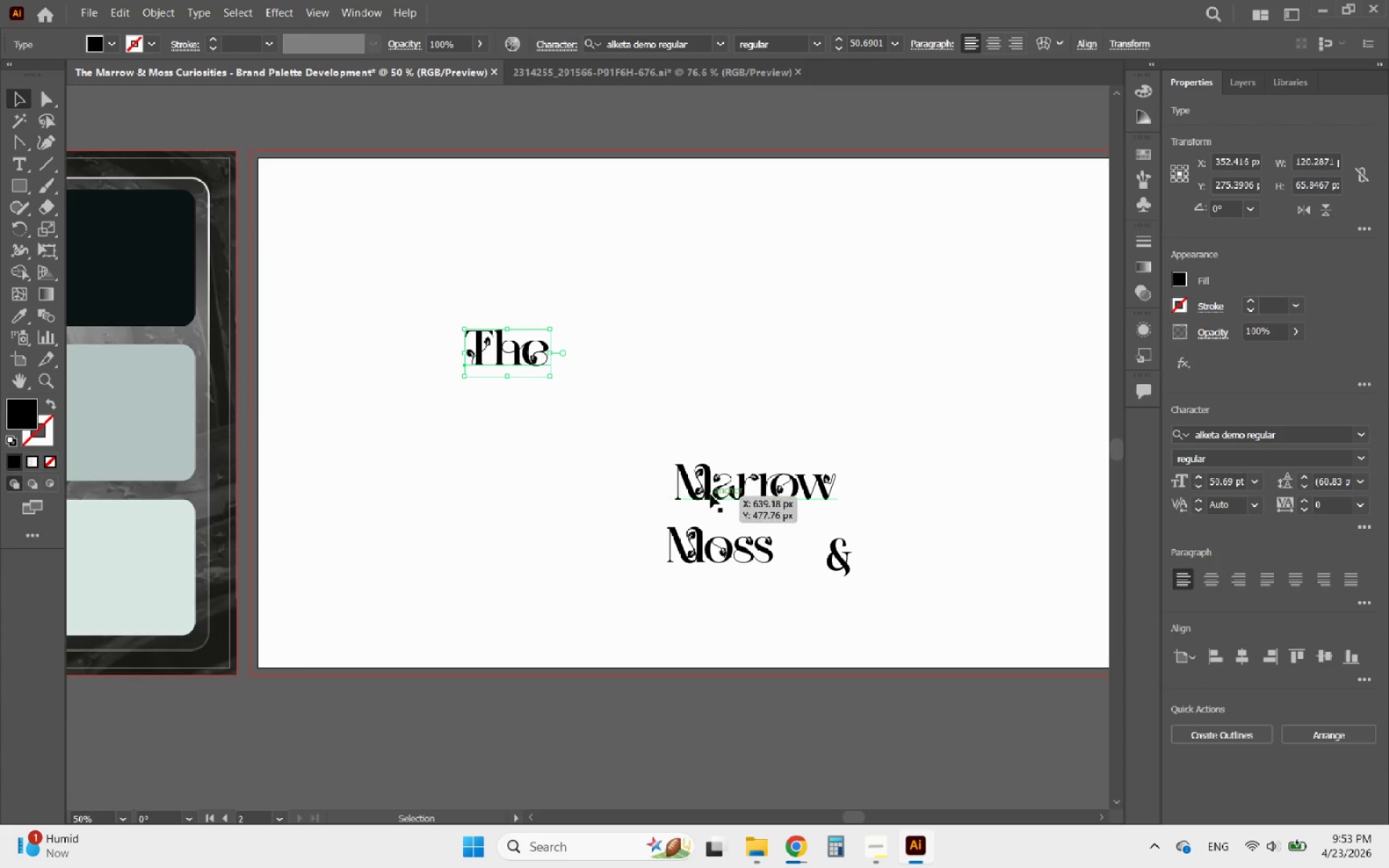 
left_click_drag(start_coordinate=[713, 493], to_coordinate=[504, 404])
 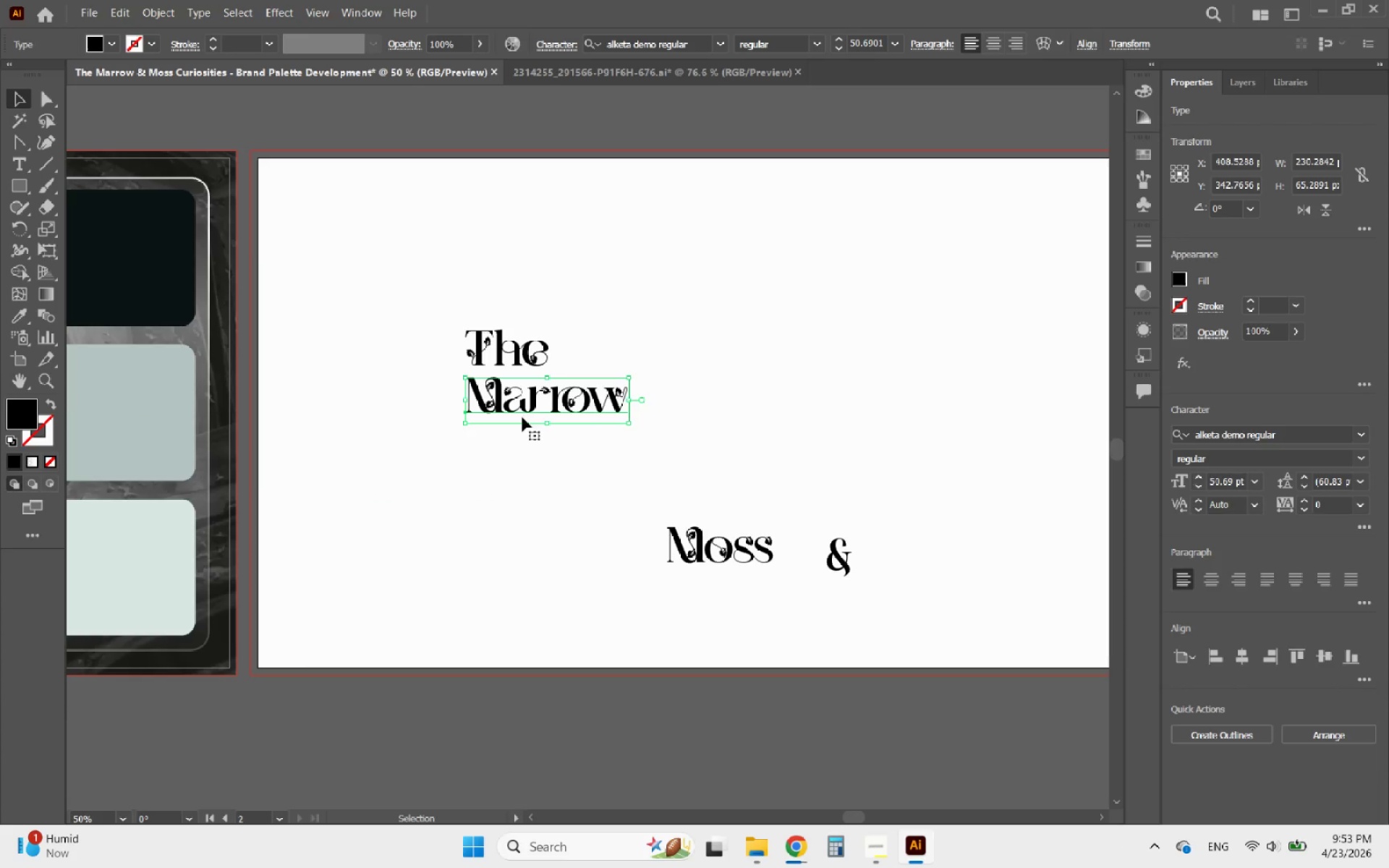 
hold_key(key=AltLeft, duration=0.53)
scroll: coordinate [483, 362], scroll_direction: up, amount: 4.0
 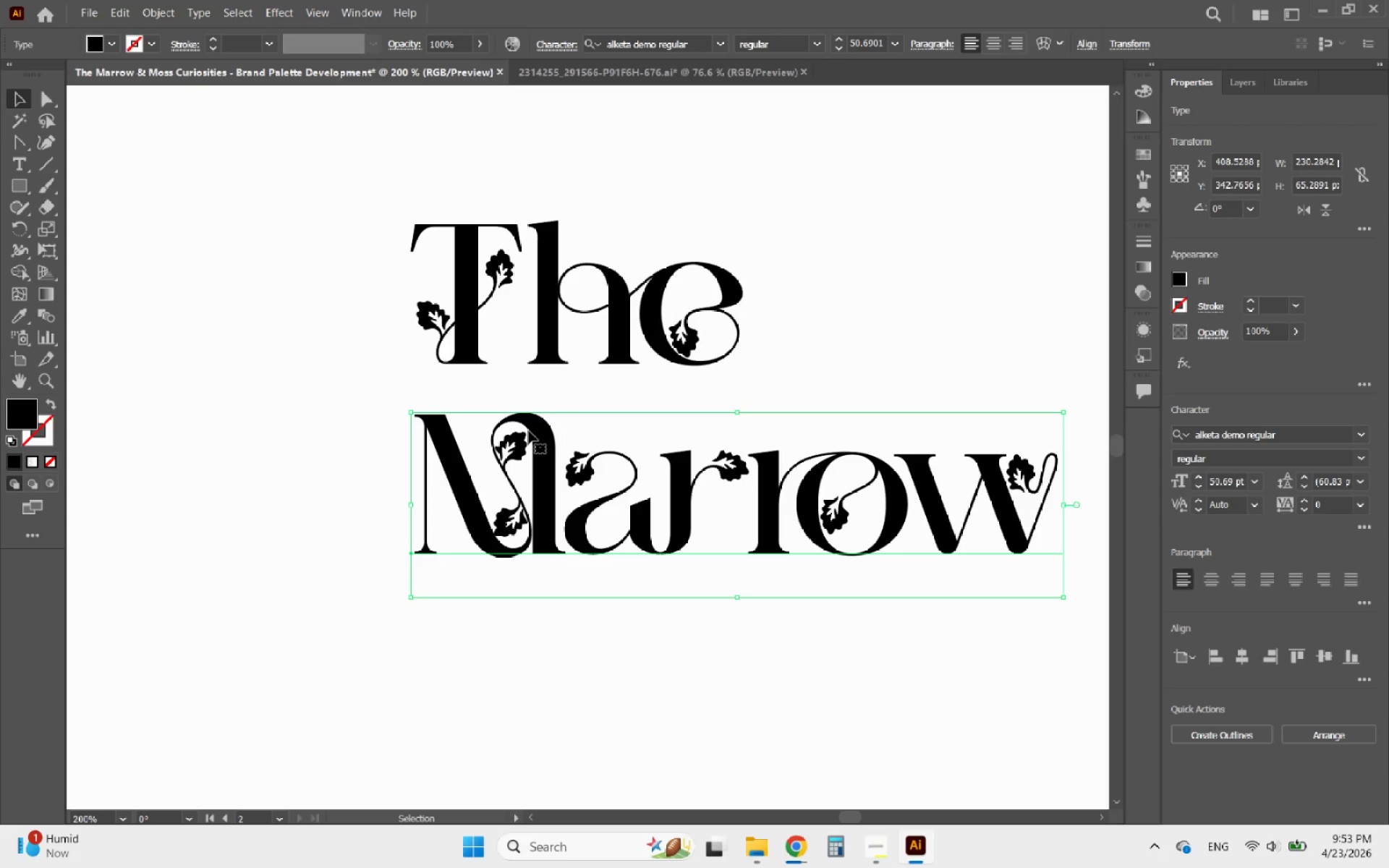 
left_click_drag(start_coordinate=[528, 430], to_coordinate=[531, 394])
 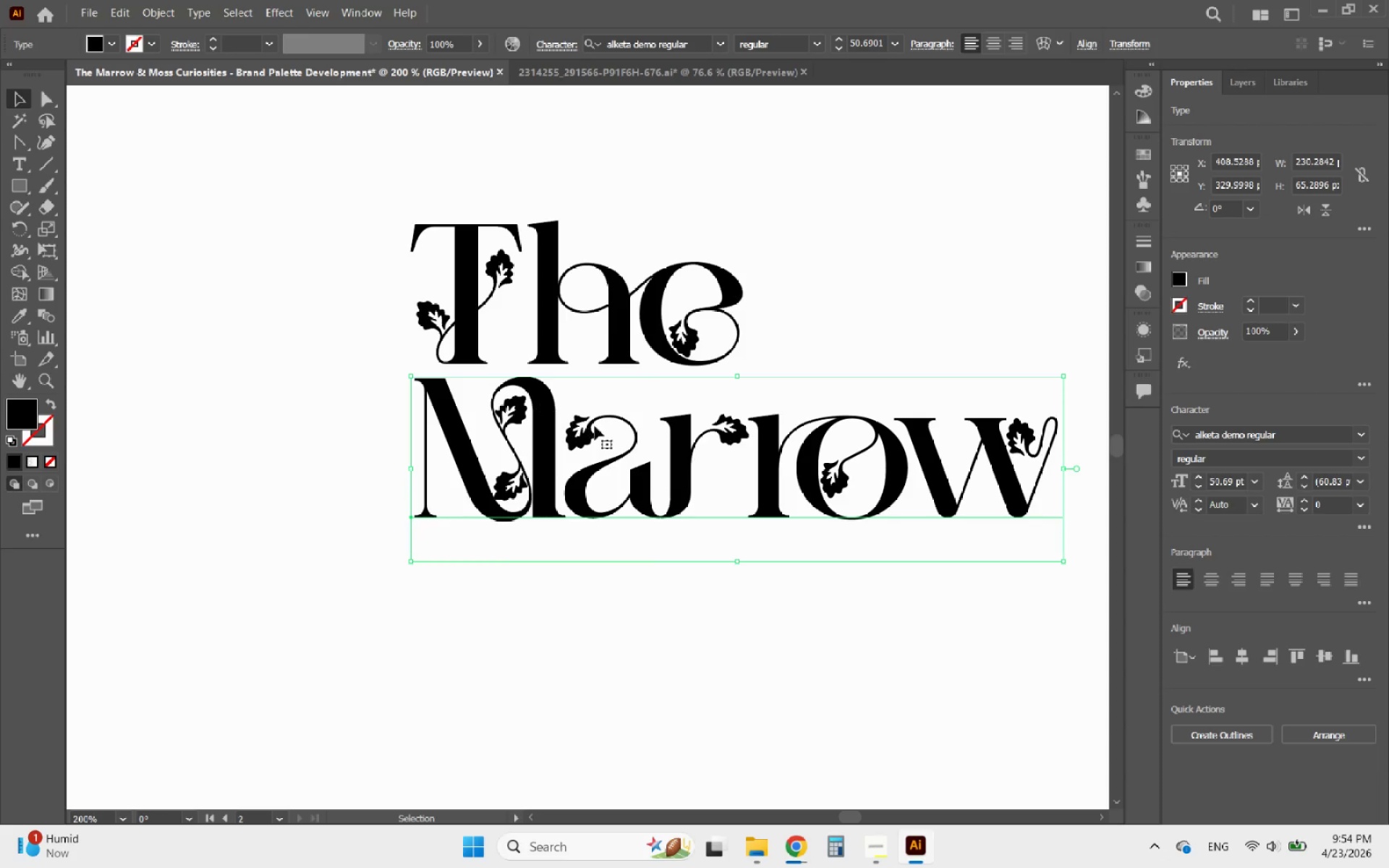 
hold_key(key=ShiftLeft, duration=1.56)
 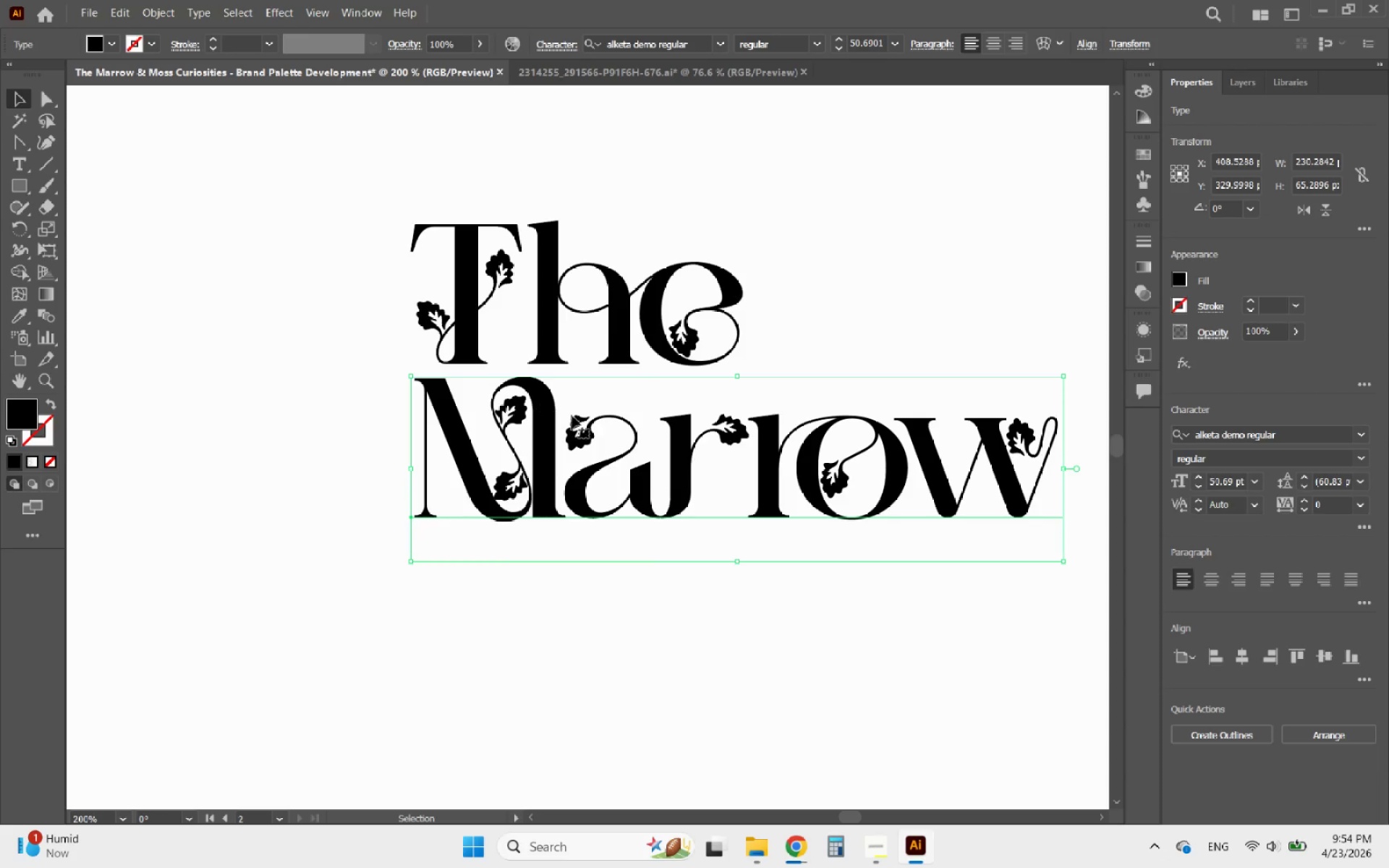 
hold_key(key=AltLeft, duration=0.55)
scroll: coordinate [595, 427], scroll_direction: down, amount: 2.0
 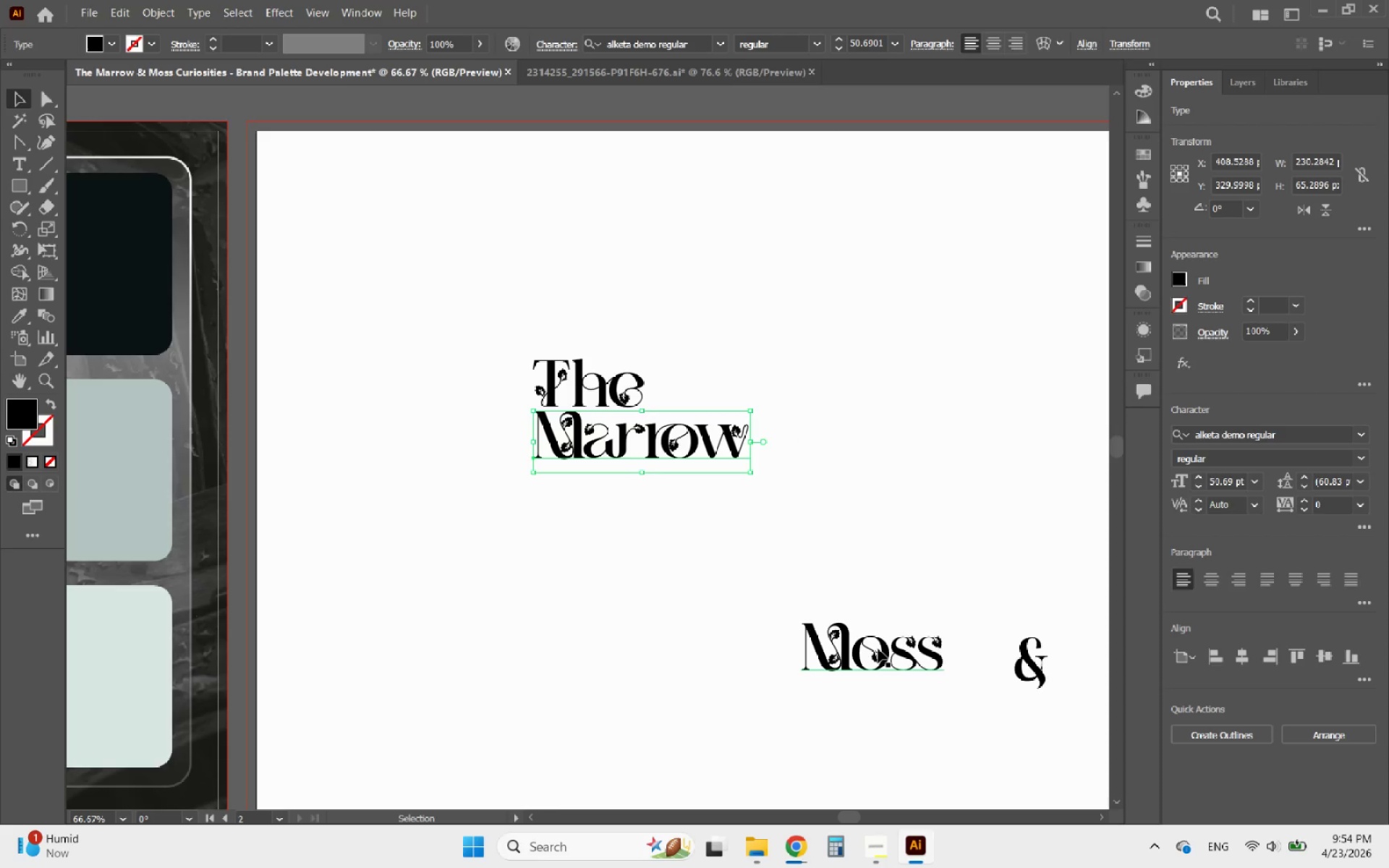 
left_click_drag(start_coordinate=[878, 649], to_coordinate=[610, 498])
 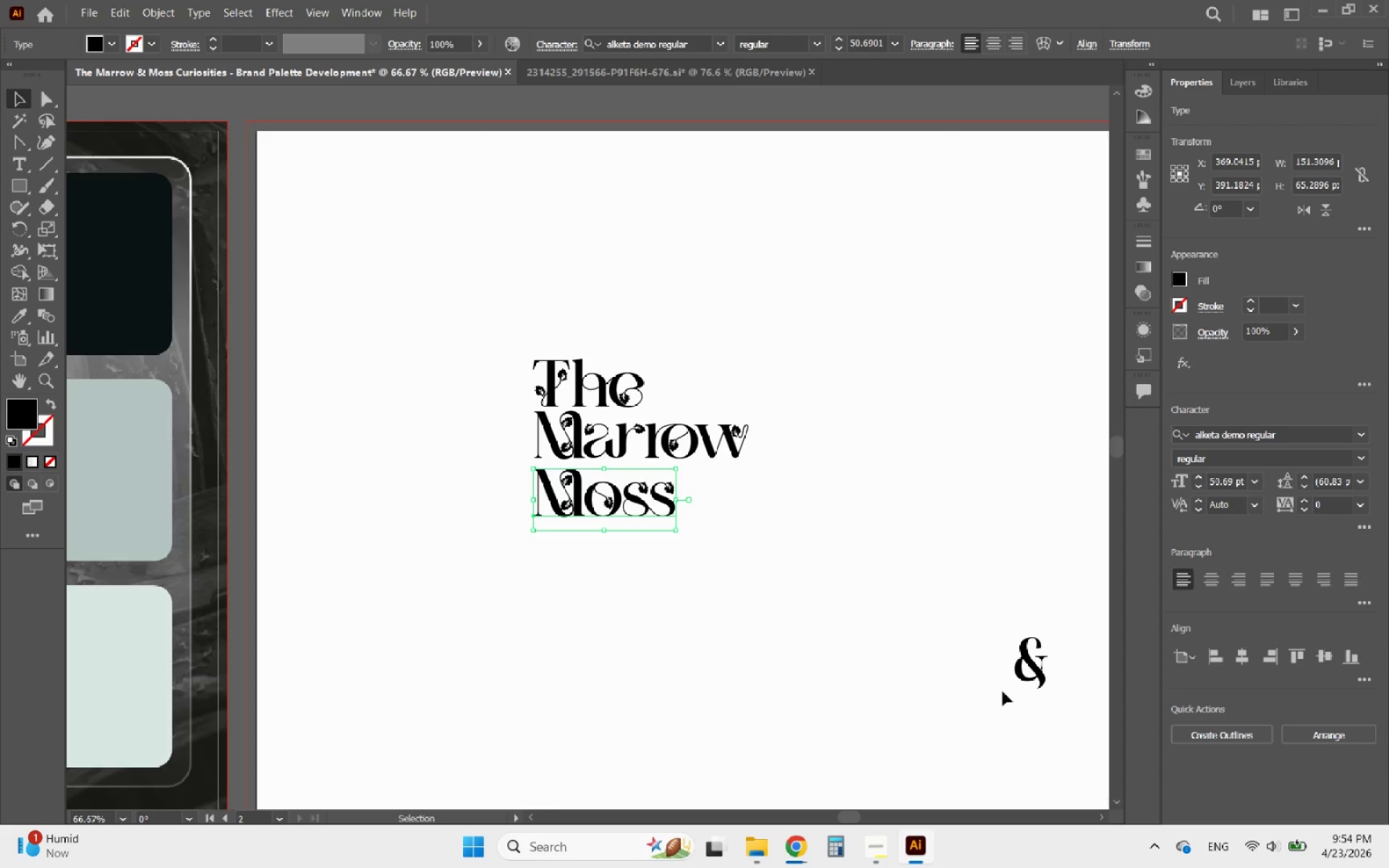 
left_click_drag(start_coordinate=[1038, 668], to_coordinate=[782, 460])
 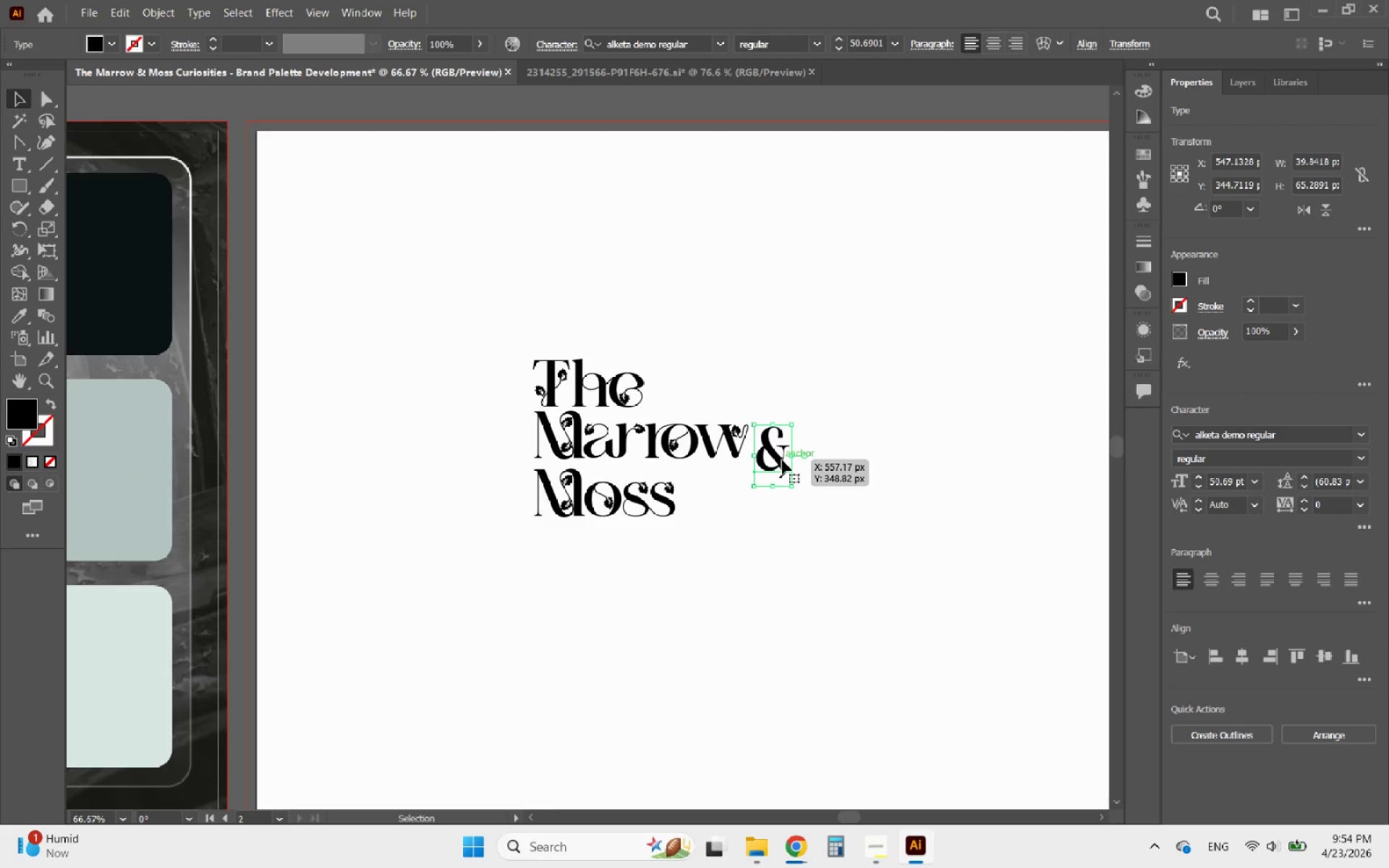 
hold_key(key=AltLeft, duration=0.52)
scroll: coordinate [766, 445], scroll_direction: up, amount: 2.0
 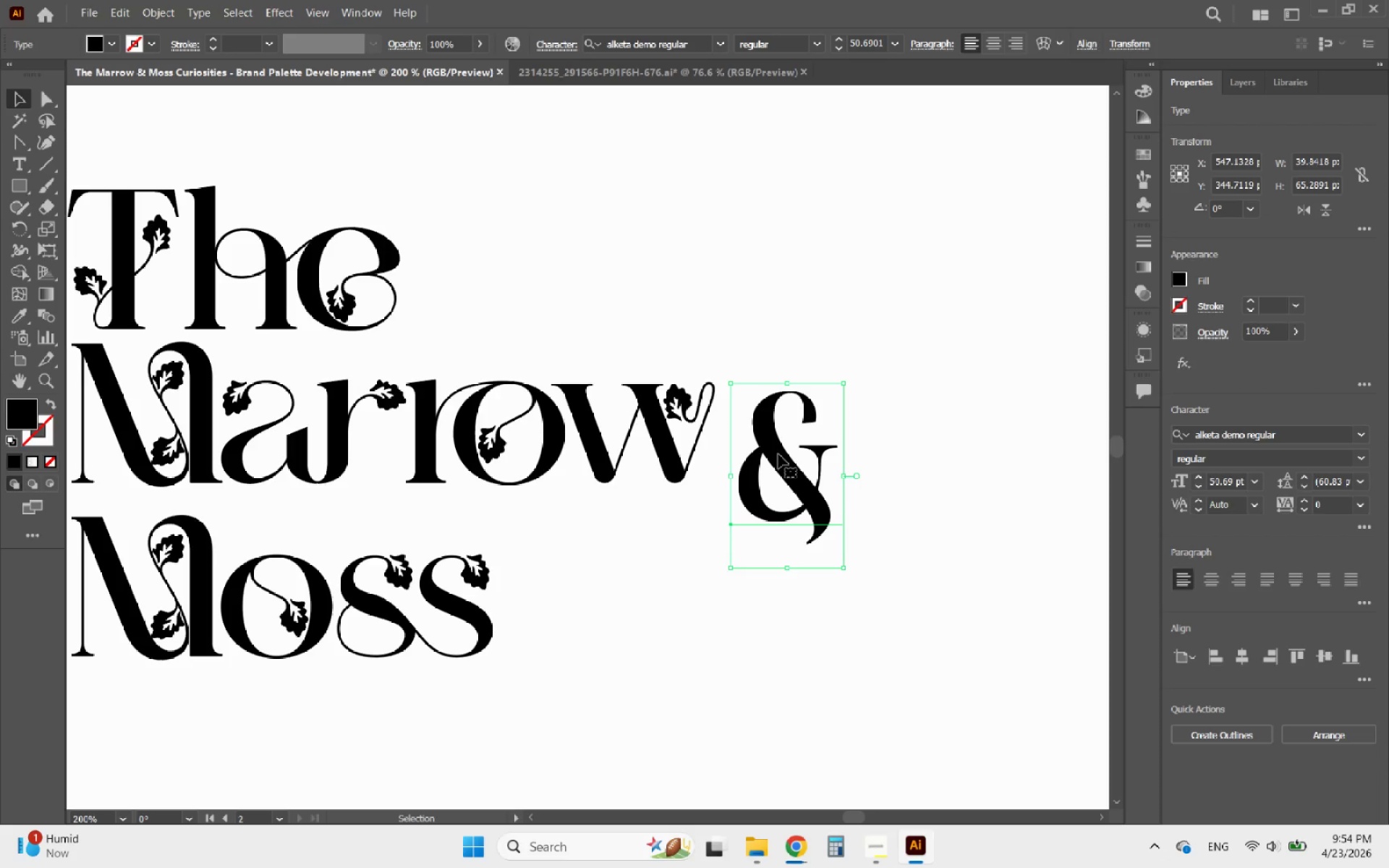 
left_click_drag(start_coordinate=[778, 455], to_coordinate=[806, 427])
 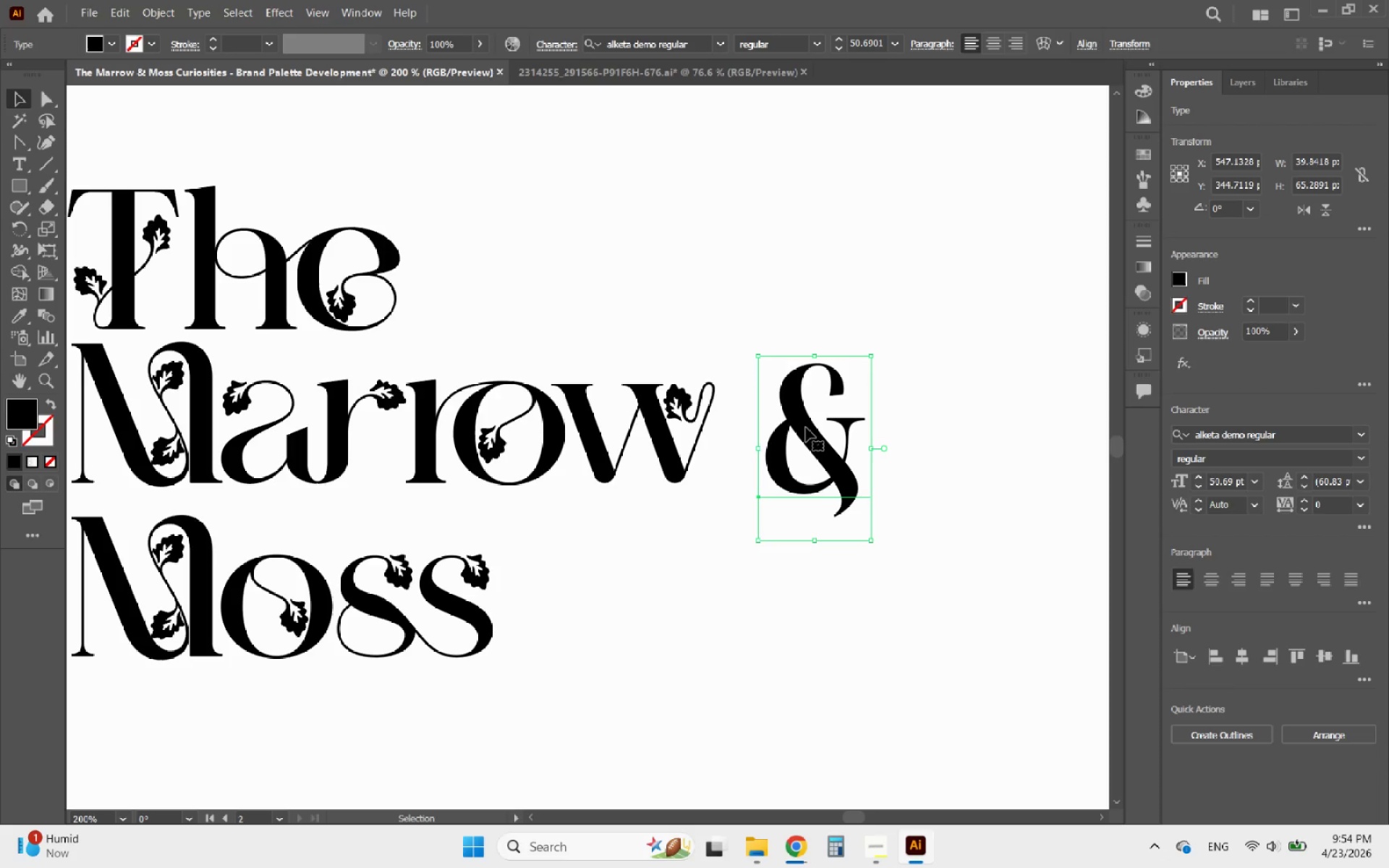 
hold_key(key=AltLeft, duration=0.61)
scroll: coordinate [806, 427], scroll_direction: down, amount: 2.0
 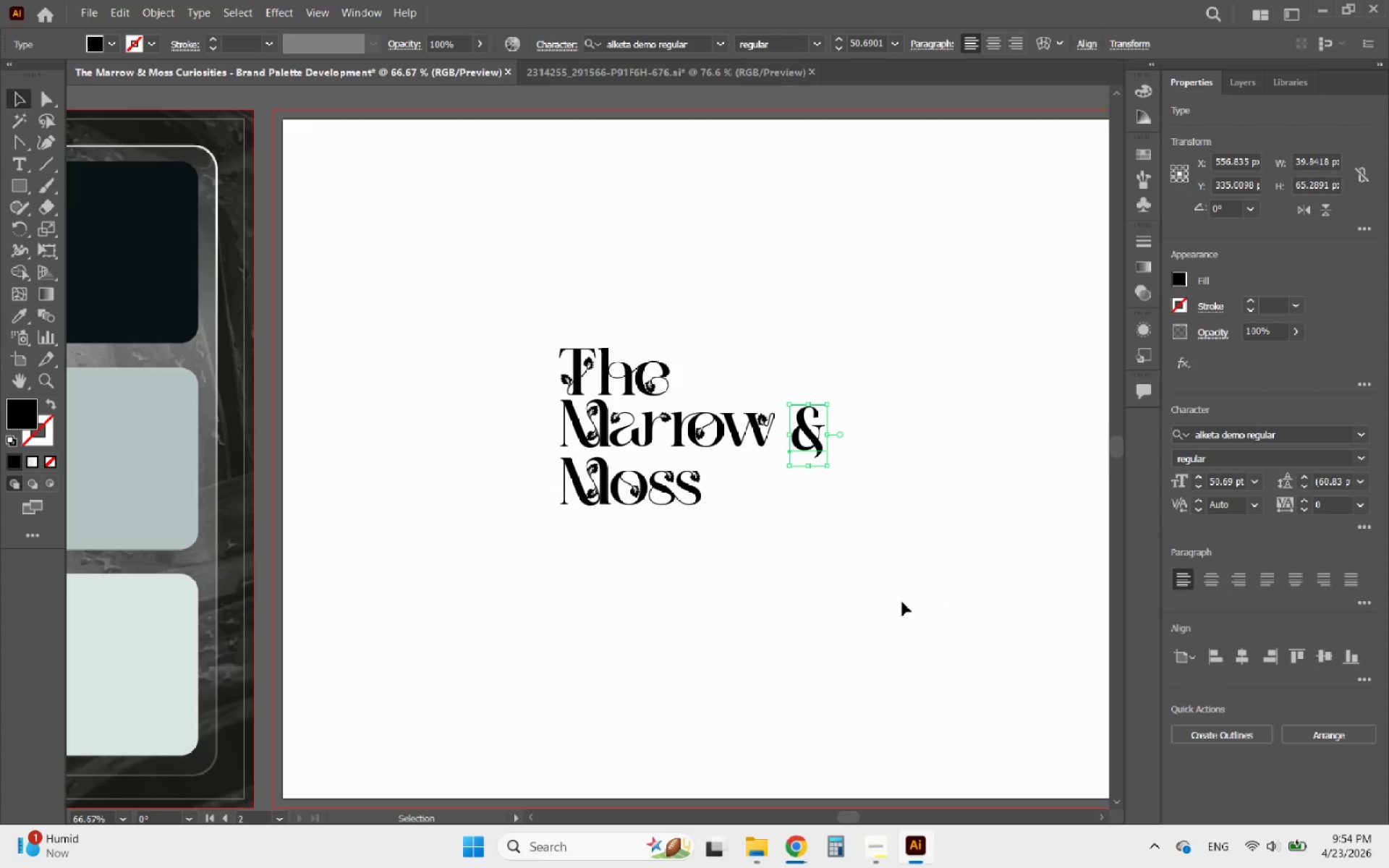 
hold_key(key=AltLeft, duration=0.8)
scroll: coordinate [744, 438], scroll_direction: up, amount: 1.0
 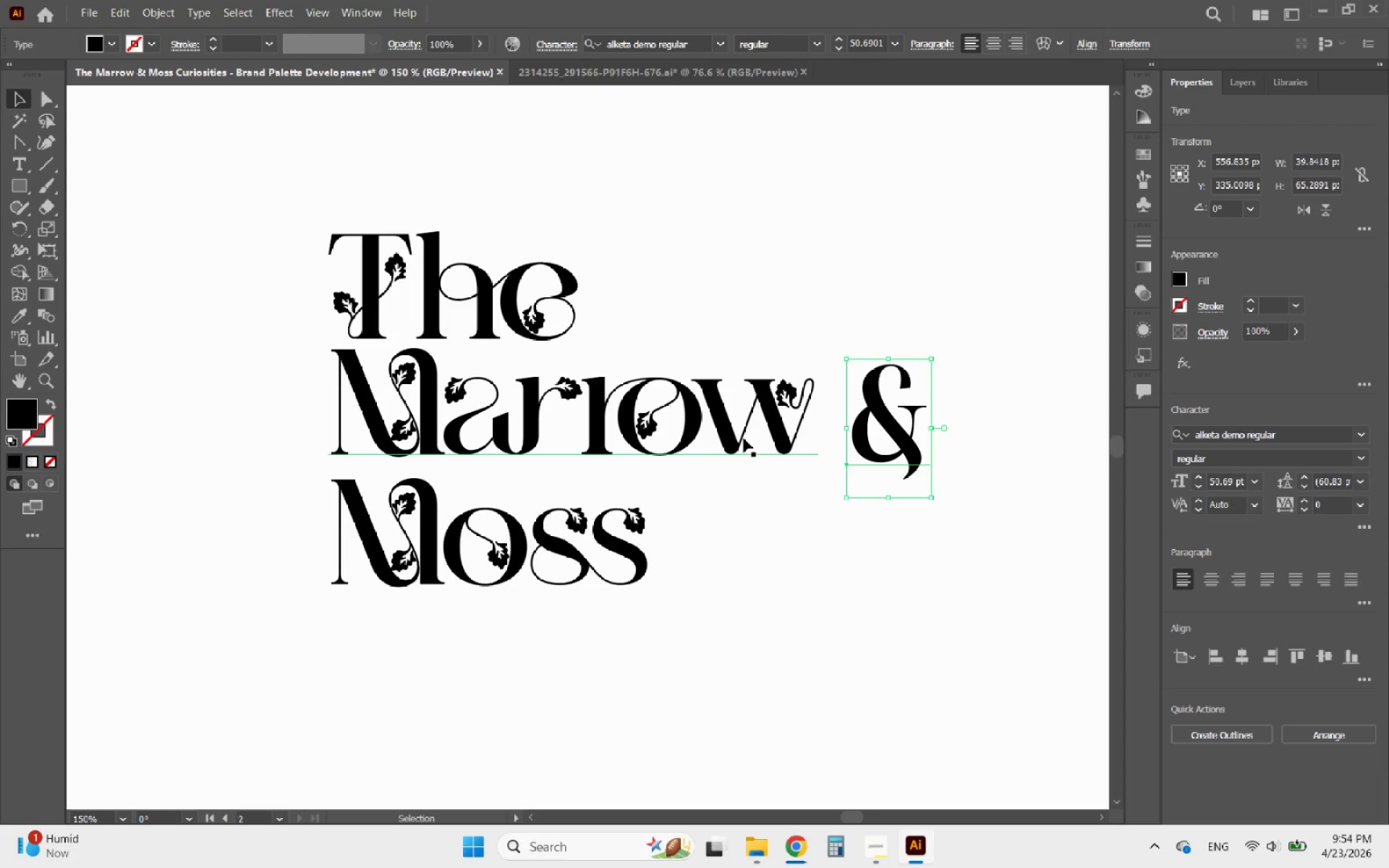 
wait(6.73)
 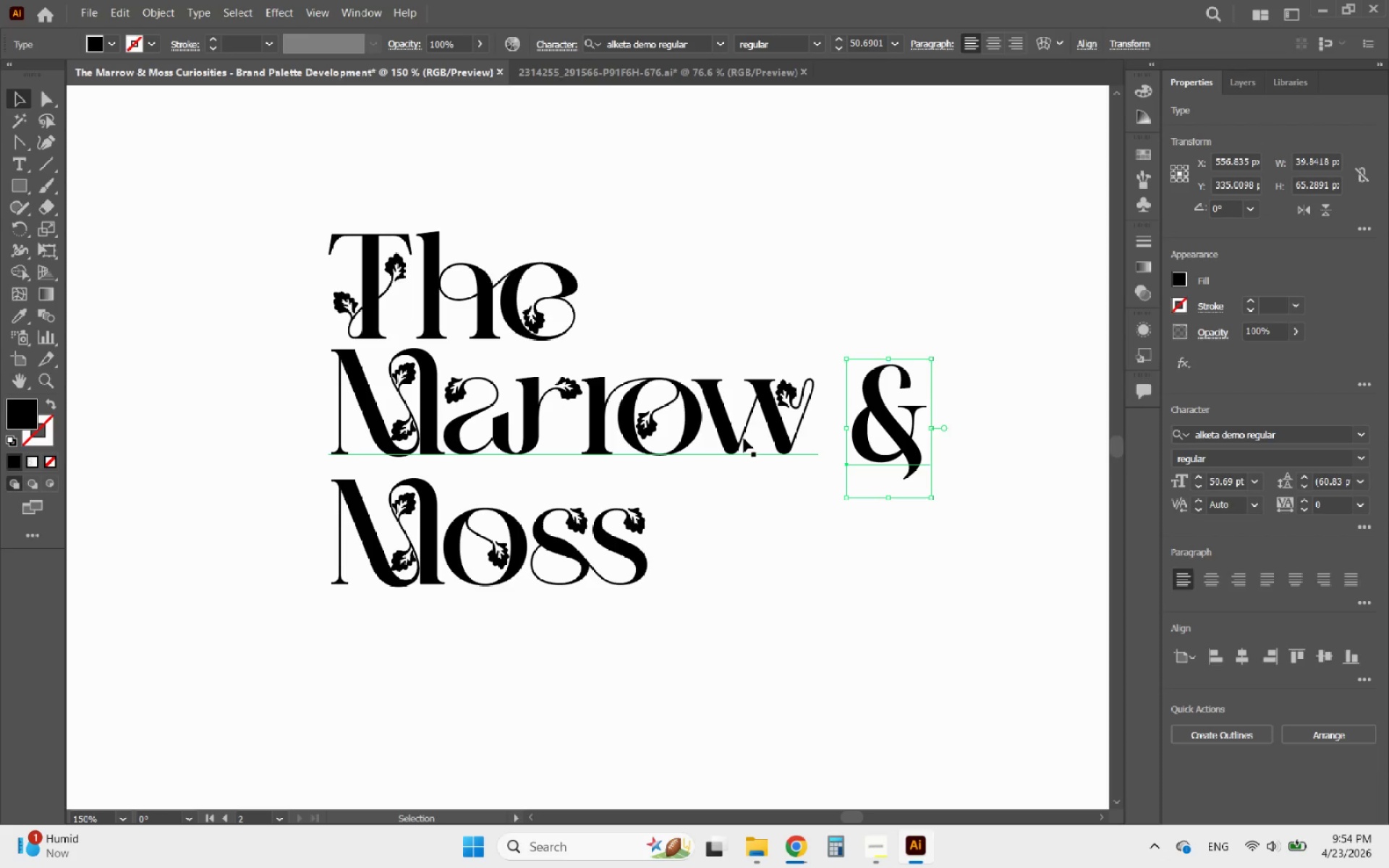 
hold_key(key=AltLeft, duration=2.38)
scroll: coordinate [732, 396], scroll_direction: down, amount: 1.0
 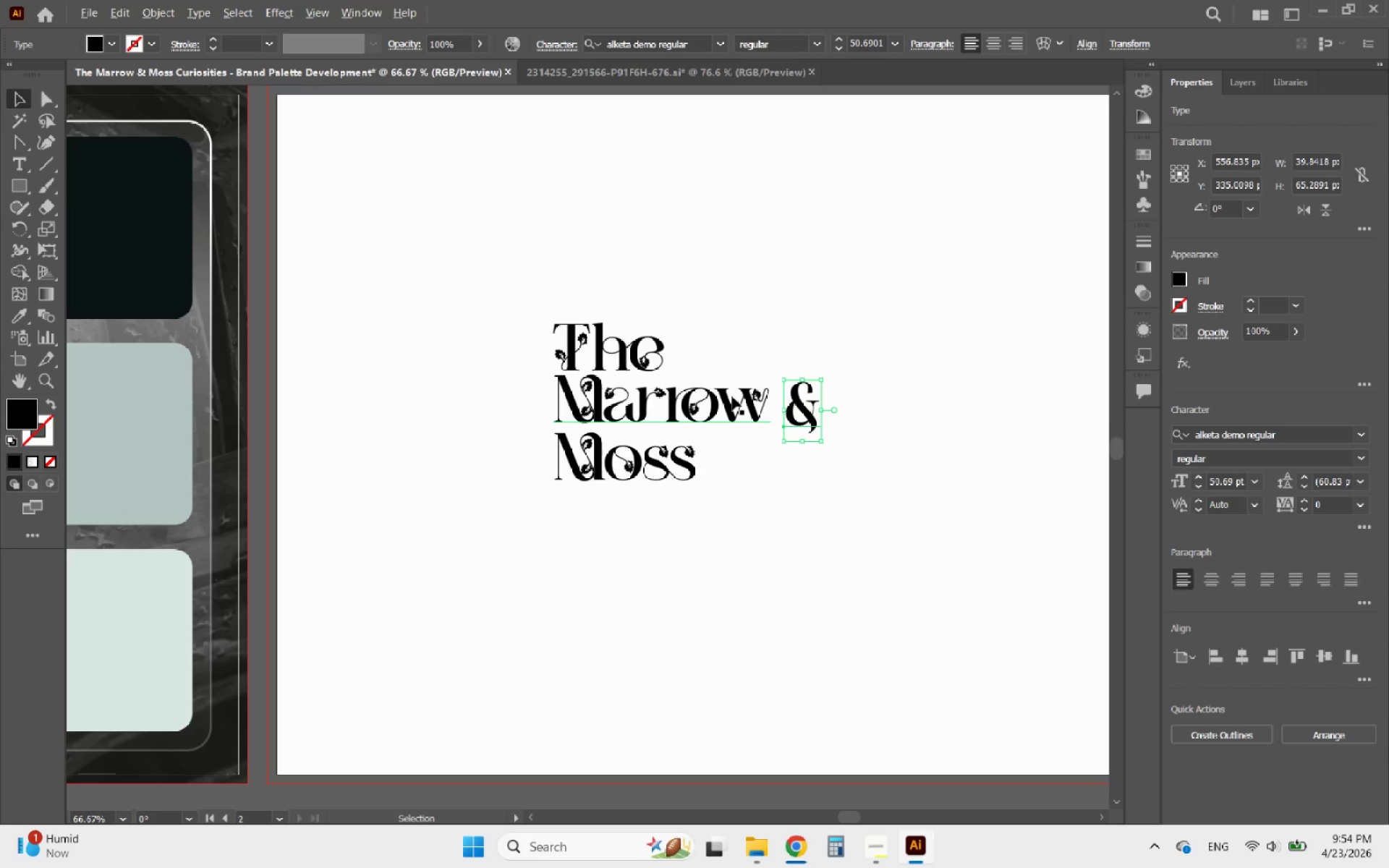 
scroll: coordinate [732, 387], scroll_direction: up, amount: 3.0
 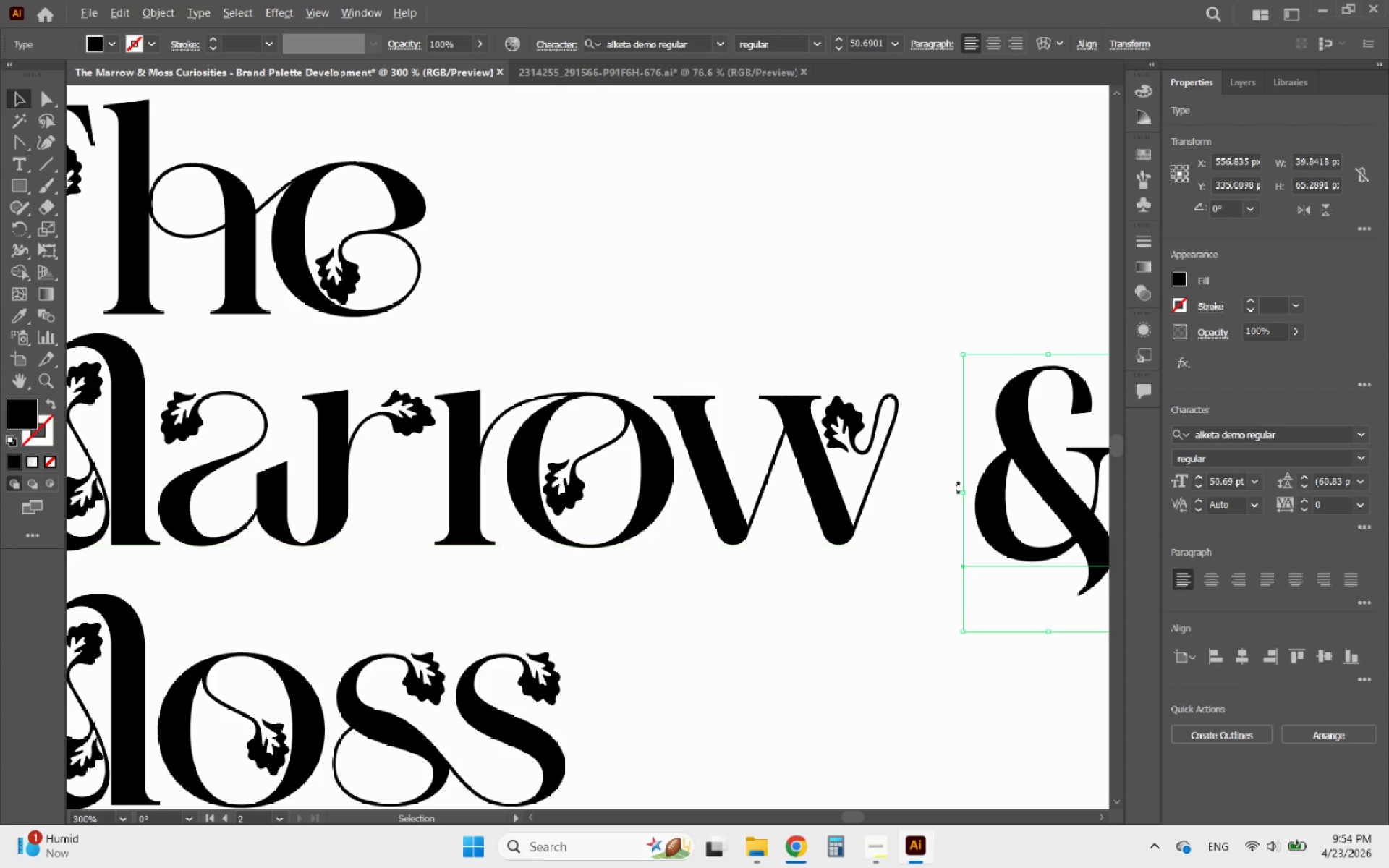 
hold_key(key=AltLeft, duration=0.45)
scroll: coordinate [739, 510], scroll_direction: down, amount: 2.0
 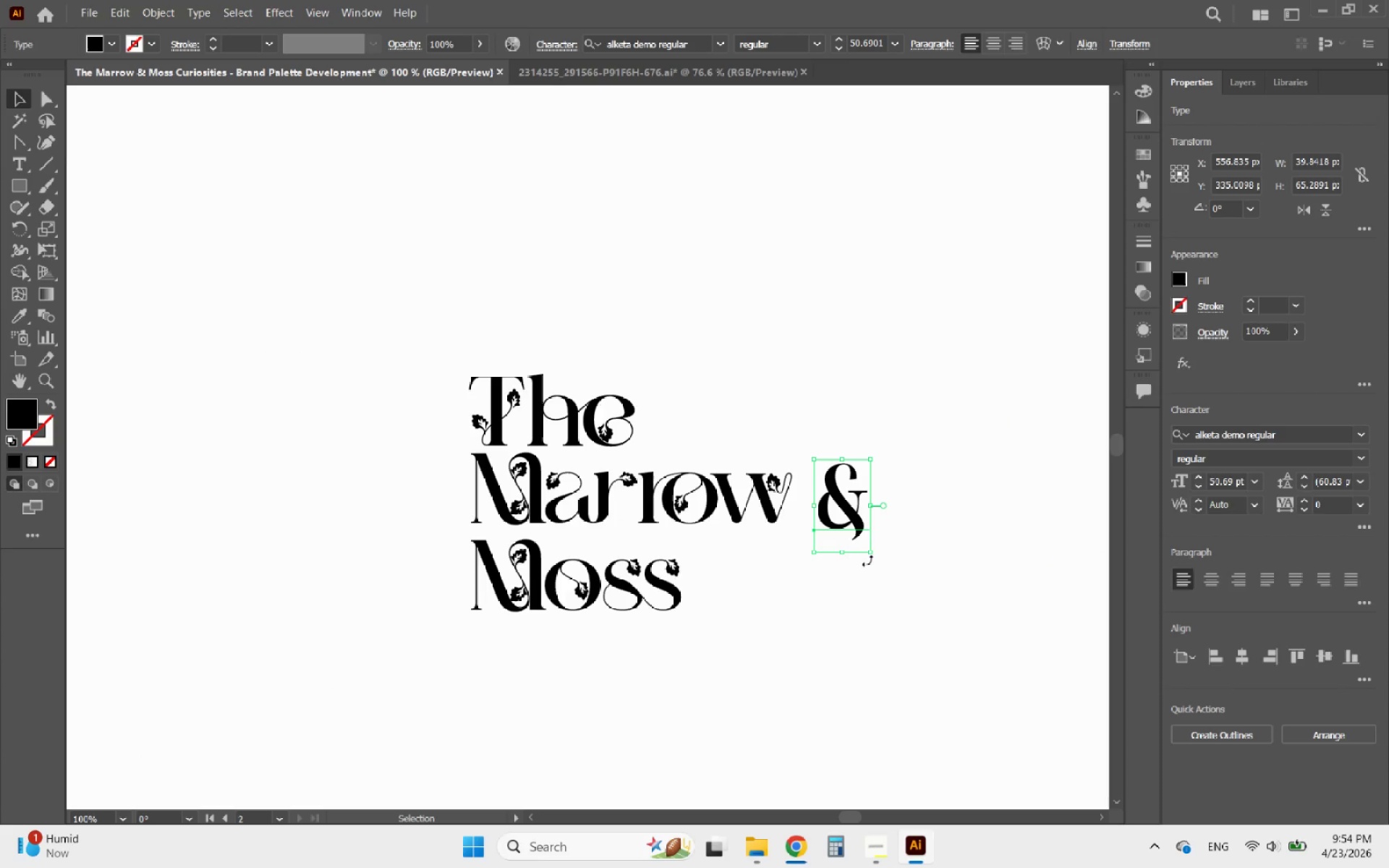 
hold_key(key=ShiftLeft, duration=1.73)
left_click_drag(start_coordinate=[873, 554], to_coordinate=[834, 518])
 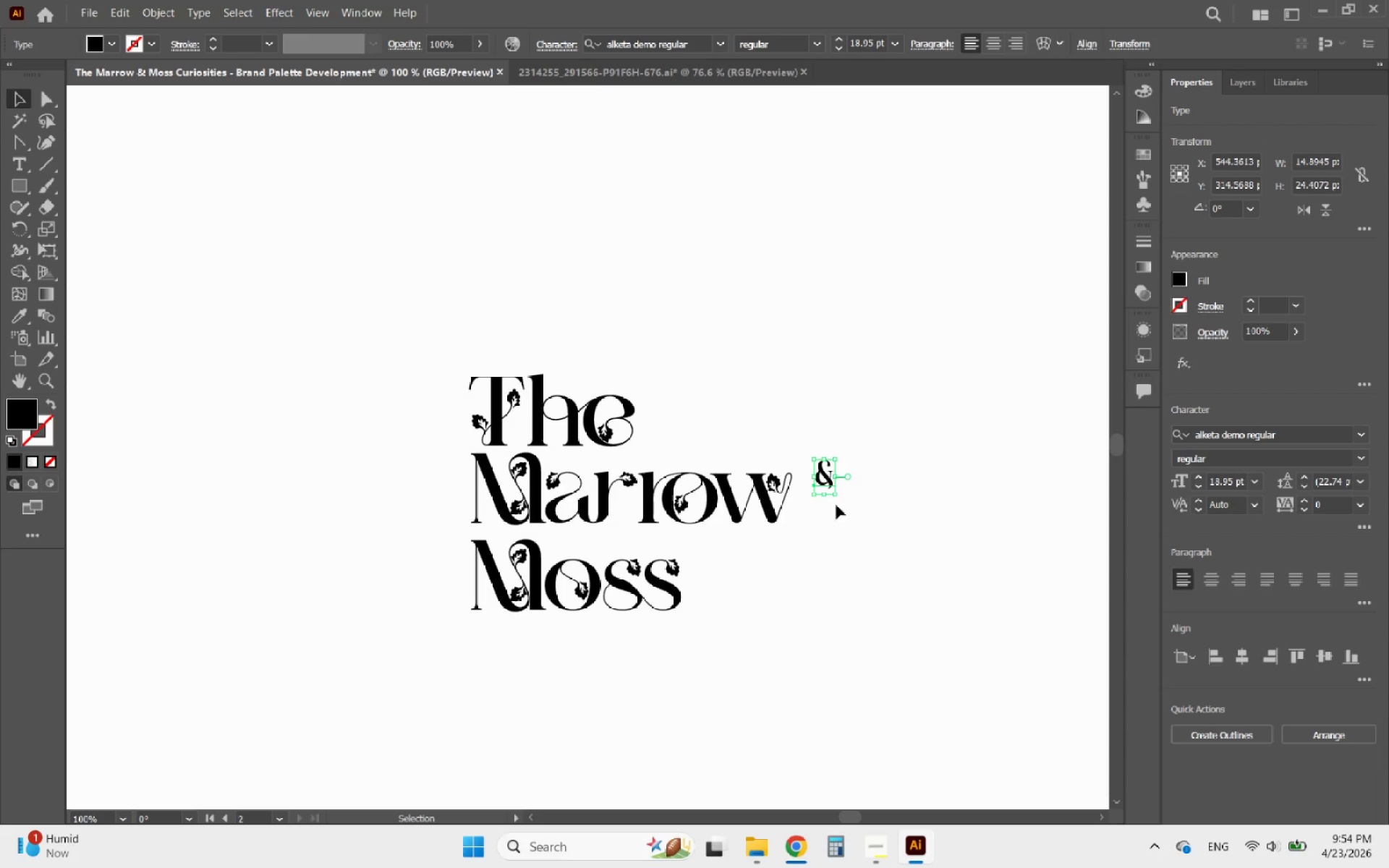 
hold_key(key=AltLeft, duration=0.34)
scroll: coordinate [831, 466], scroll_direction: up, amount: 2.0
 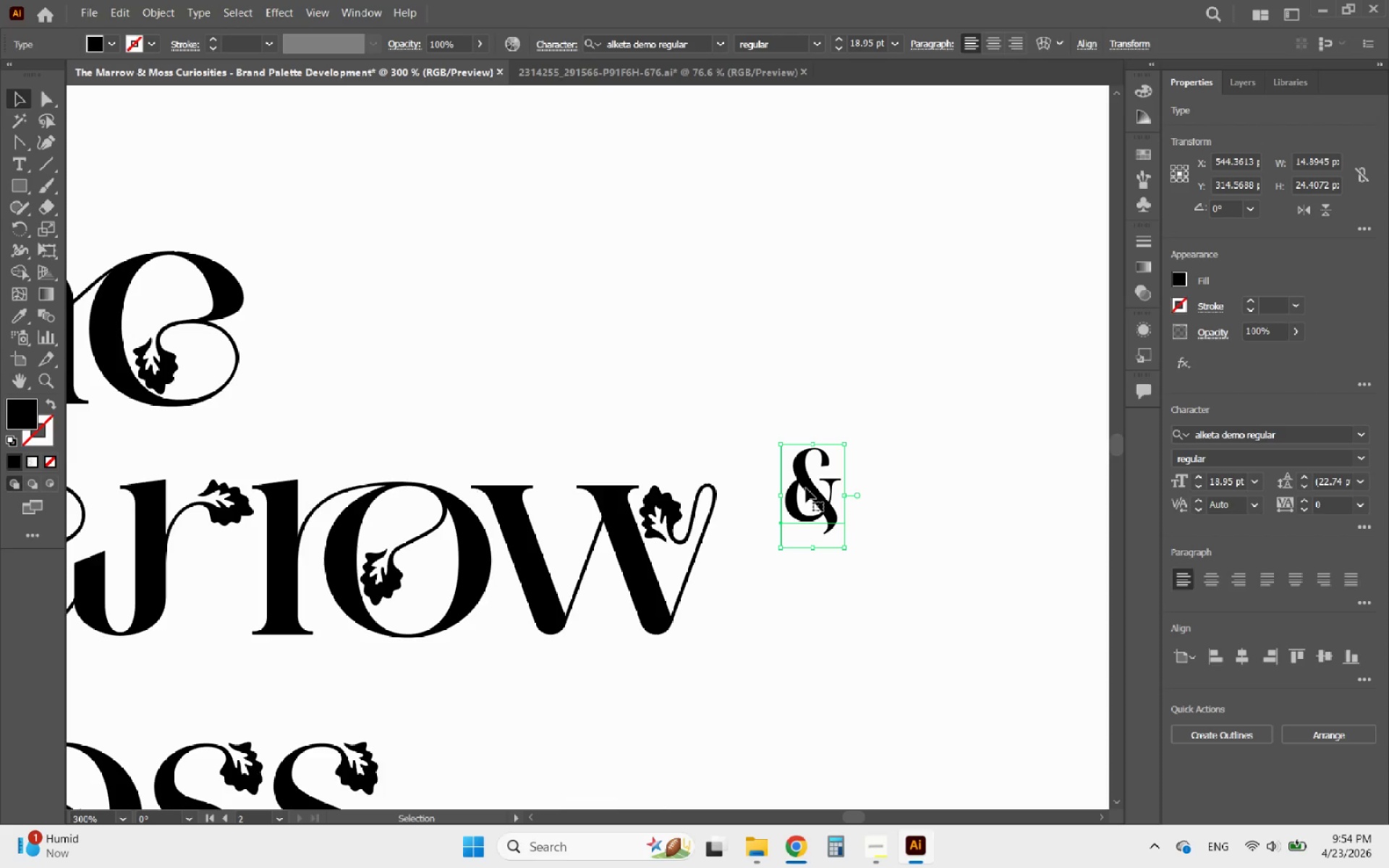 
left_click_drag(start_coordinate=[806, 488], to_coordinate=[693, 443])
 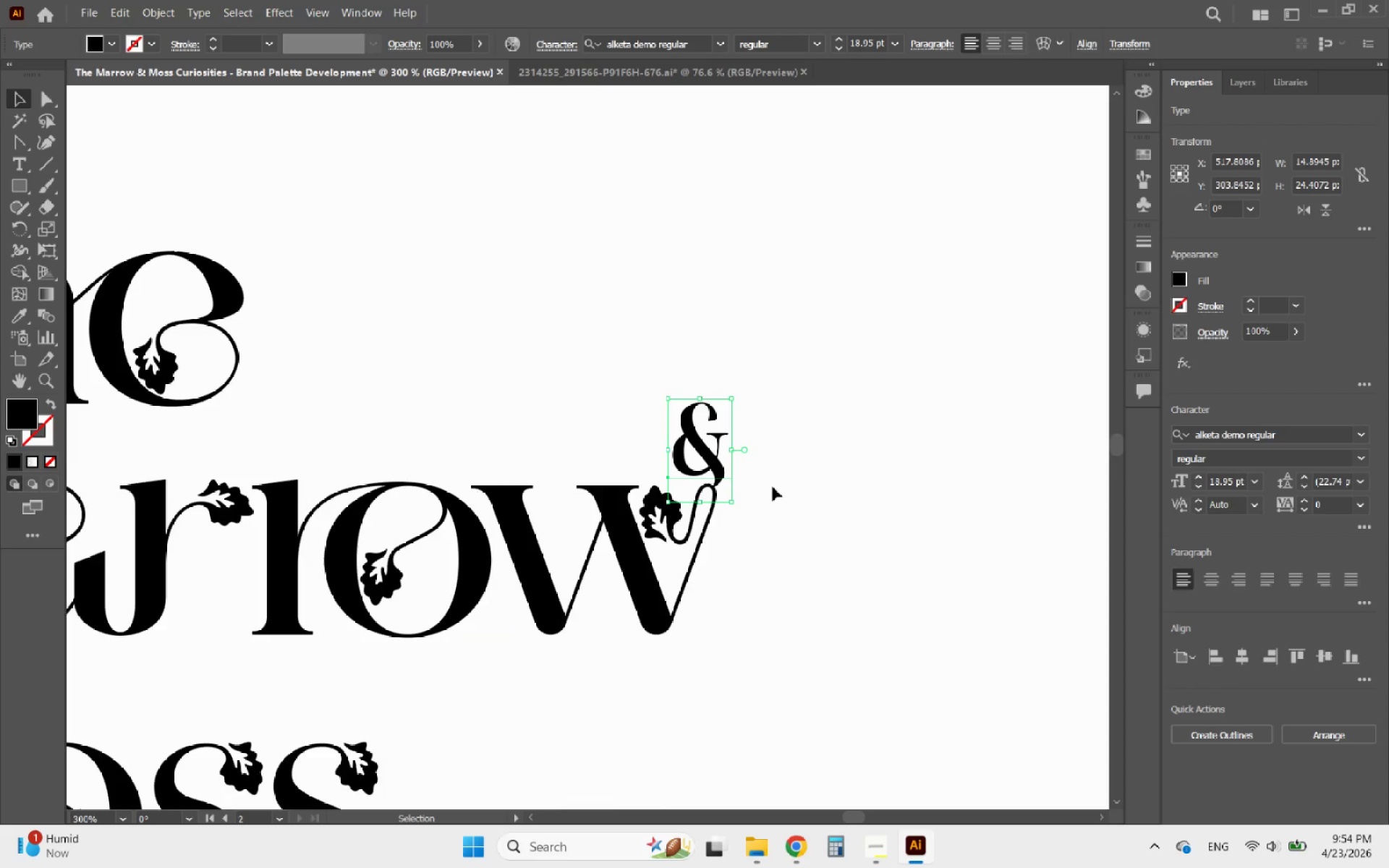 
hold_key(key=AltLeft, duration=0.39)
 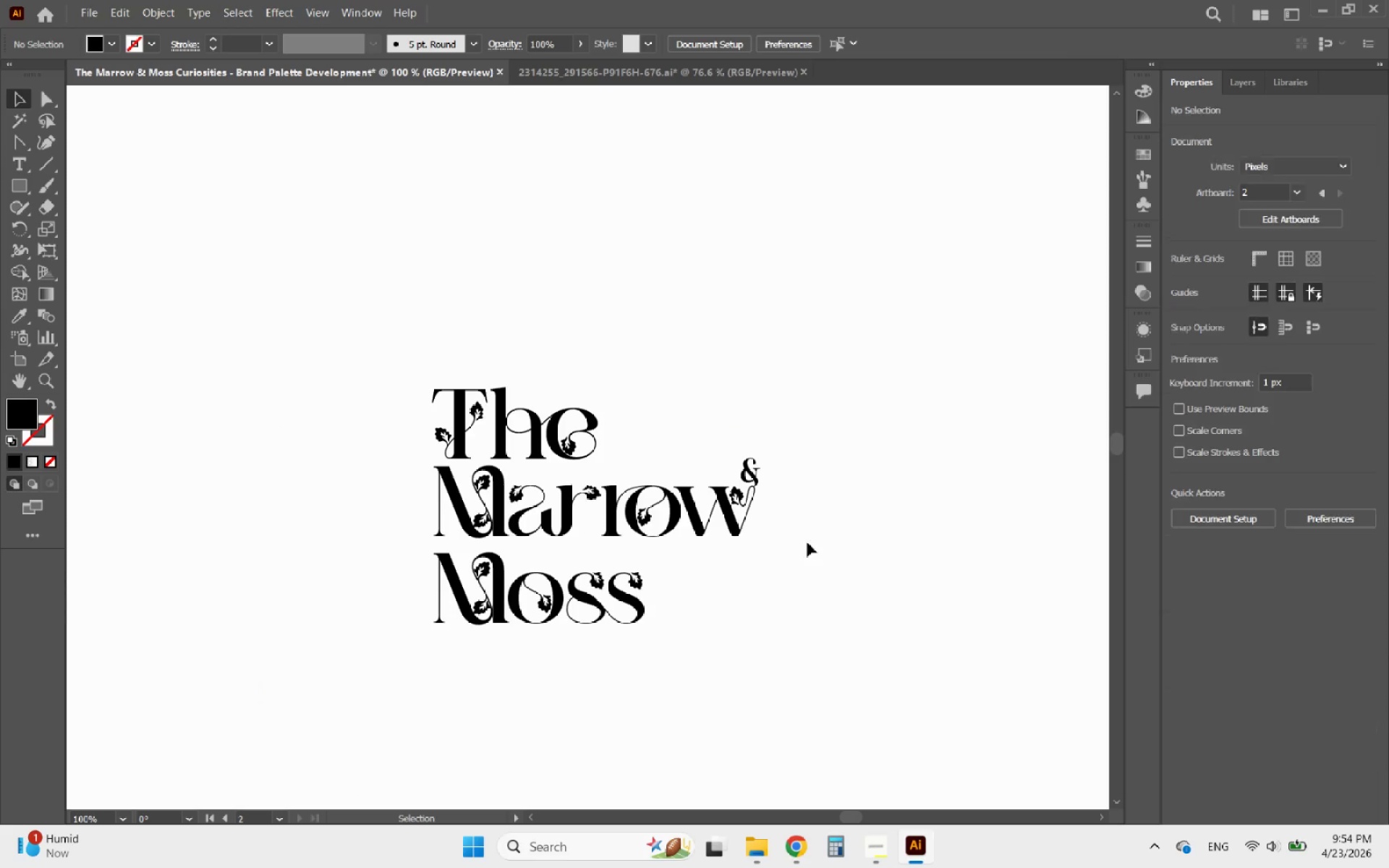 
left_click([807, 542])
 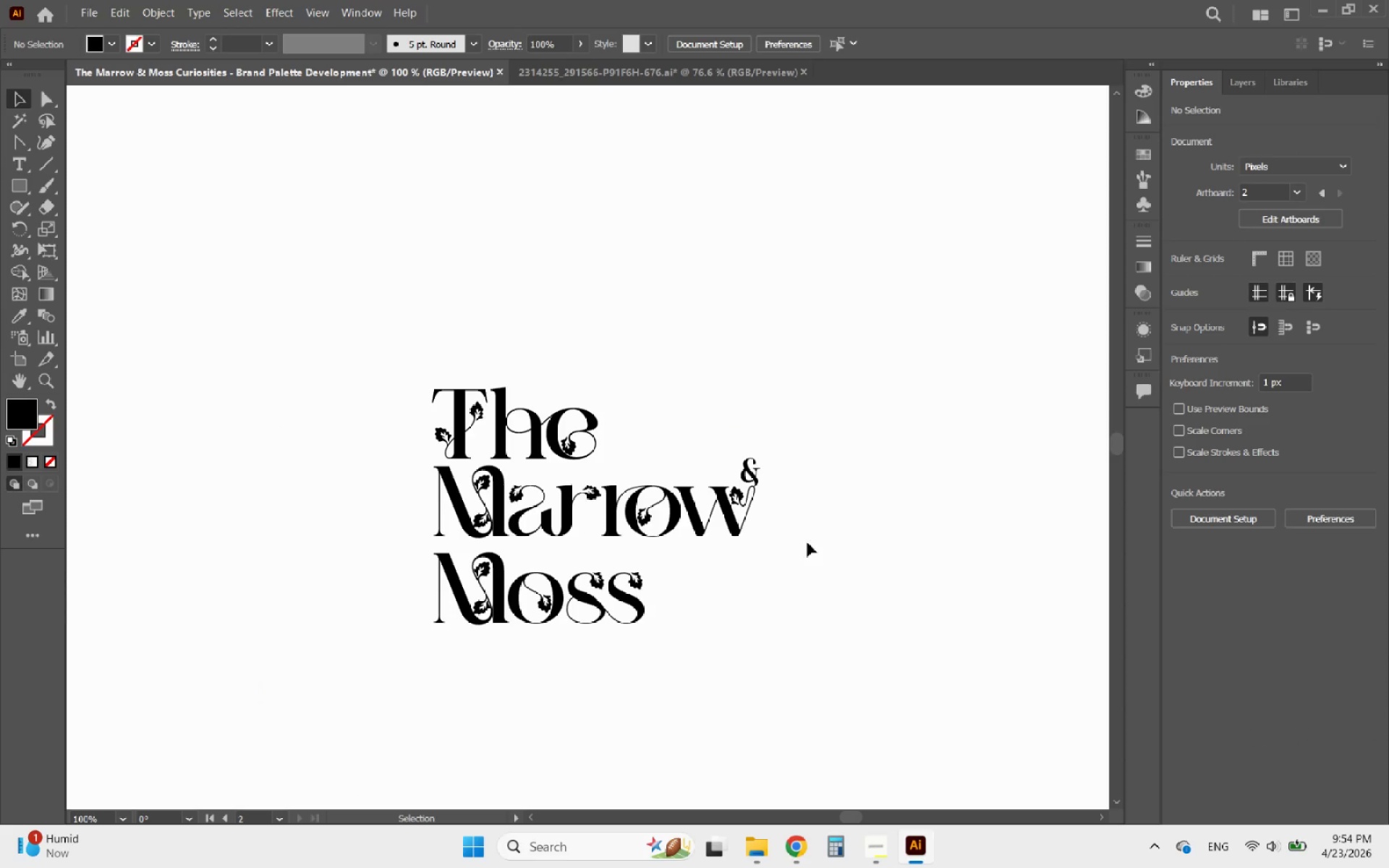 
scroll: coordinate [773, 488], scroll_direction: down, amount: 2.0
 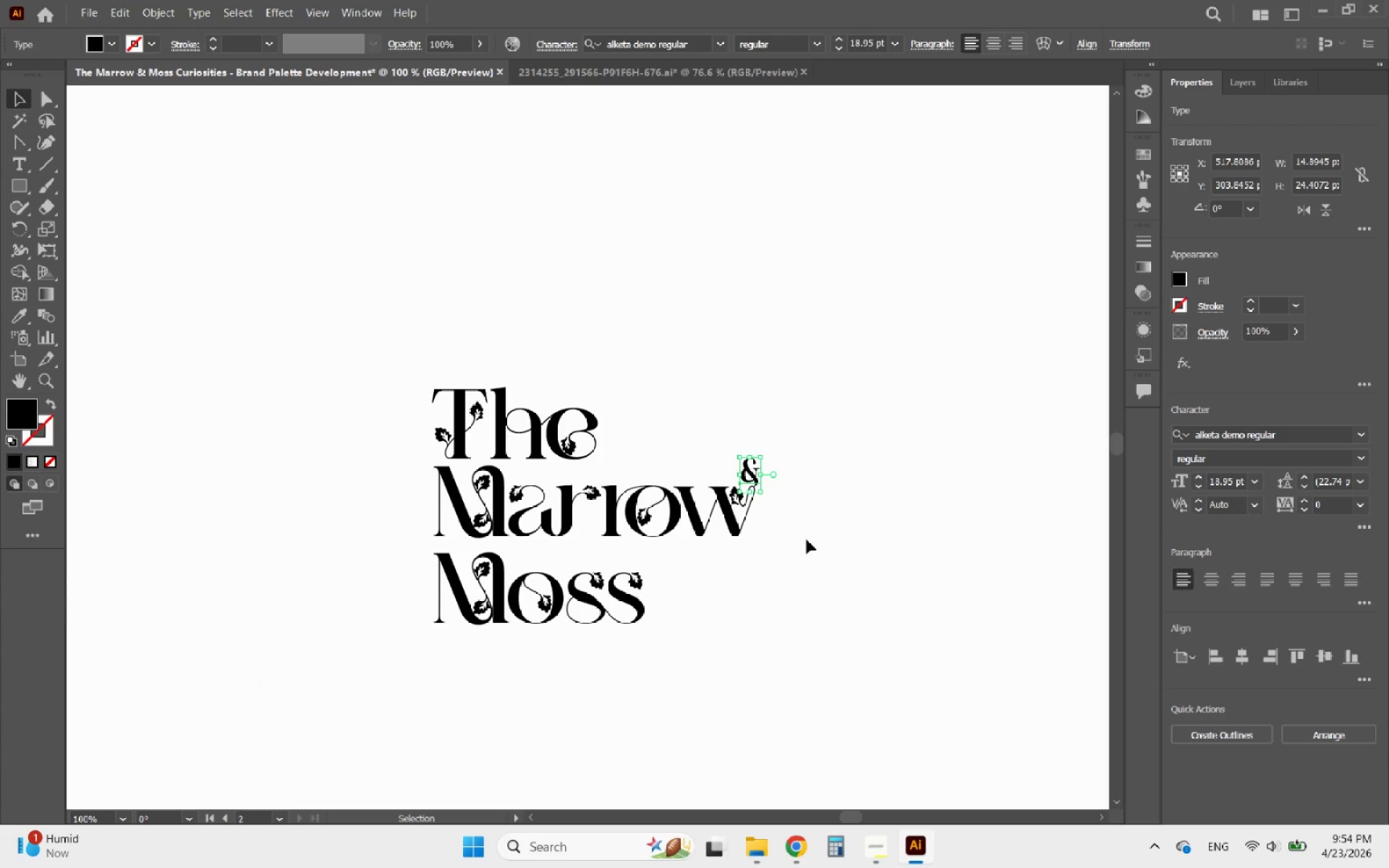 
hold_key(key=AltLeft, duration=0.62)
scroll: coordinate [784, 501], scroll_direction: up, amount: 2.0
 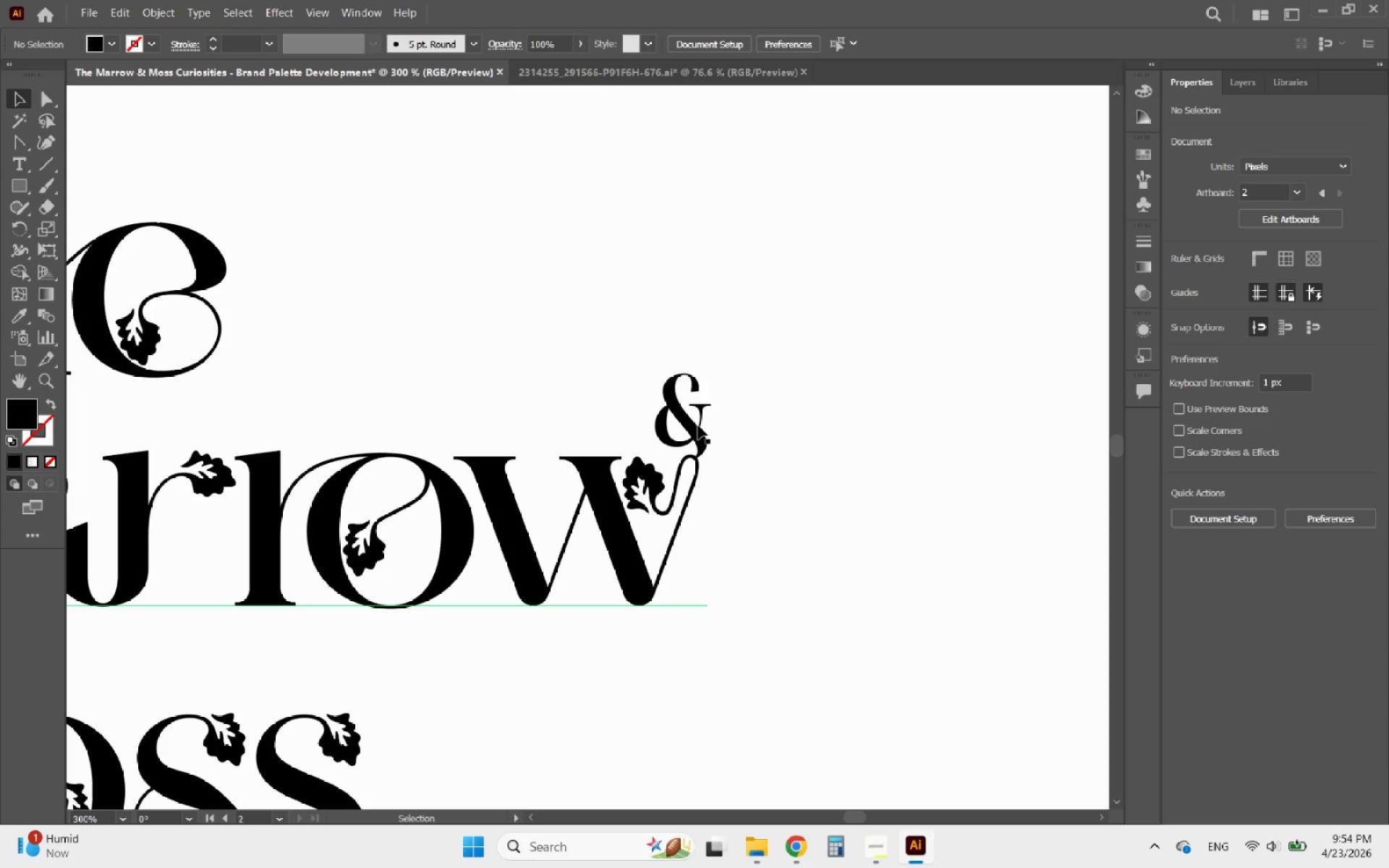 
left_click_drag(start_coordinate=[693, 424], to_coordinate=[775, 547])
 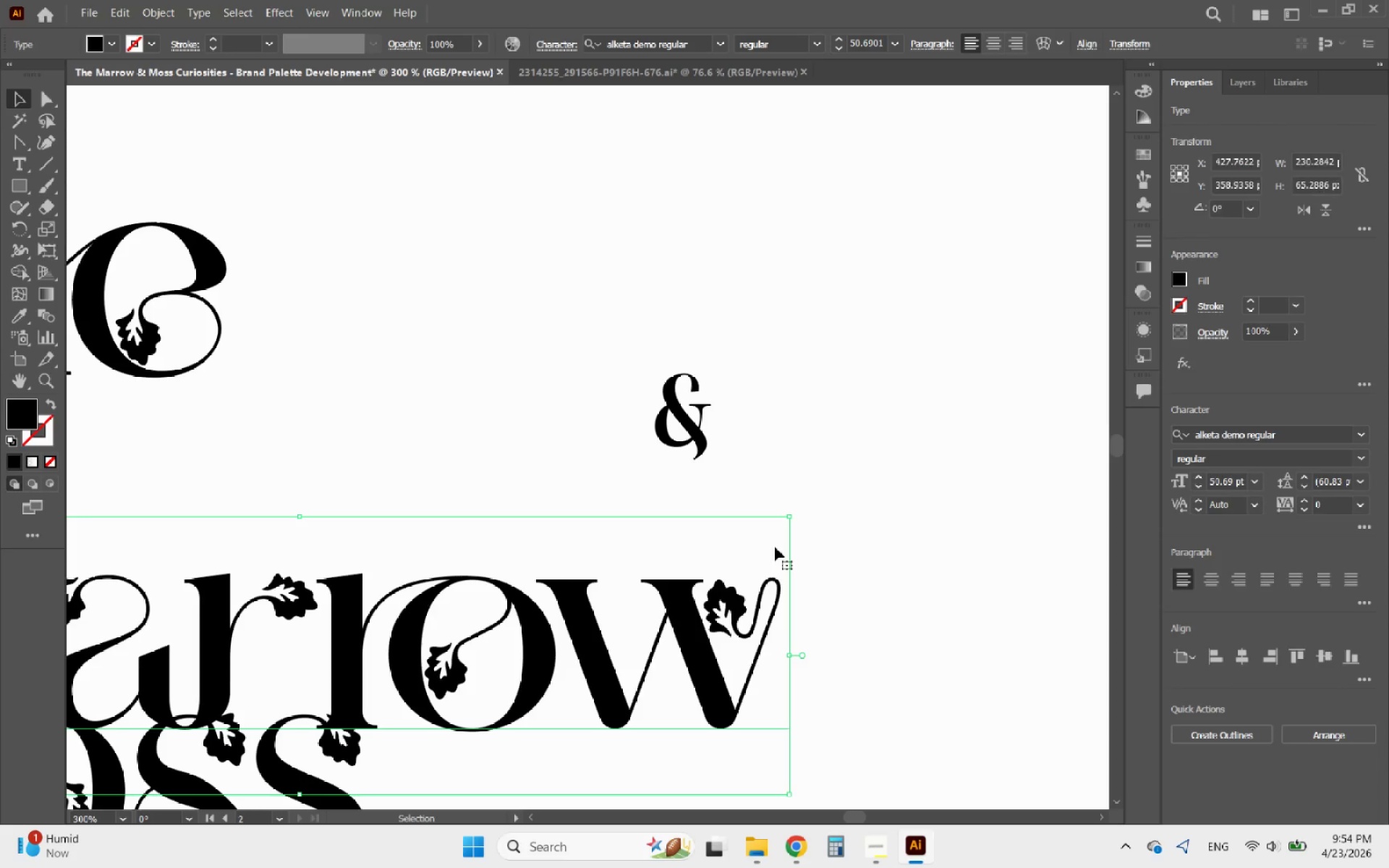 
key(Control+ControlLeft)
 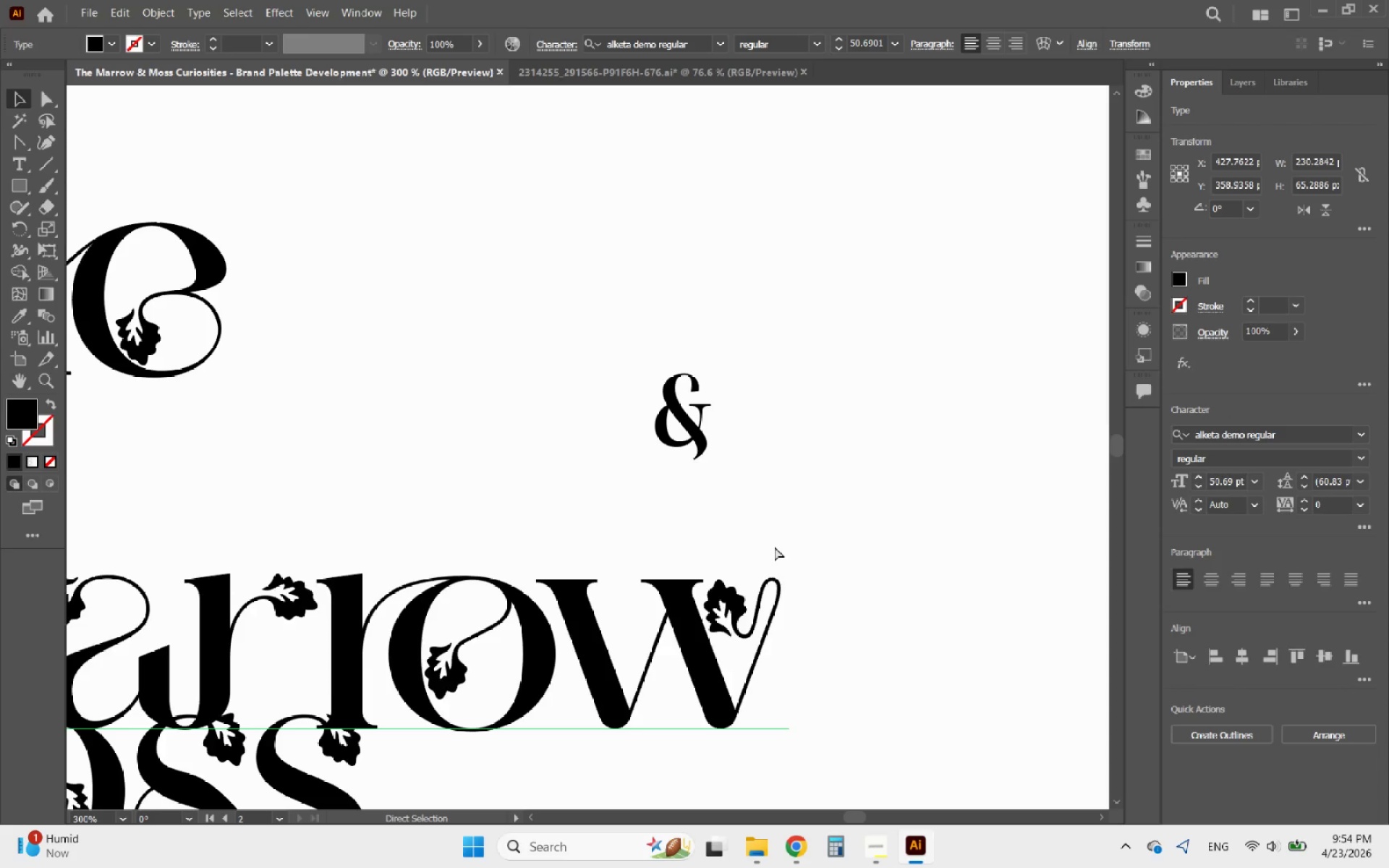 
key(Control+Z)
 